 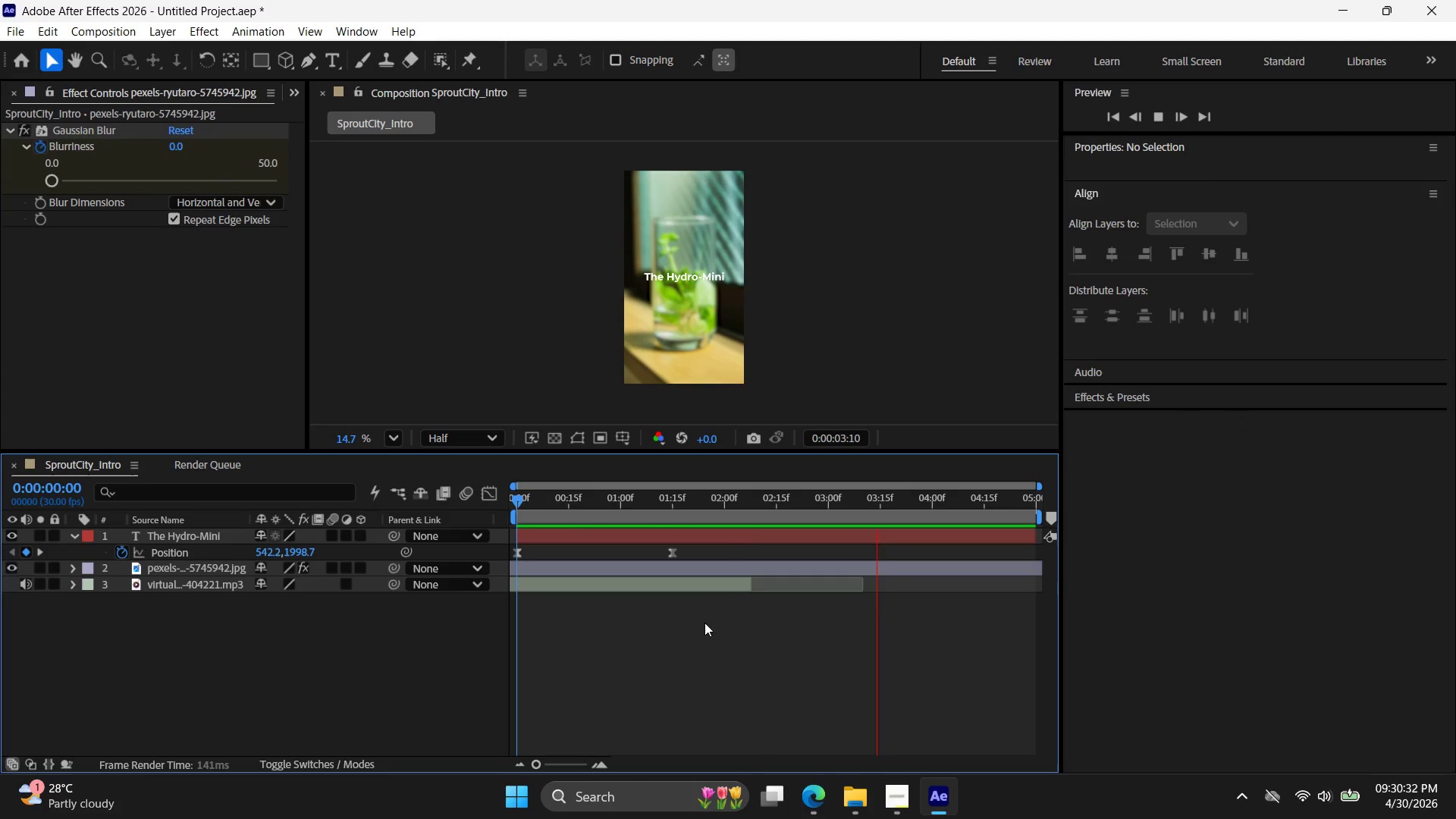 
key(Space)
 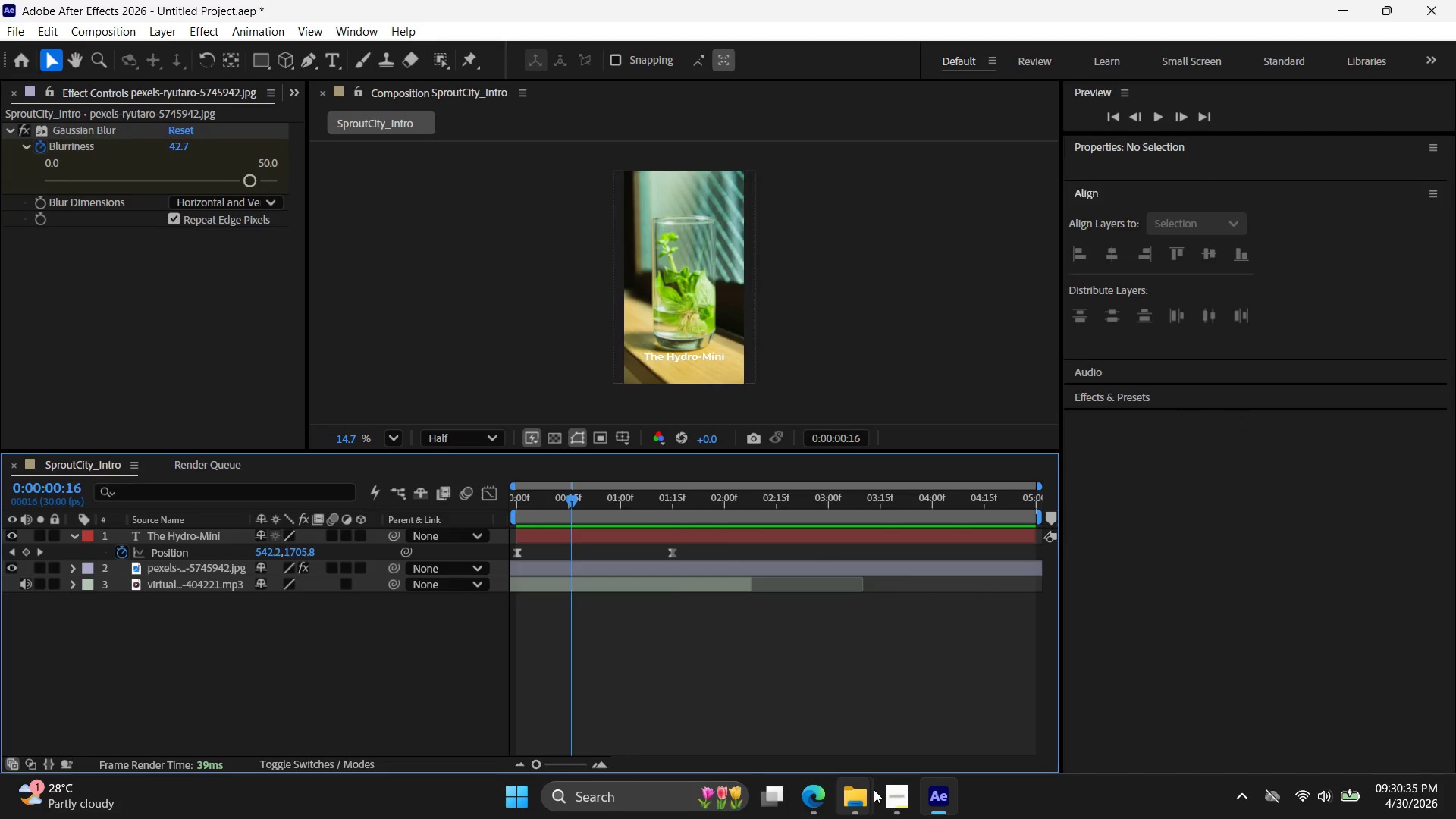 
left_click([858, 795])
 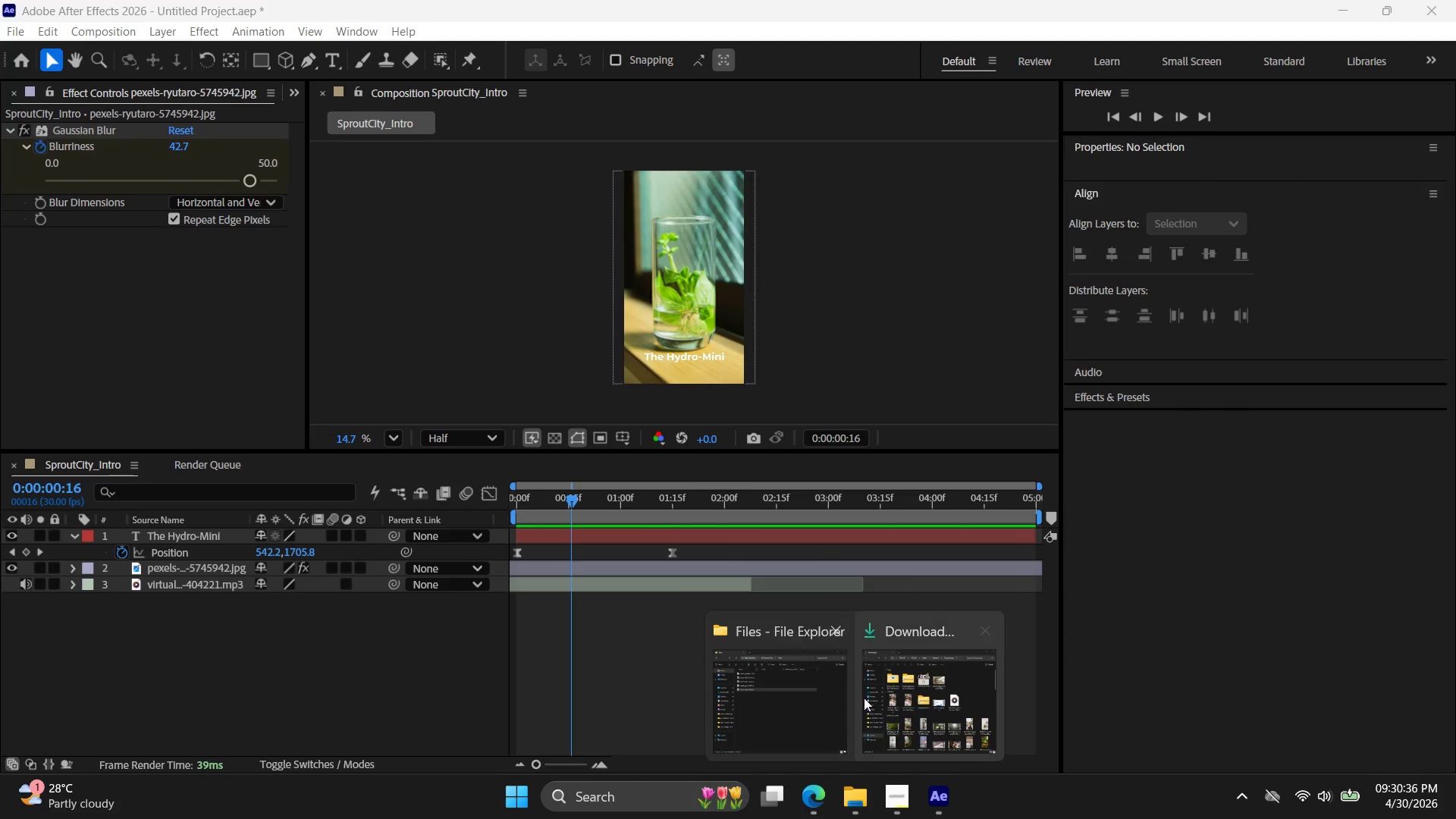 
left_click([898, 718])
 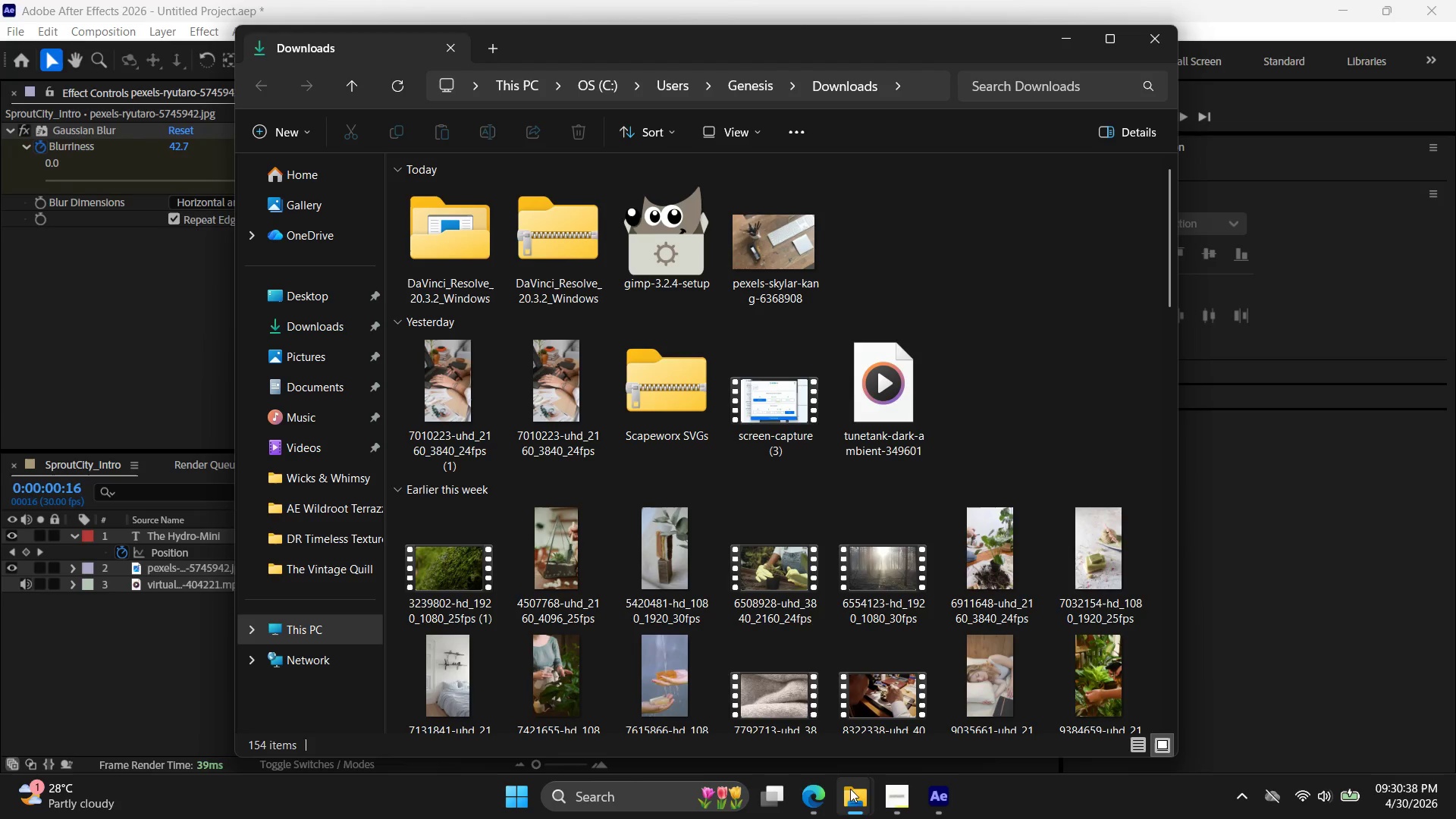 
left_click([818, 807])
 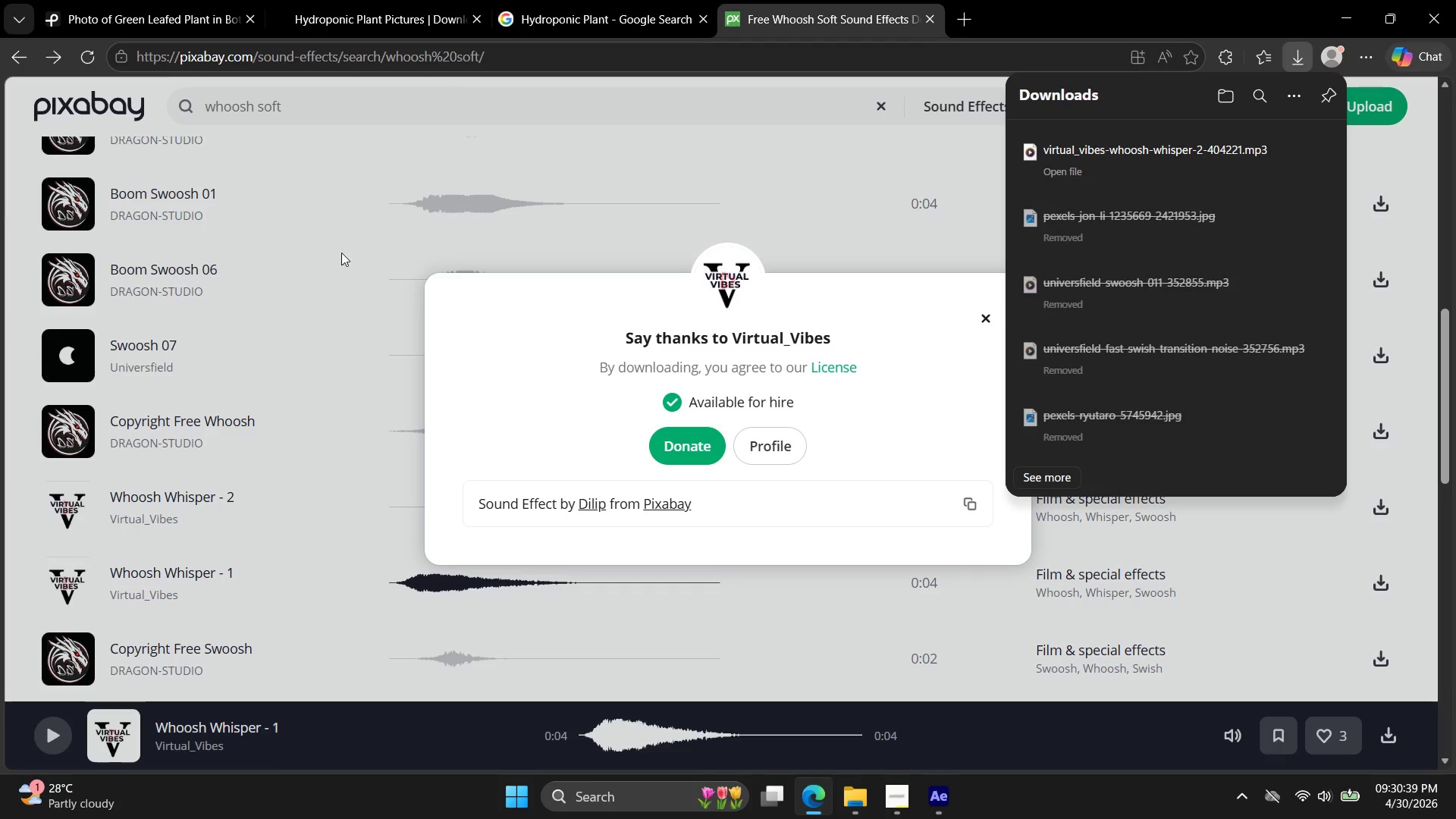 
left_click([306, 261])
 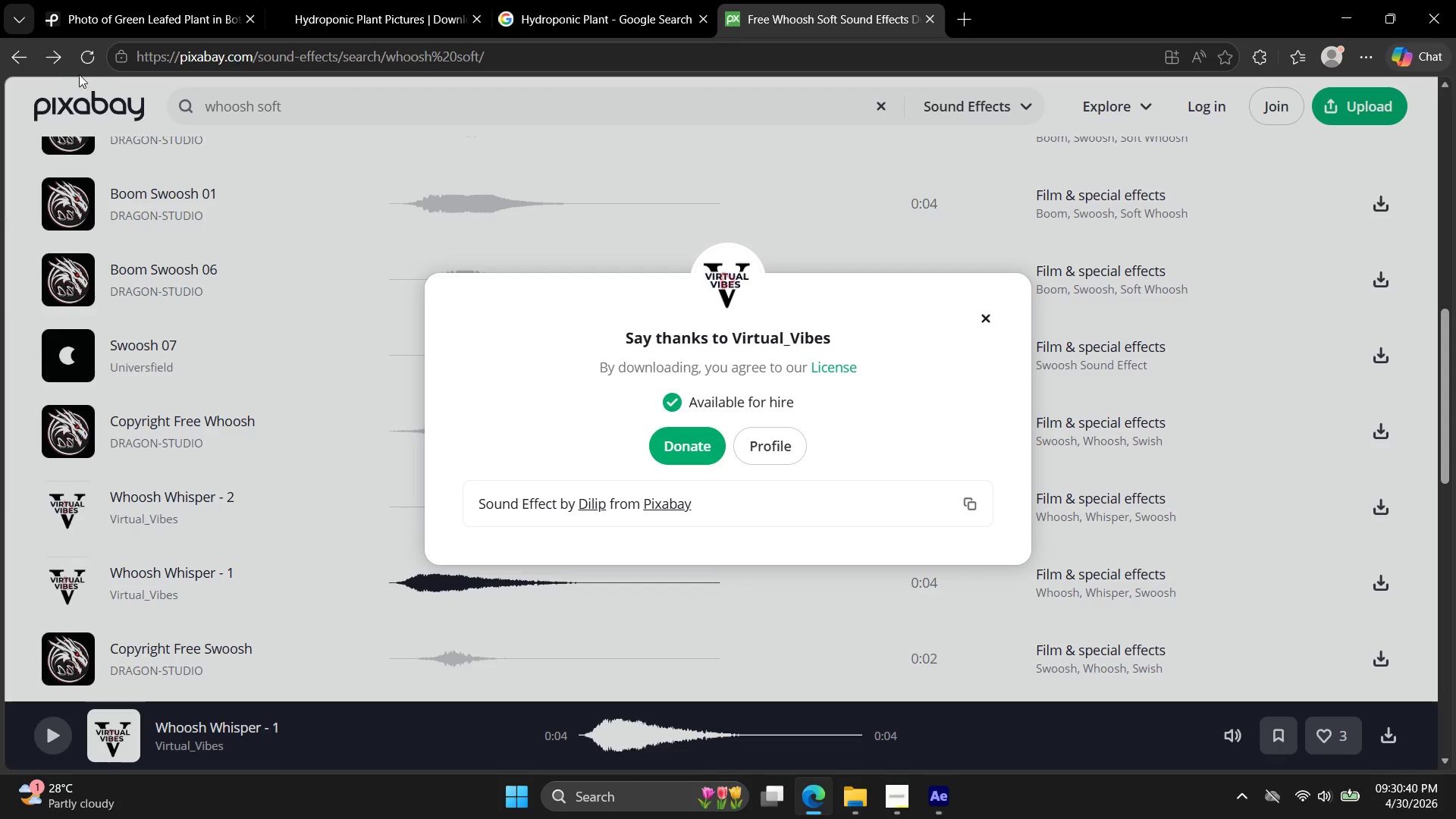 
left_click([58, 58])
 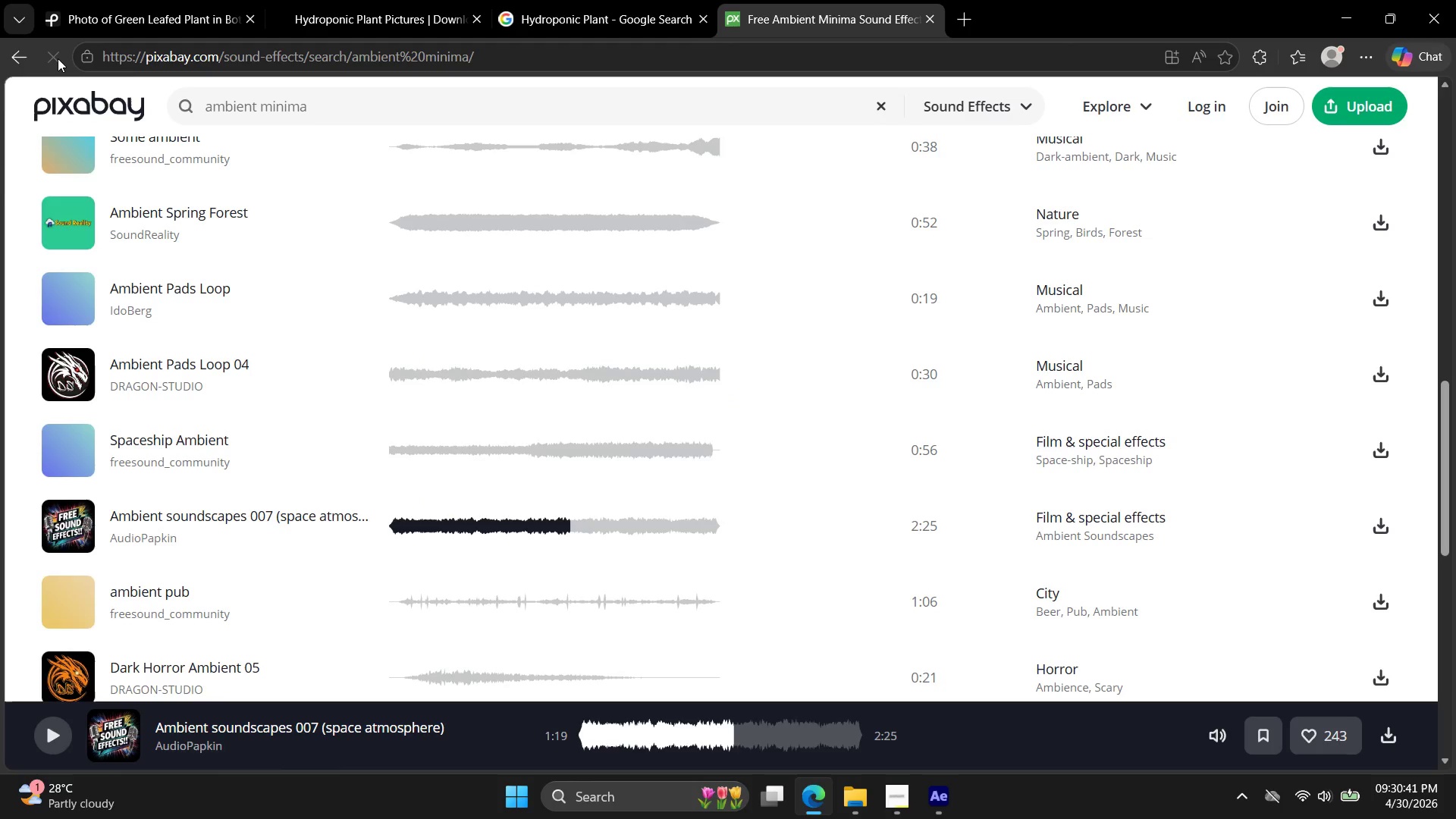 
left_click([58, 58])
 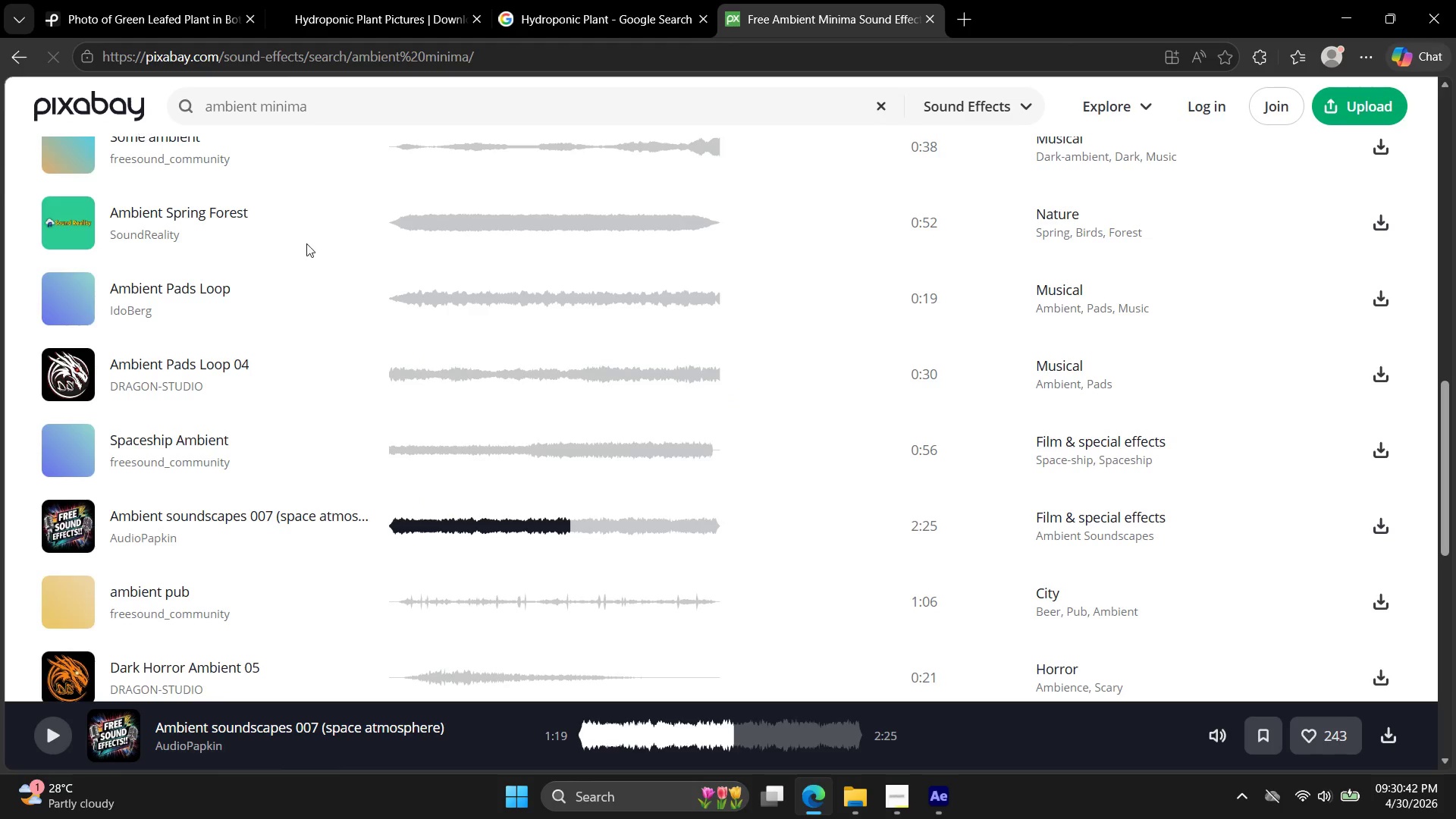 
scroll: coordinate [360, 331], scroll_direction: up, amount: 13.0
 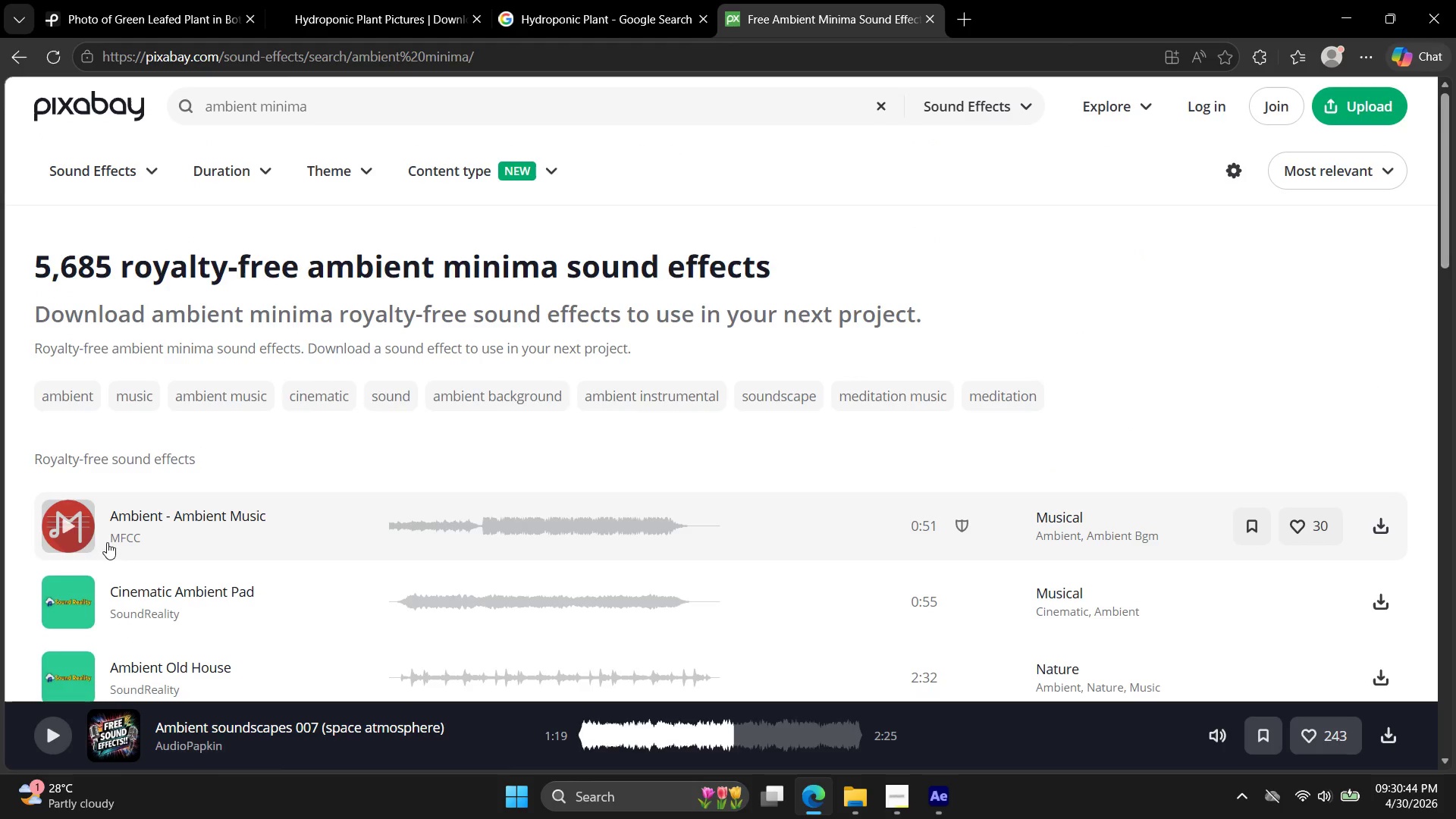 
left_click([83, 529])
 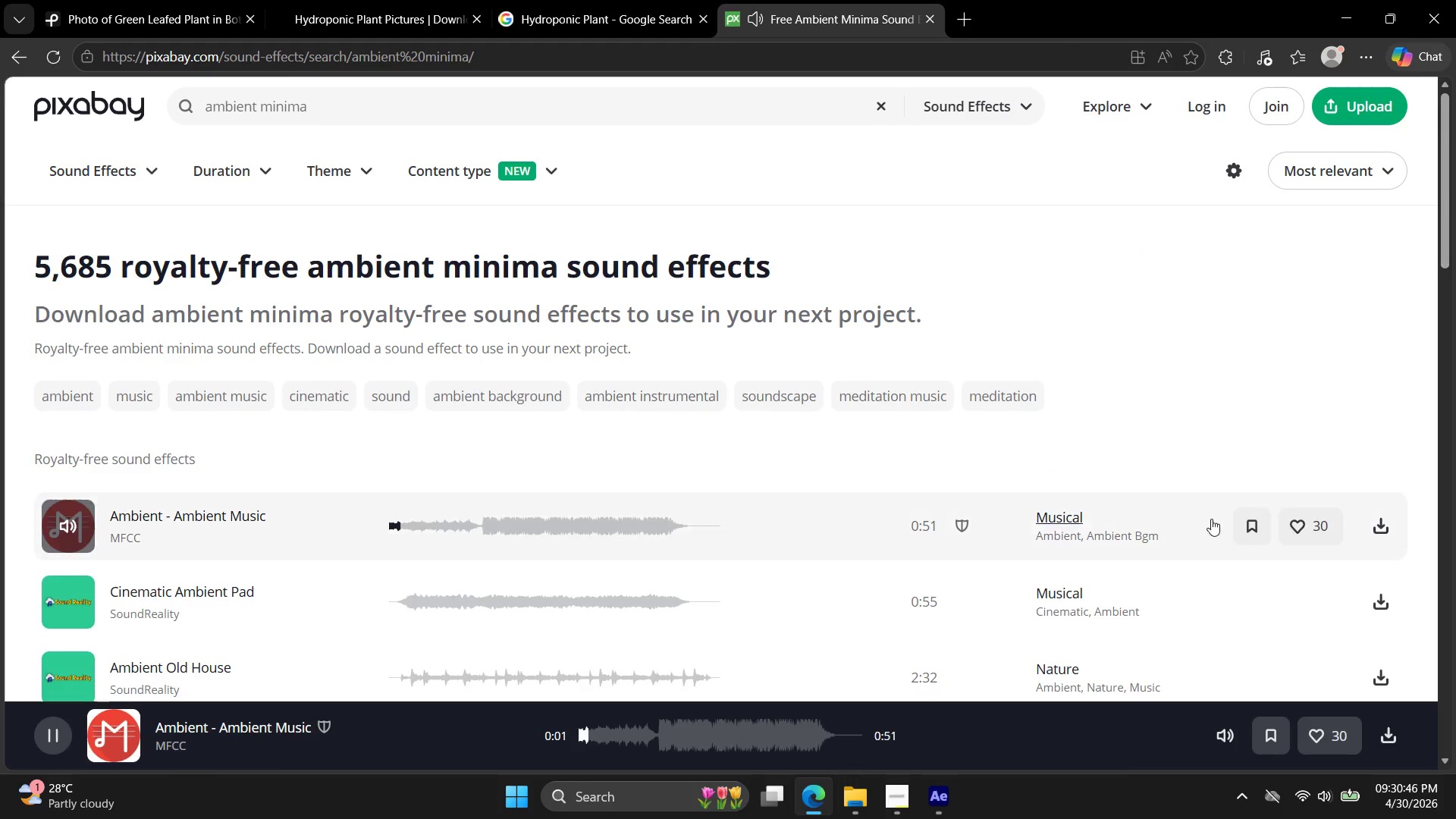 
left_click([1383, 527])
 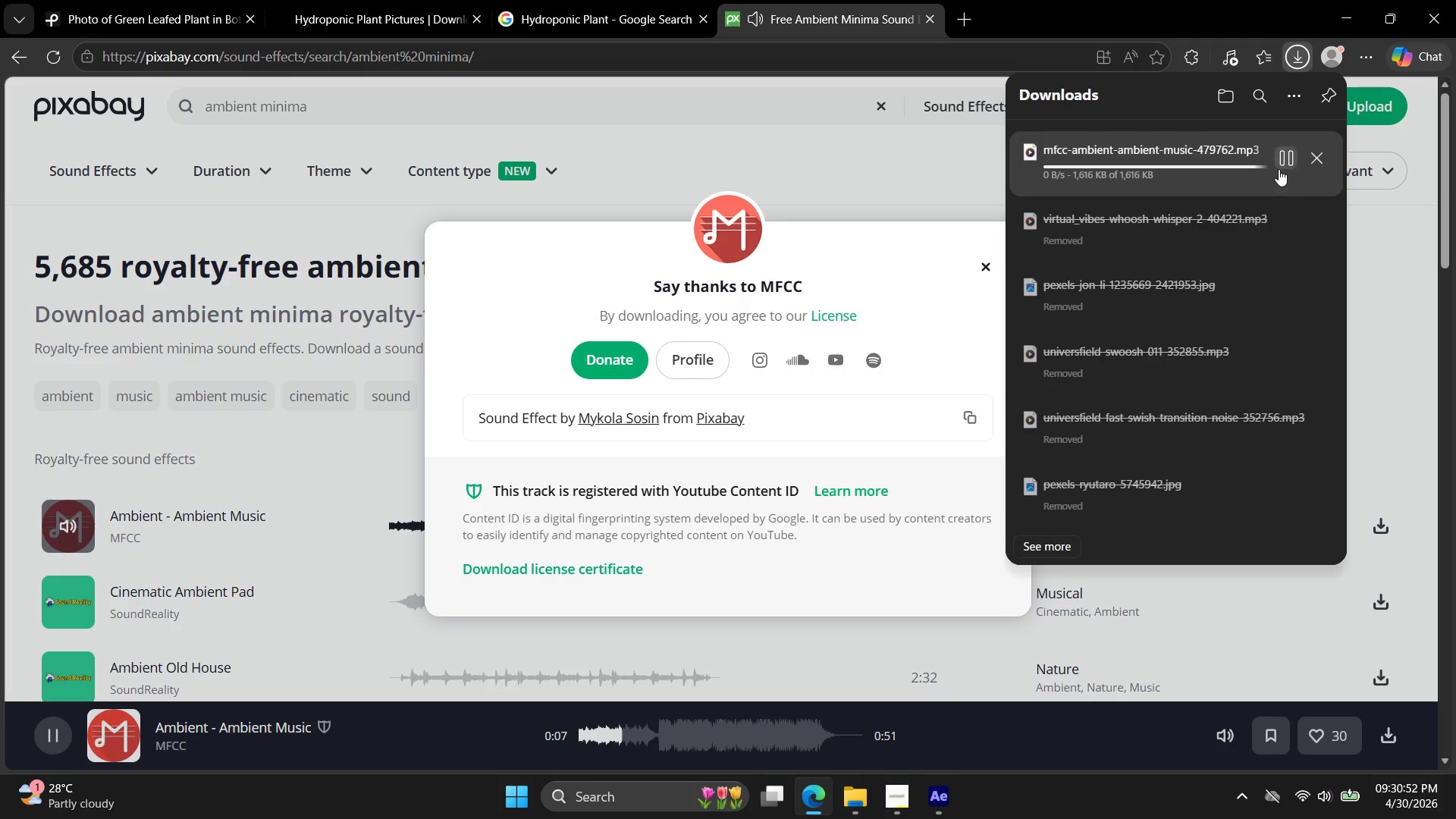 
wait(7.36)
 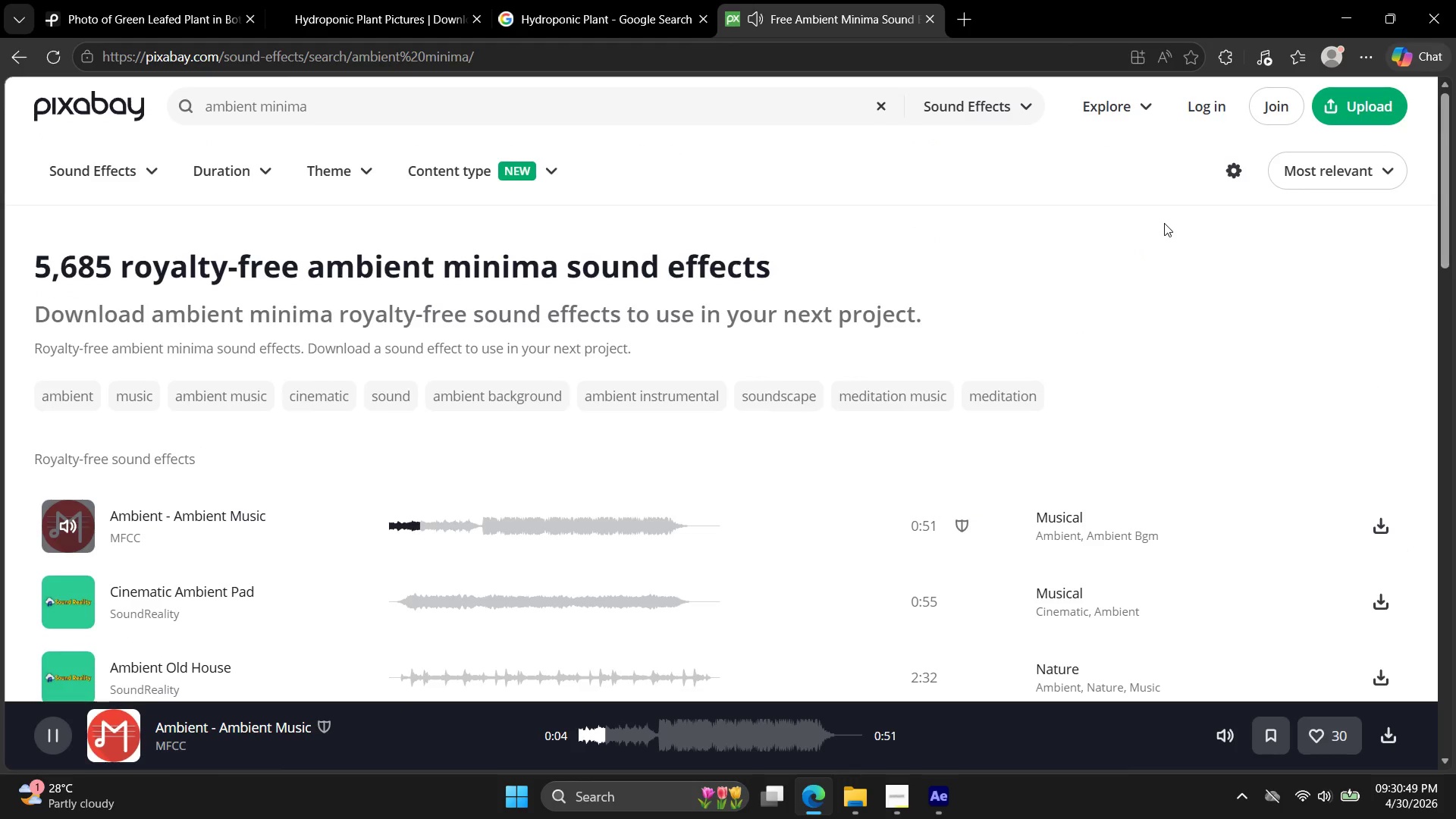 
left_click([1282, 159])
 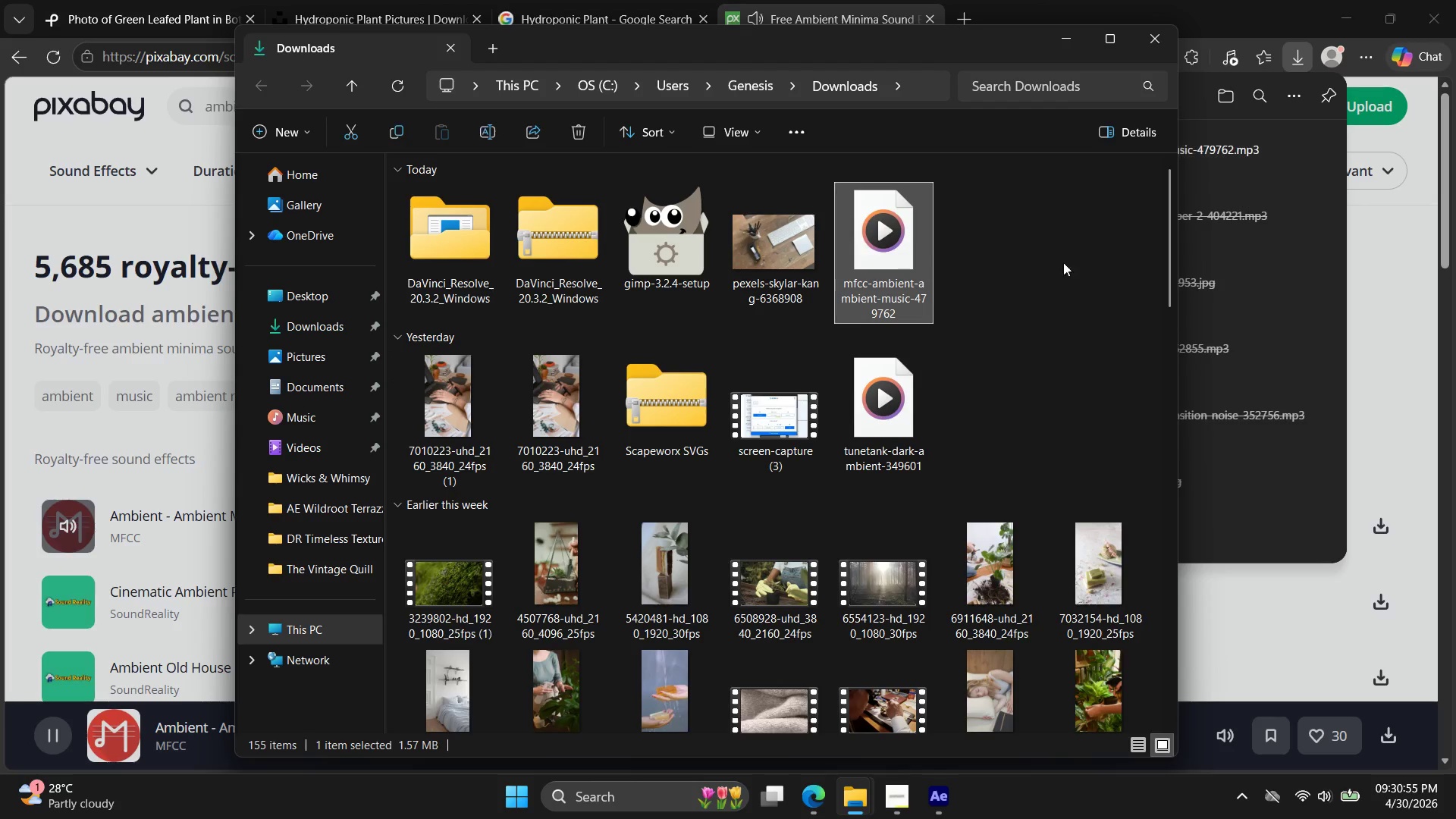 
key(Control+C)
 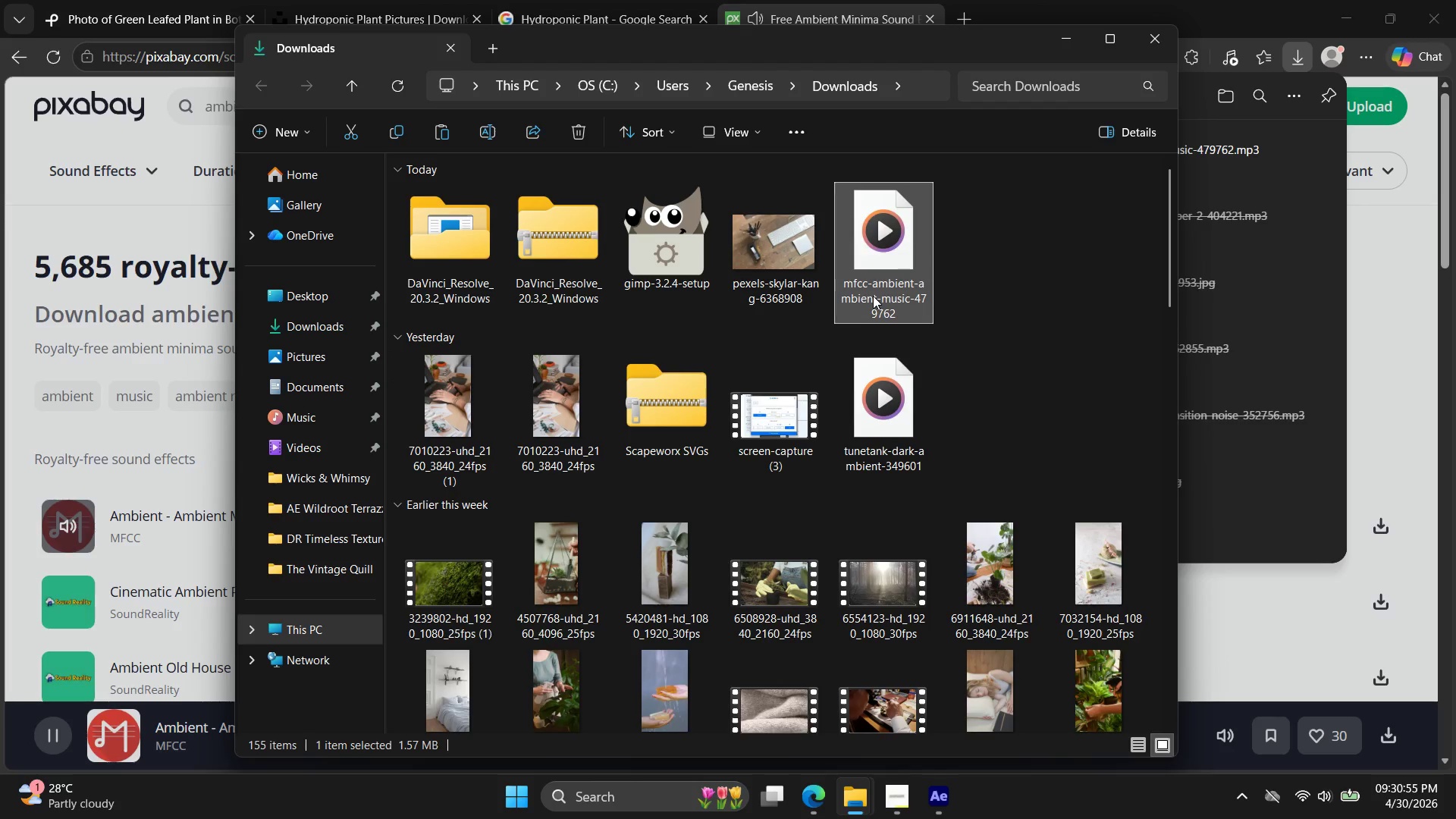 
key(Control+X)
 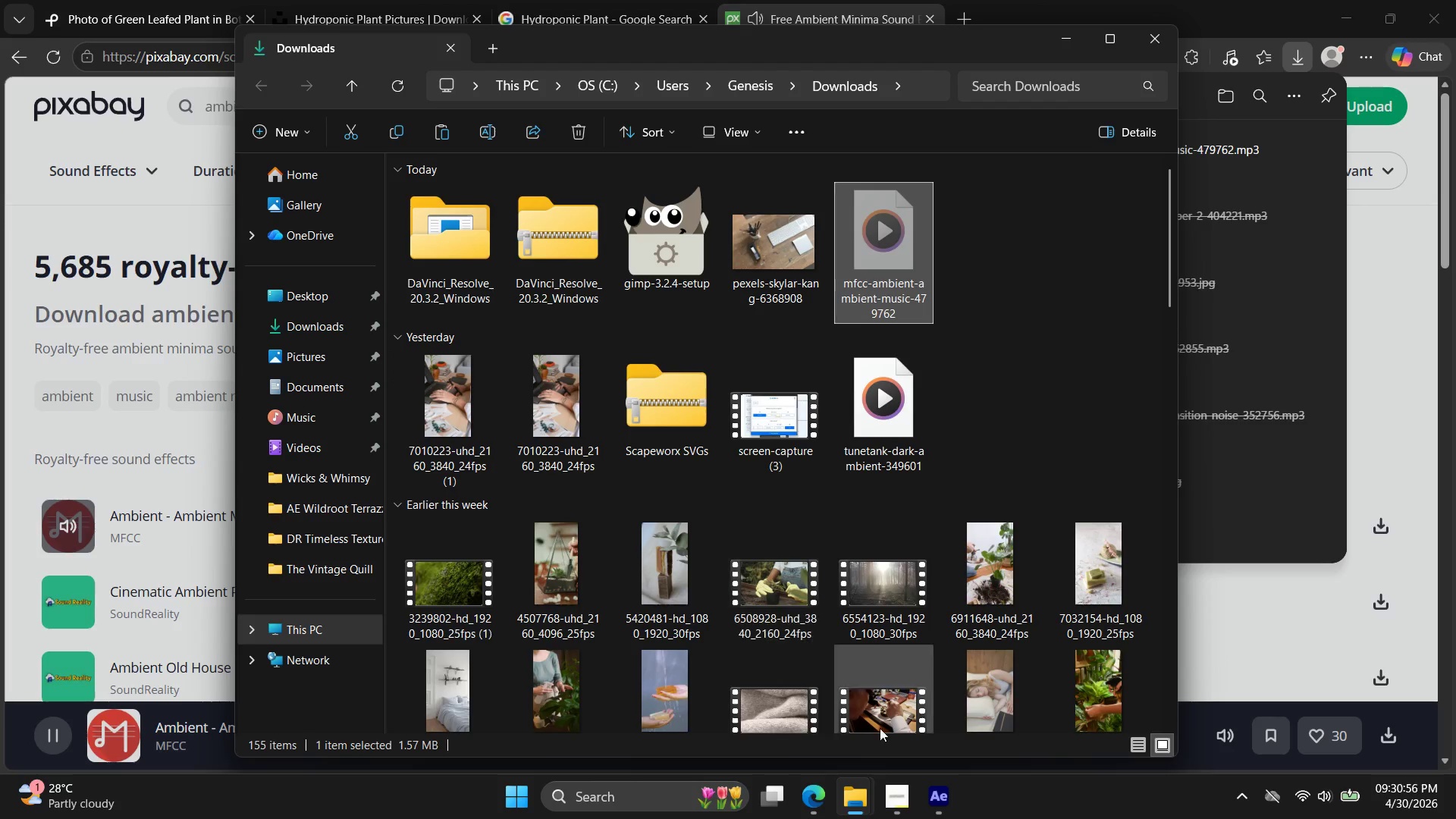 
left_click([865, 795])
 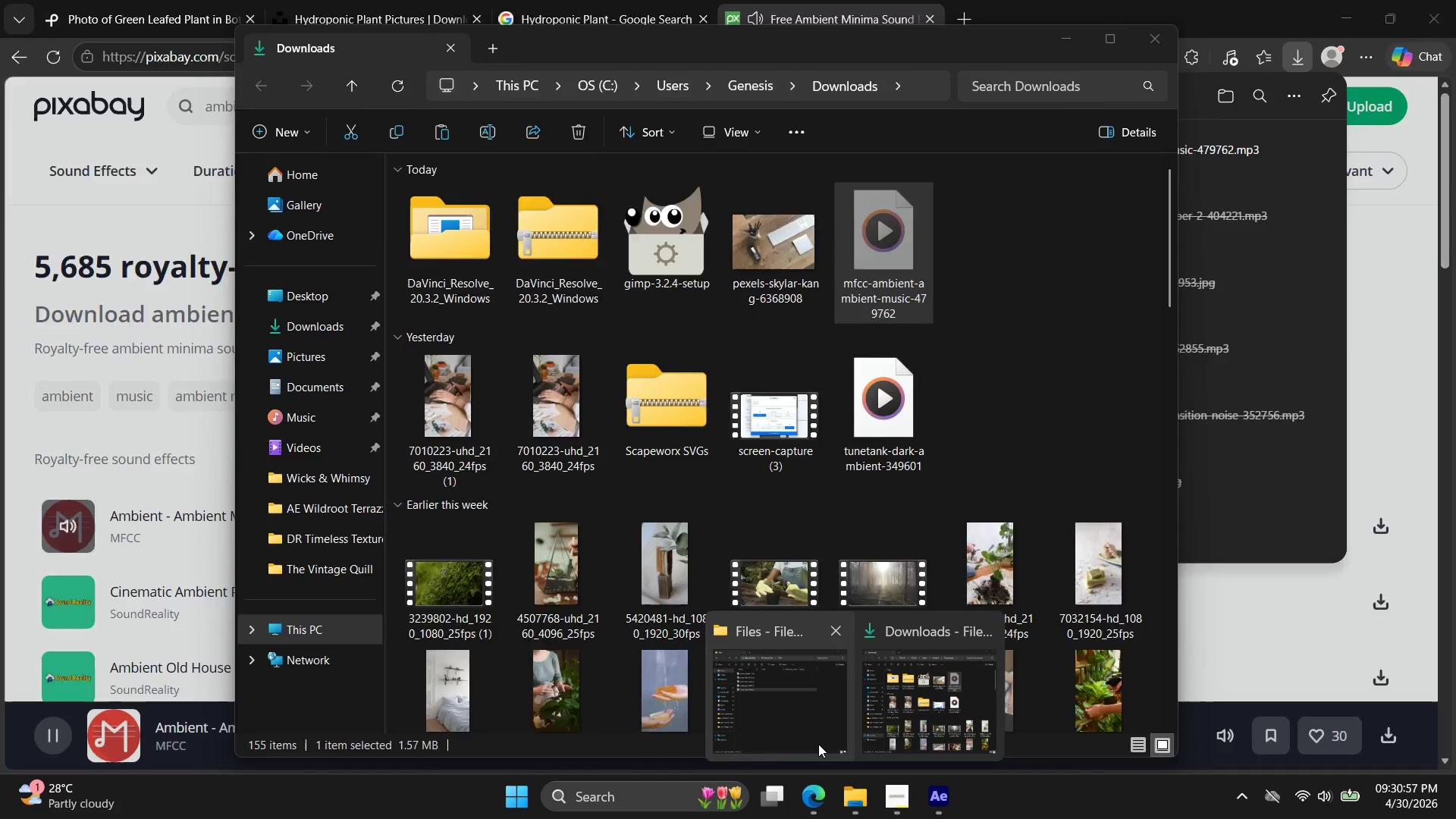 
left_click([804, 715])
 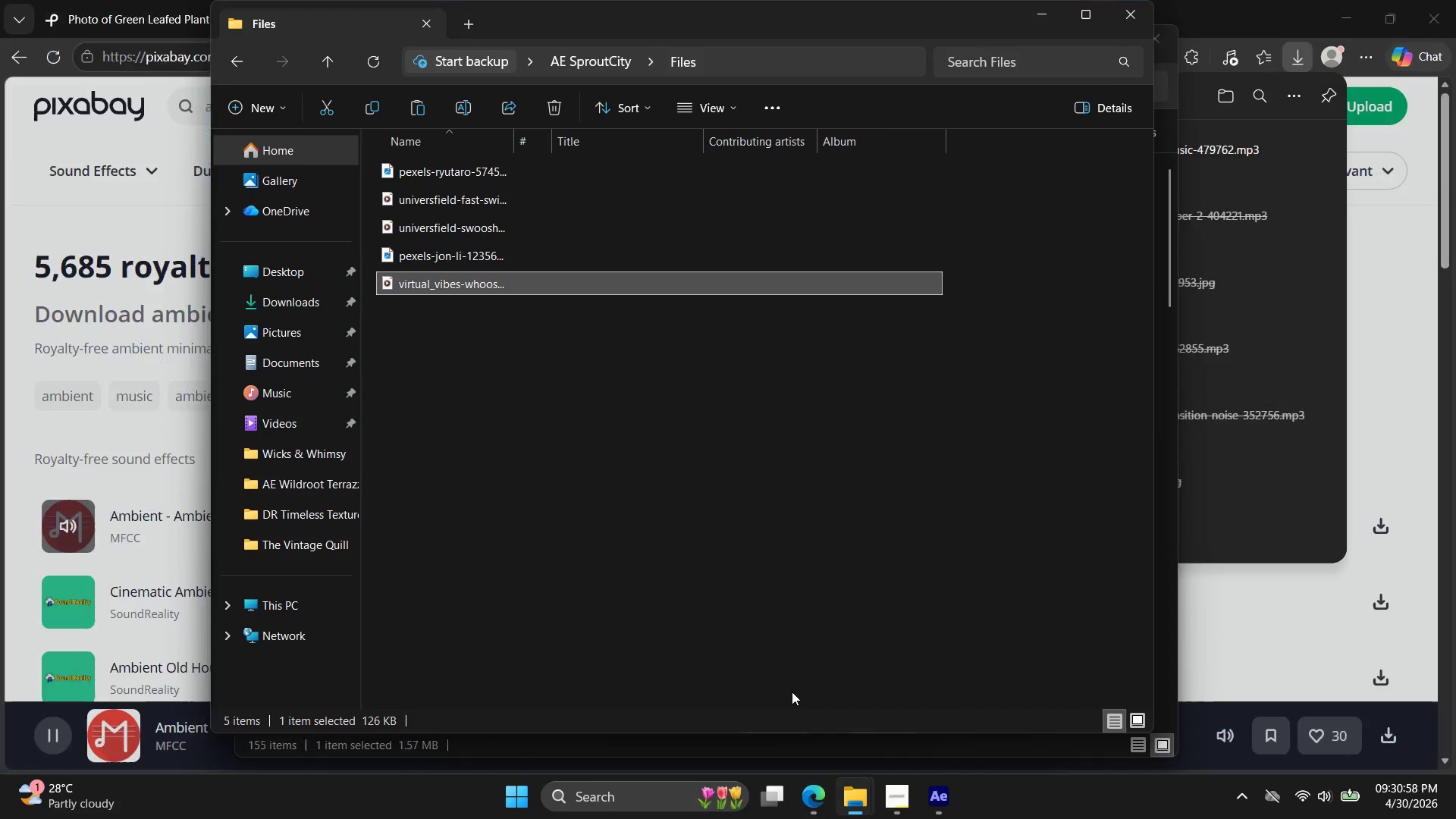 
key(Control+V)
 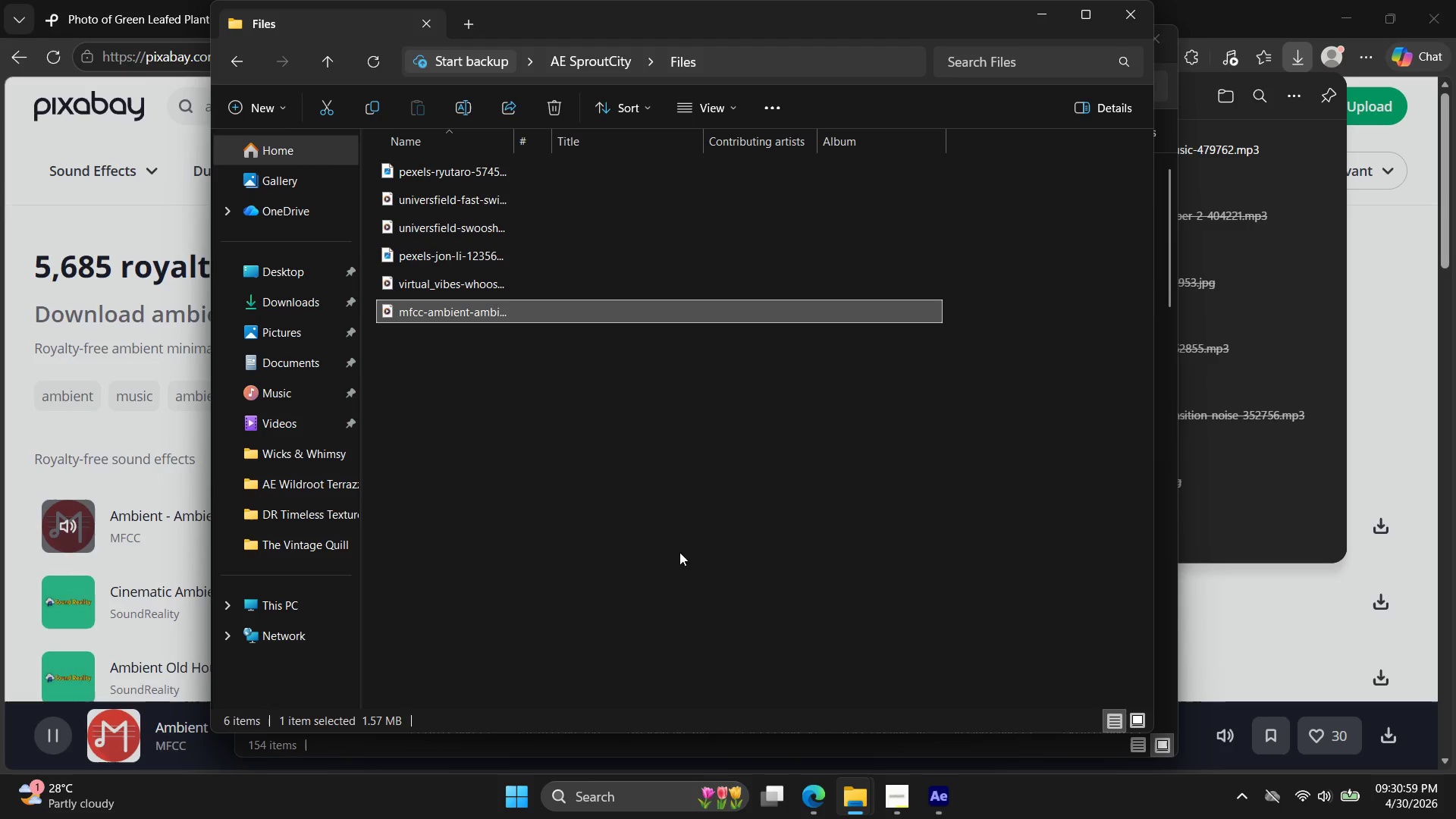 
left_click([670, 499])
 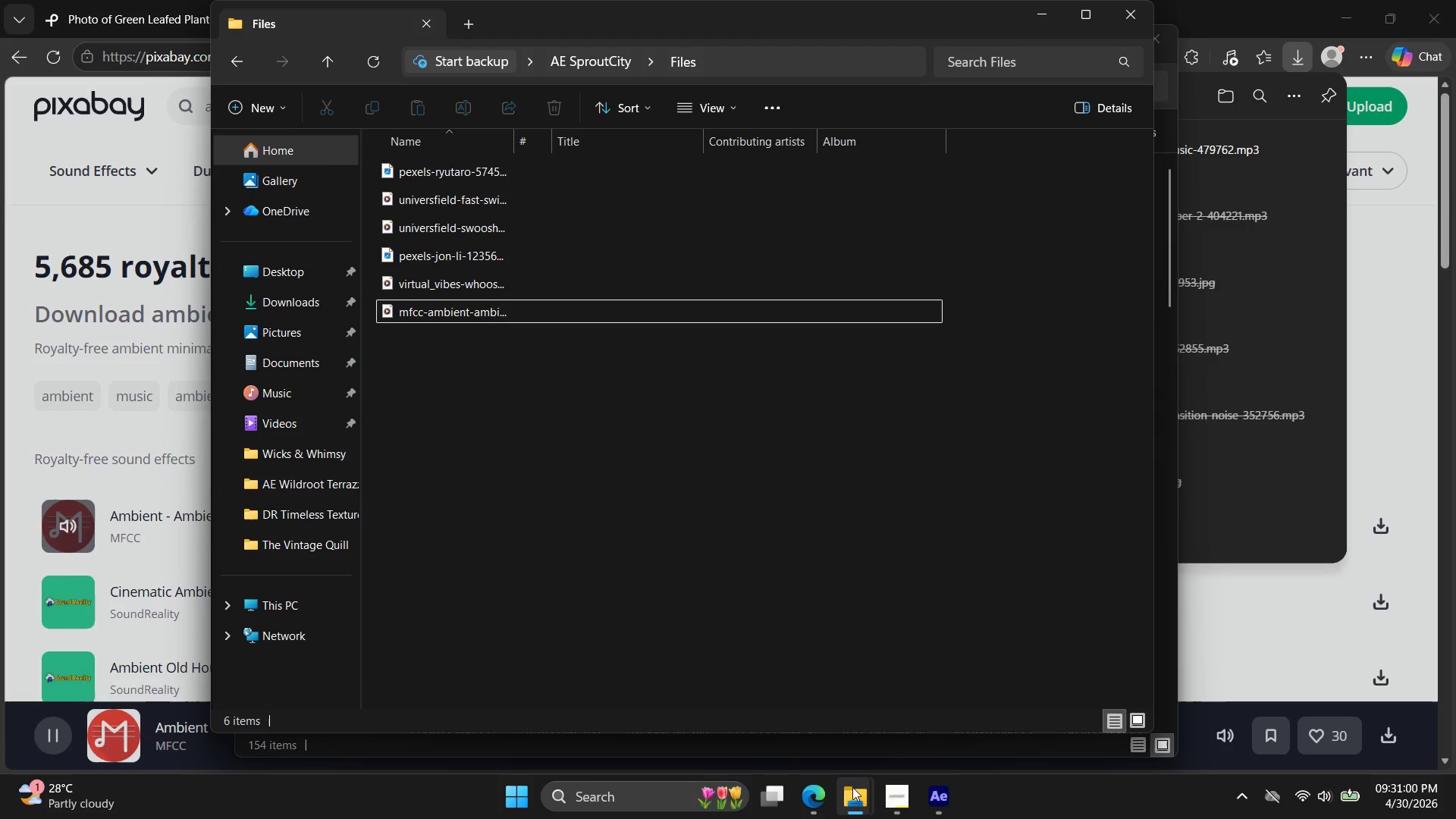 
left_click([819, 802])
 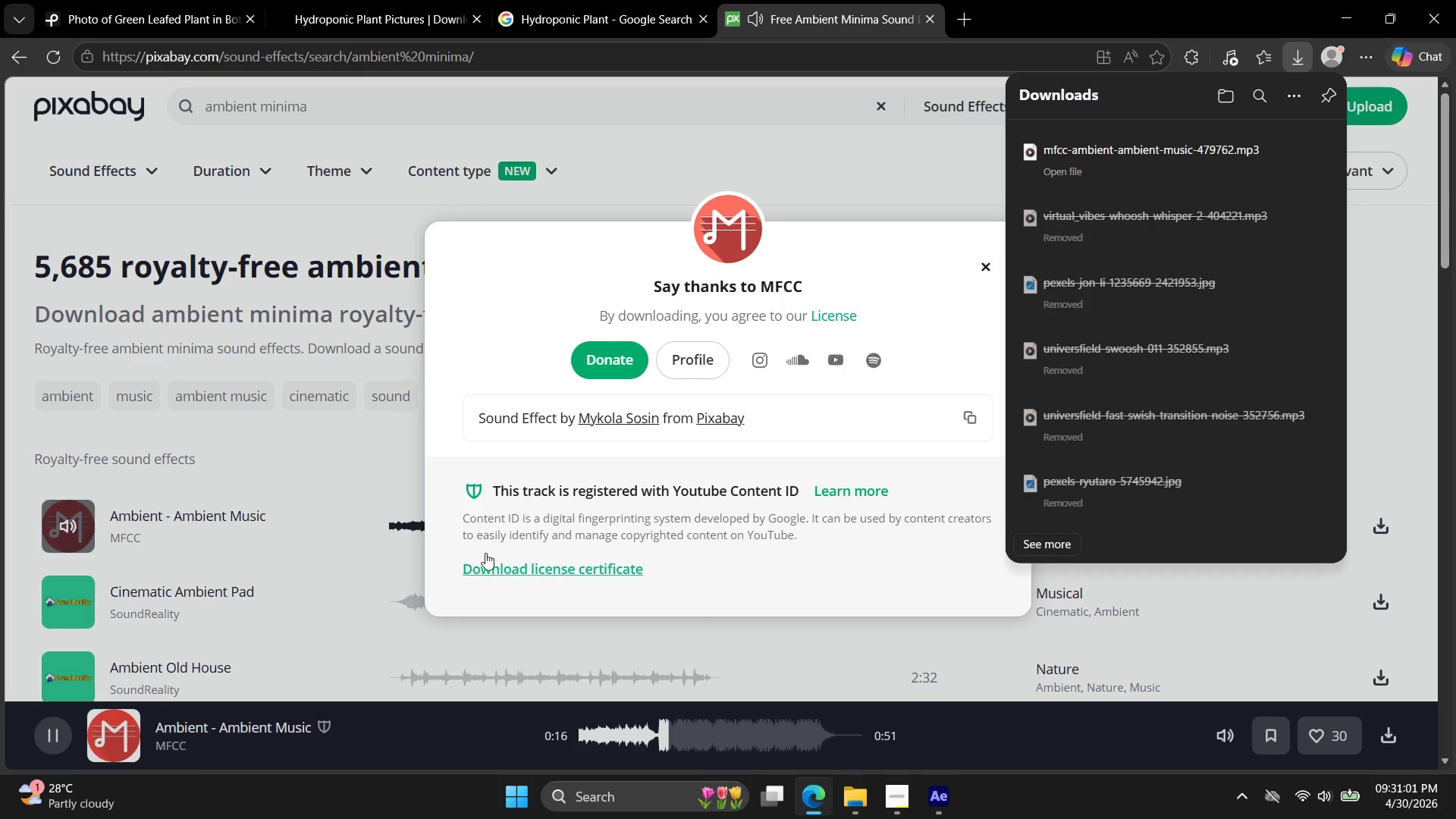 
left_click([269, 509])
 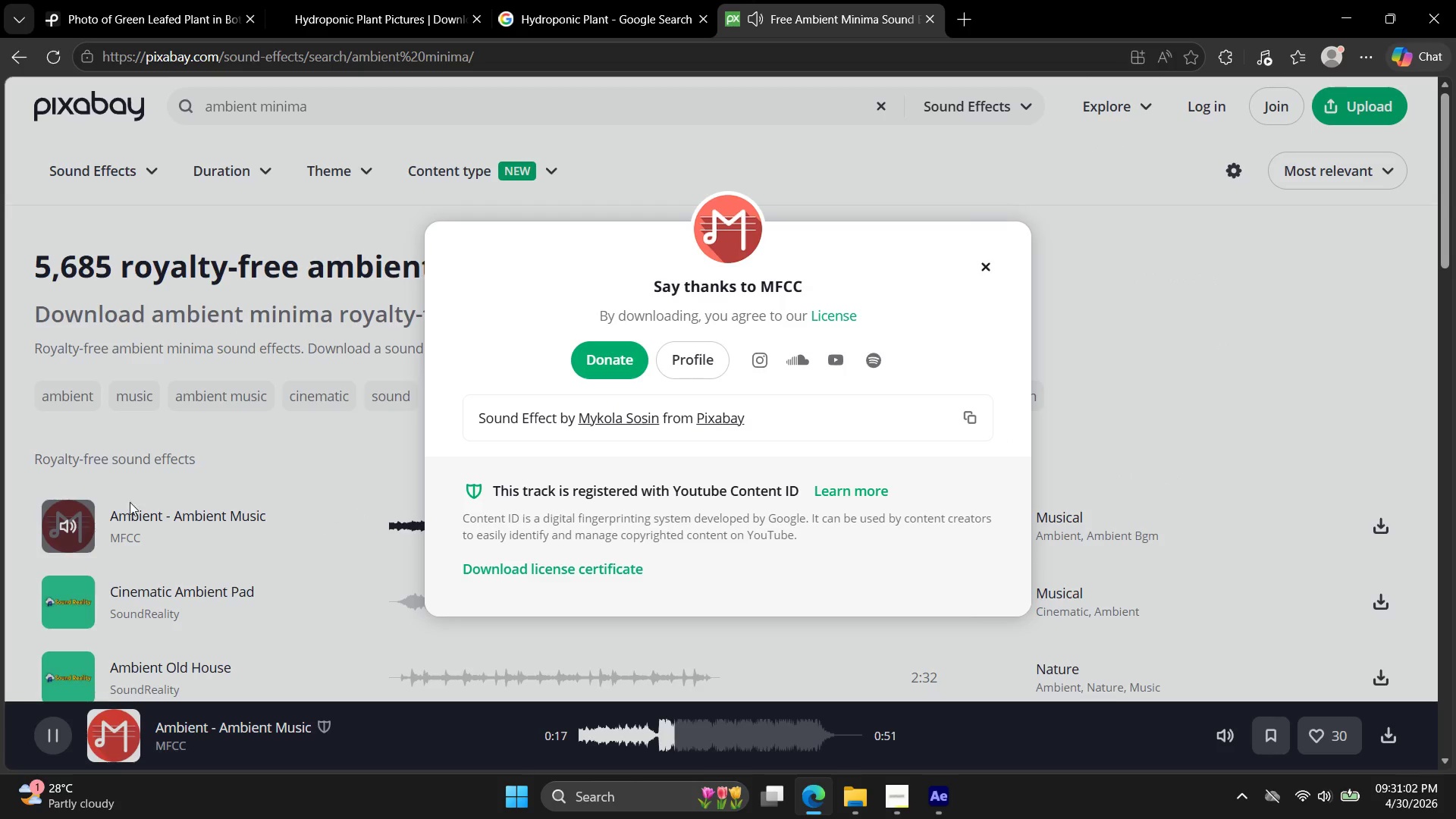 
left_click_drag(start_coordinate=[71, 526], to_coordinate=[71, 529])
 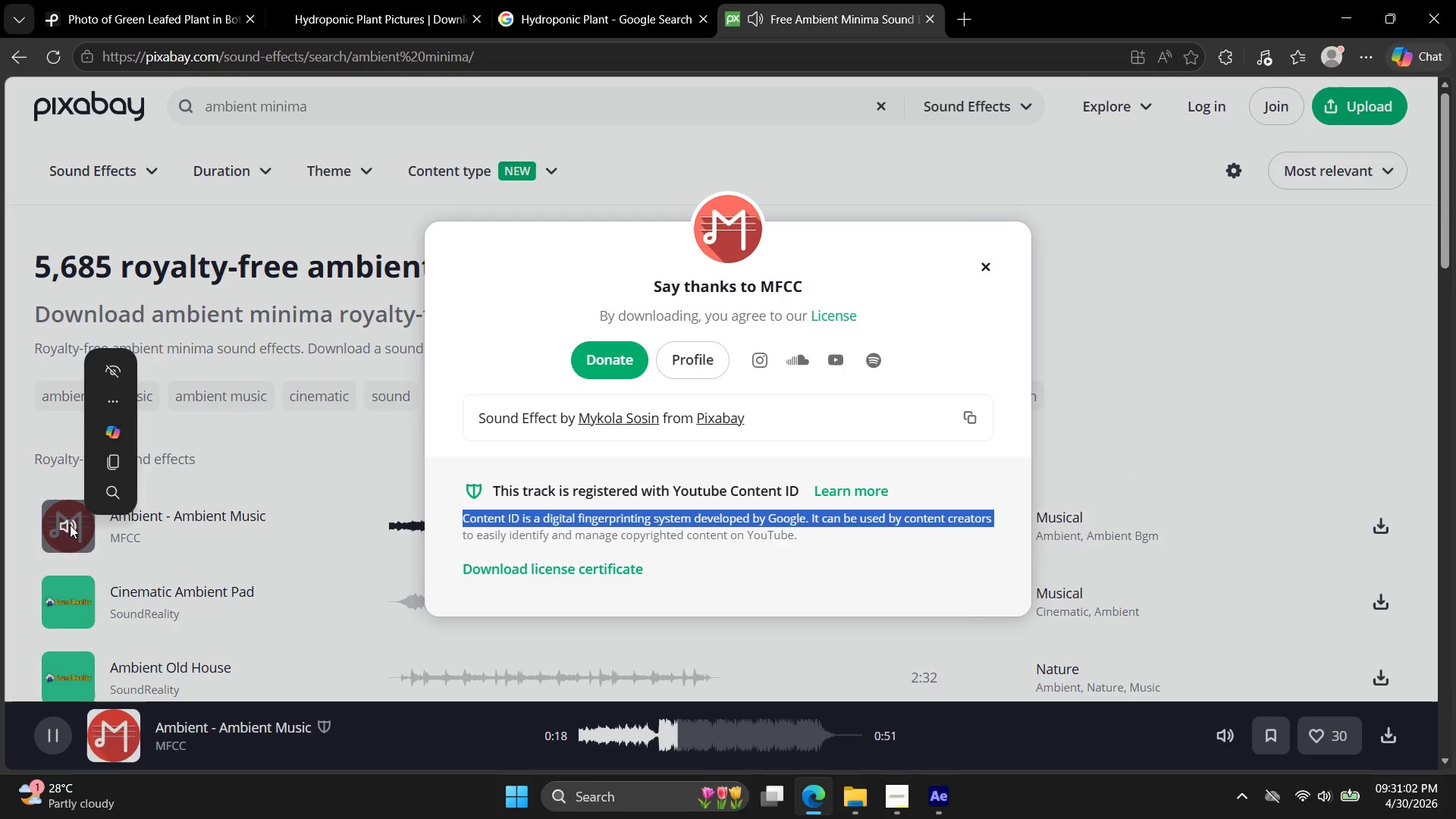 
double_click([70, 524])
 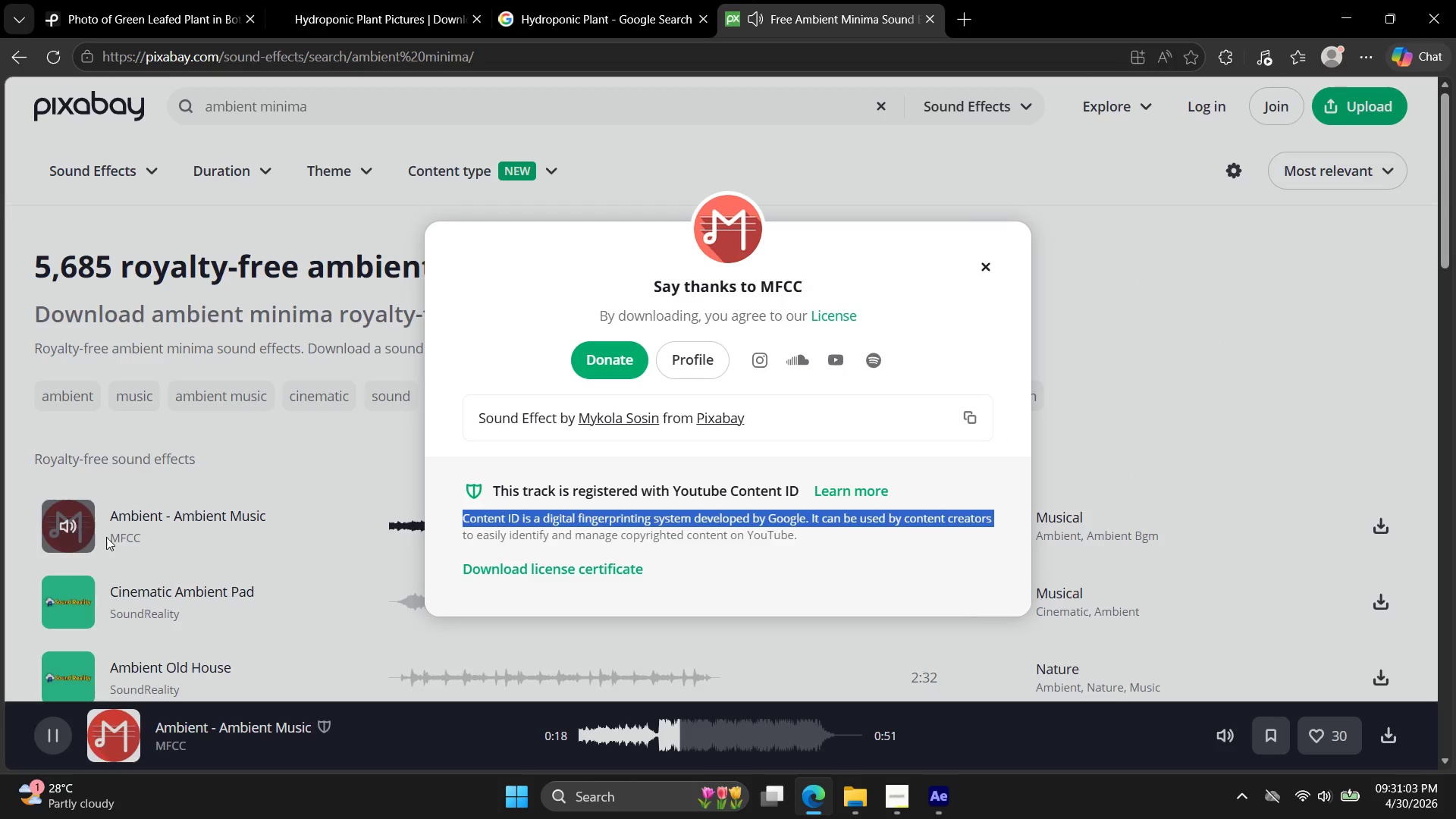 
triple_click([227, 544])
 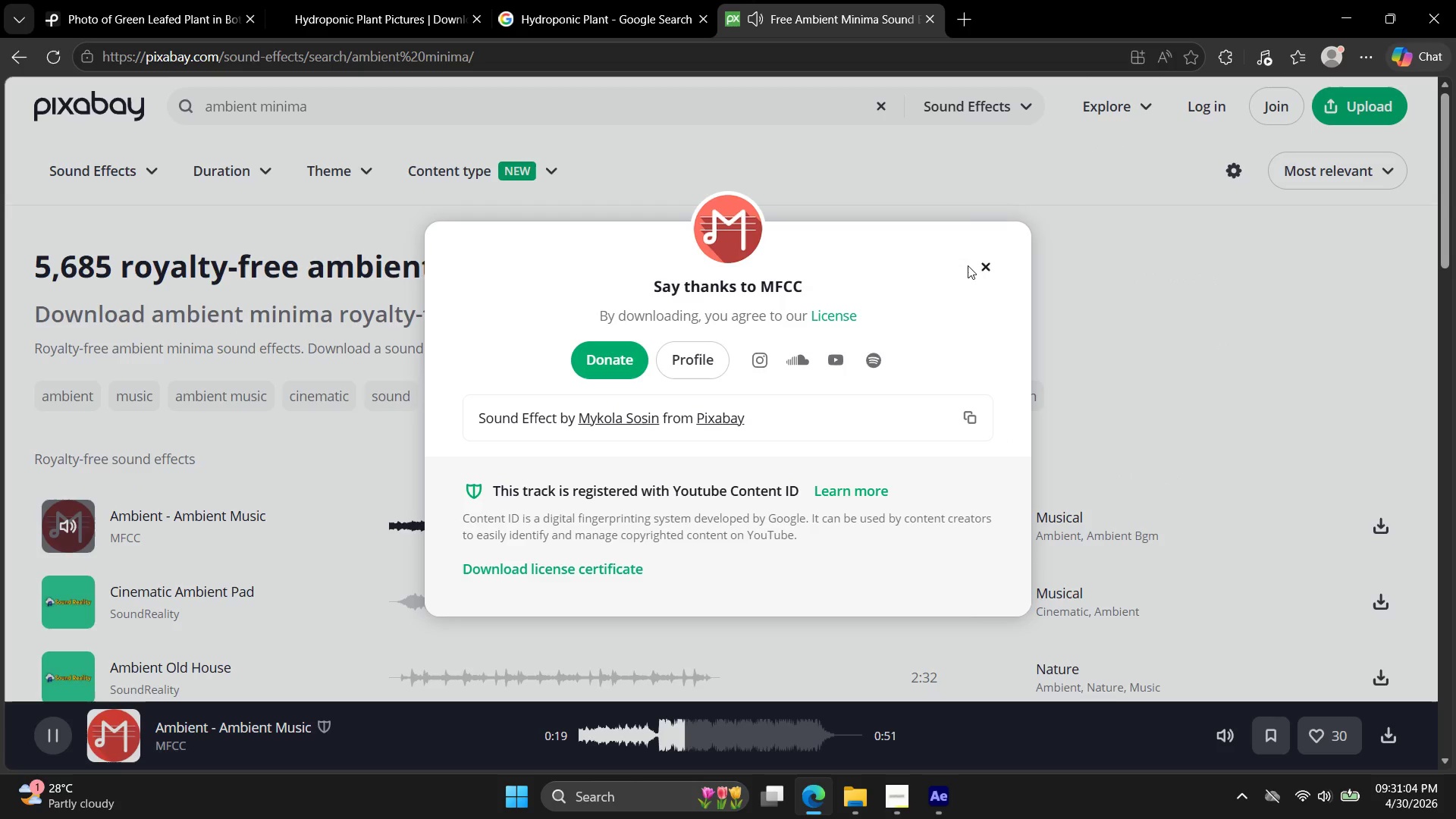 
left_click([979, 270])
 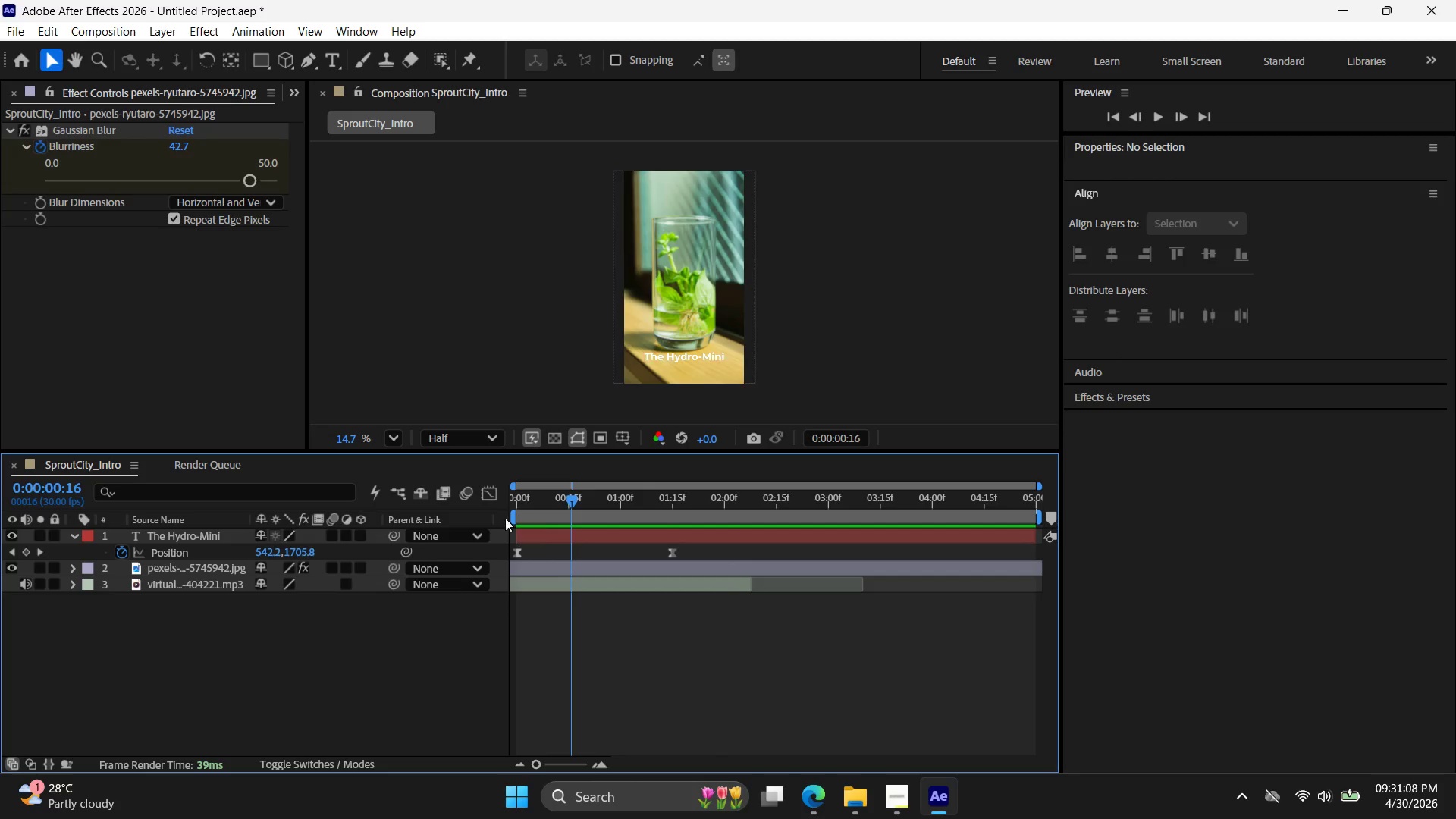 
left_click_drag(start_coordinate=[569, 501], to_coordinate=[370, 488])
 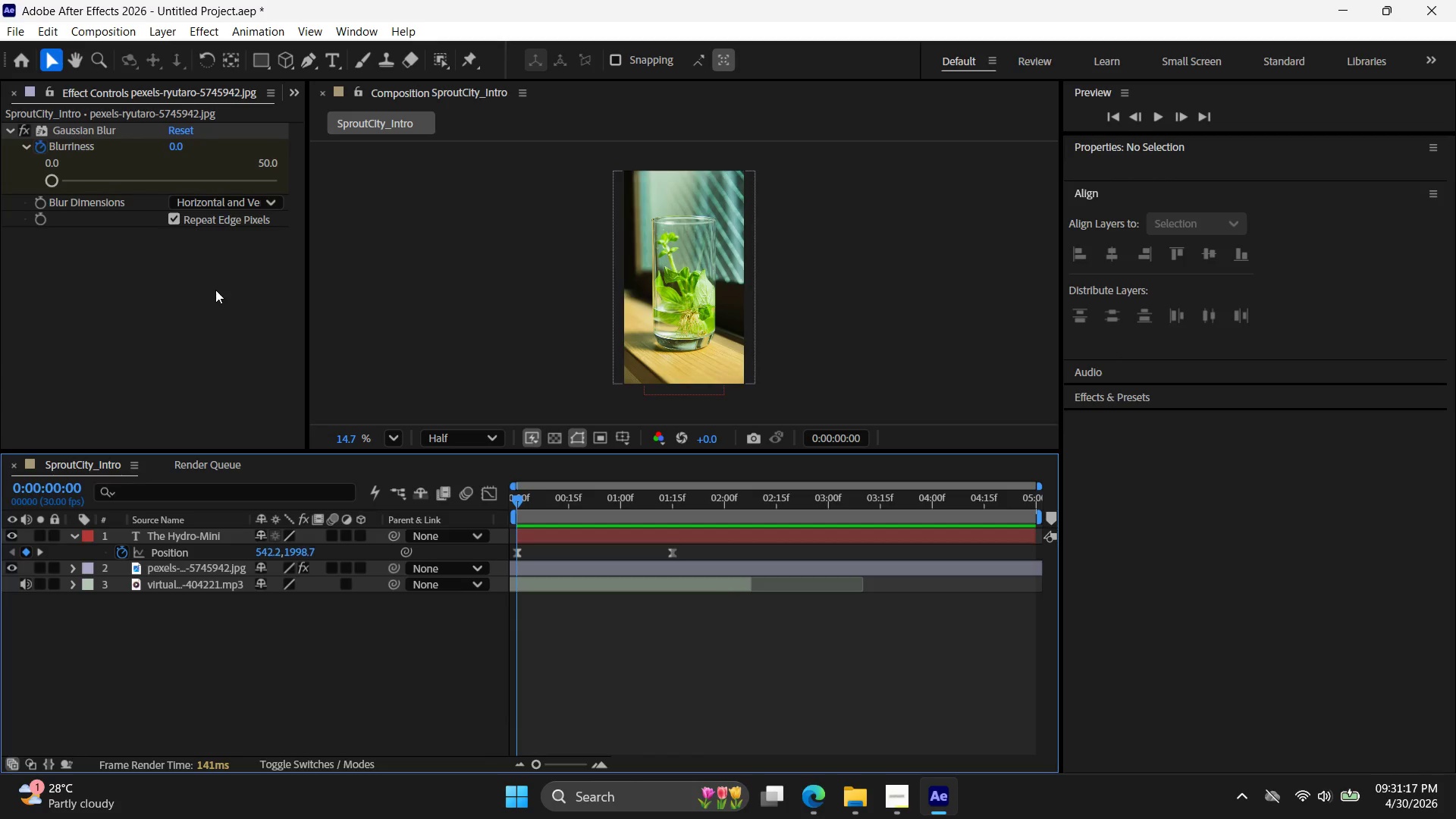 
wait(12.81)
 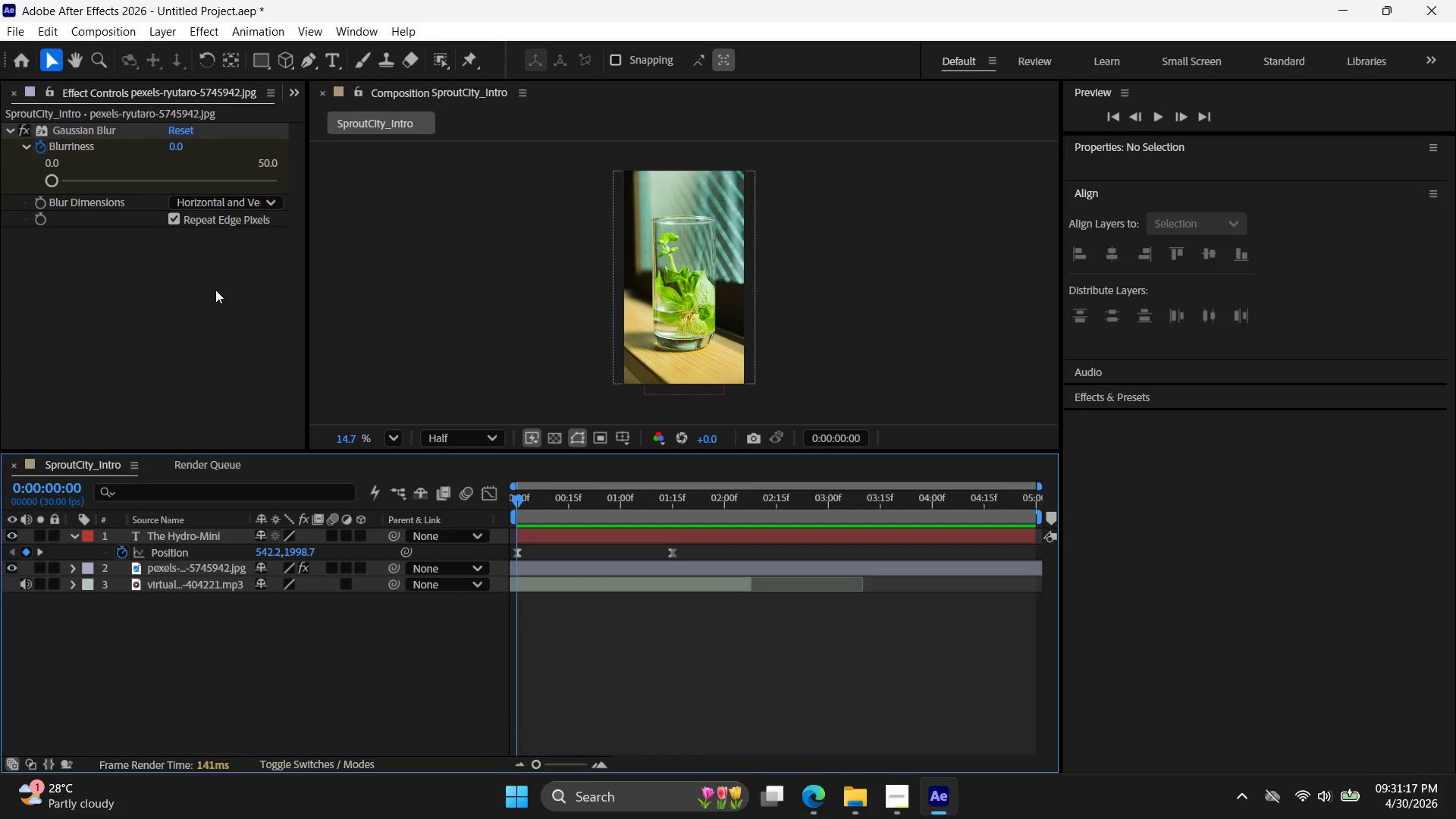 
left_click([282, 92])
 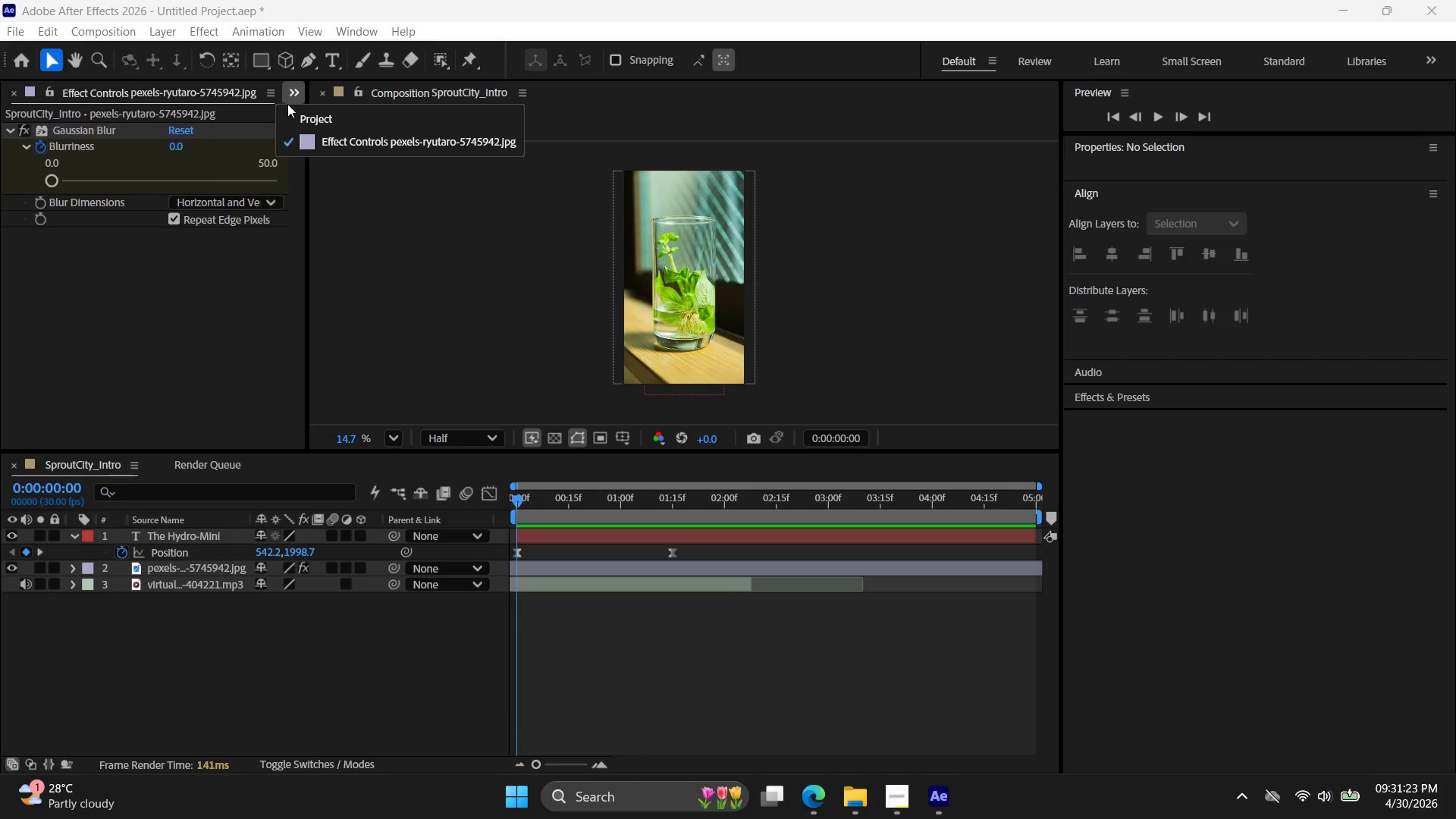 
left_click([296, 115])
 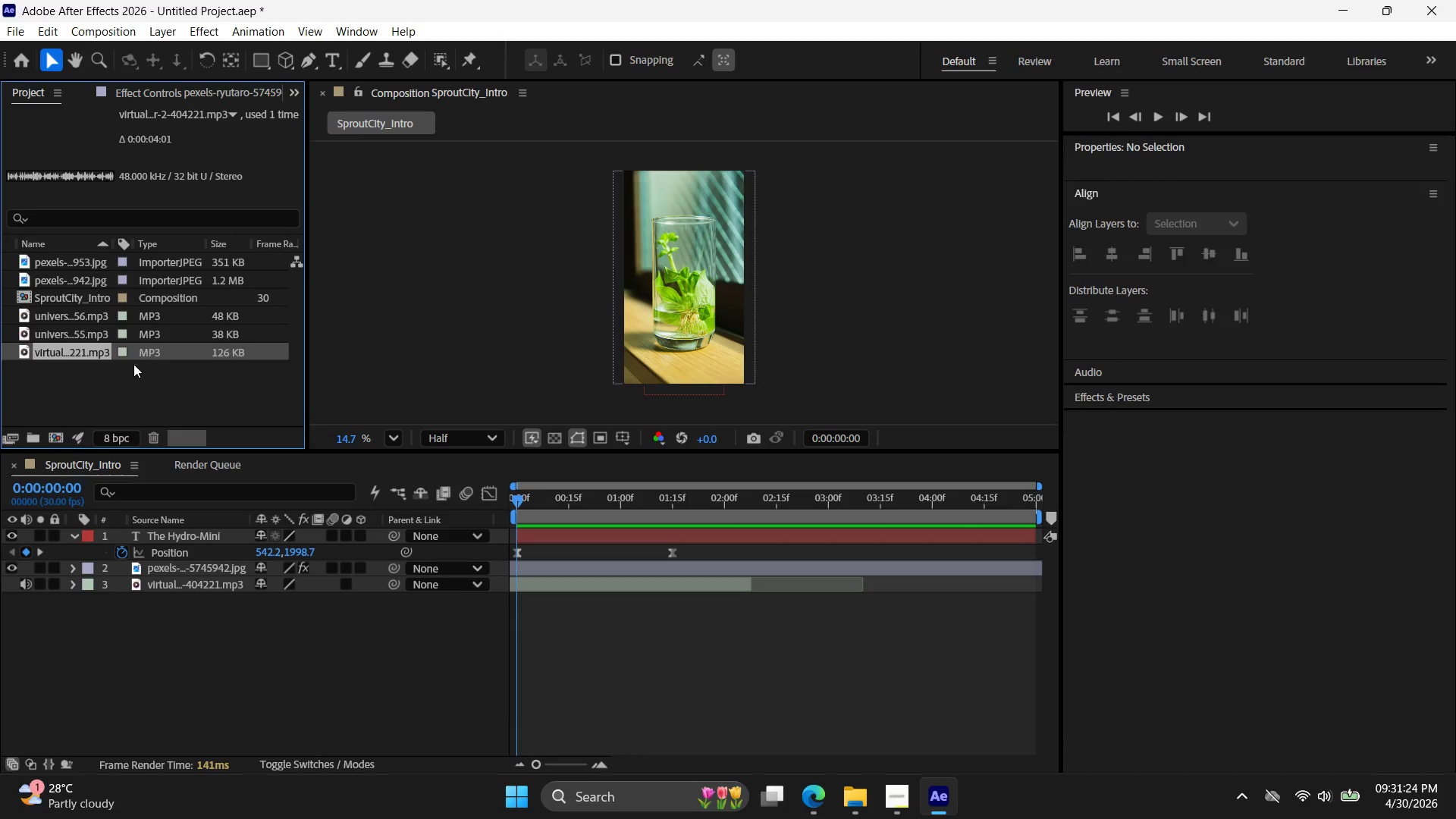 
left_click([130, 378])
 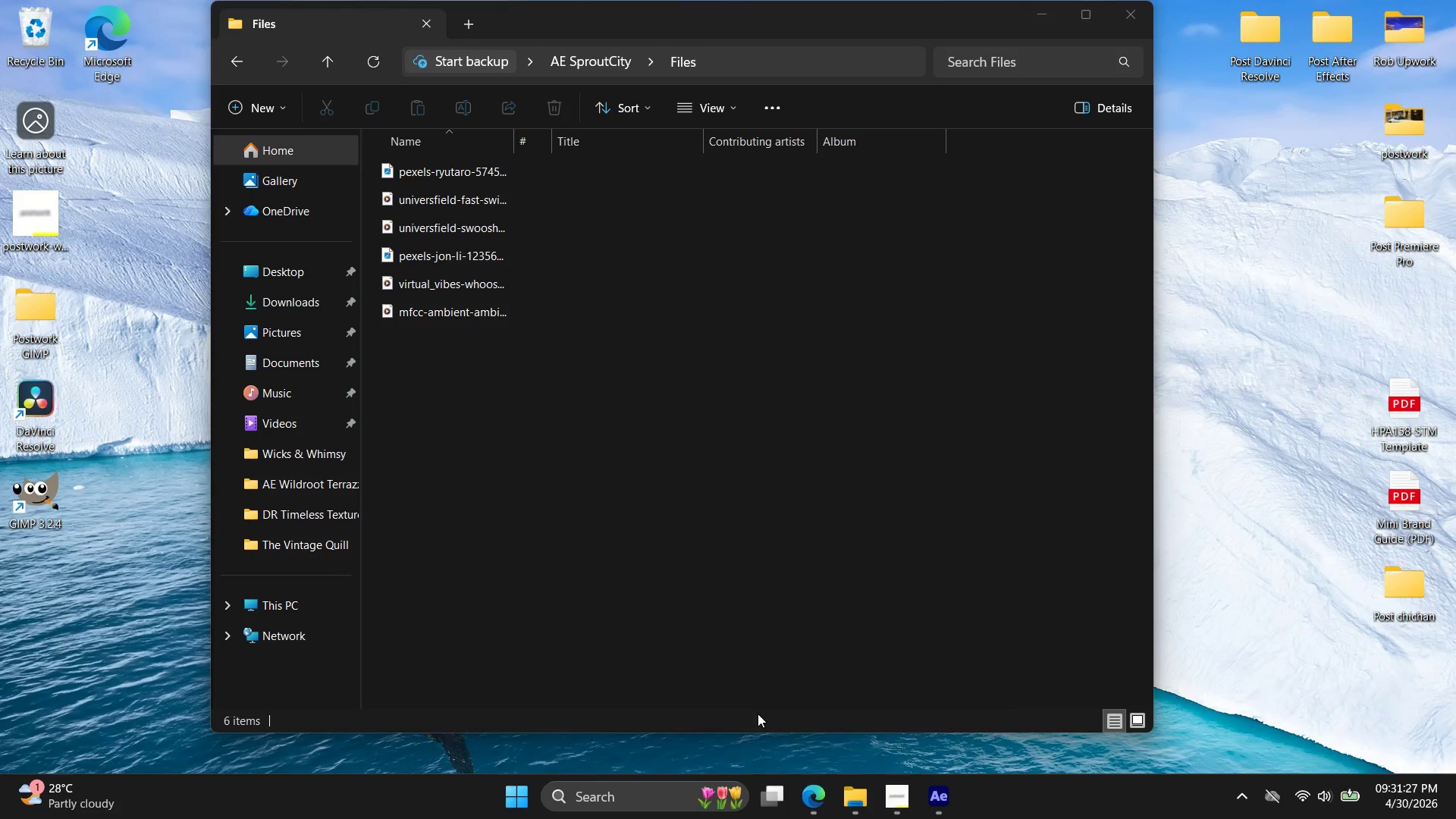 
left_click_drag(start_coordinate=[454, 311], to_coordinate=[105, 394])
 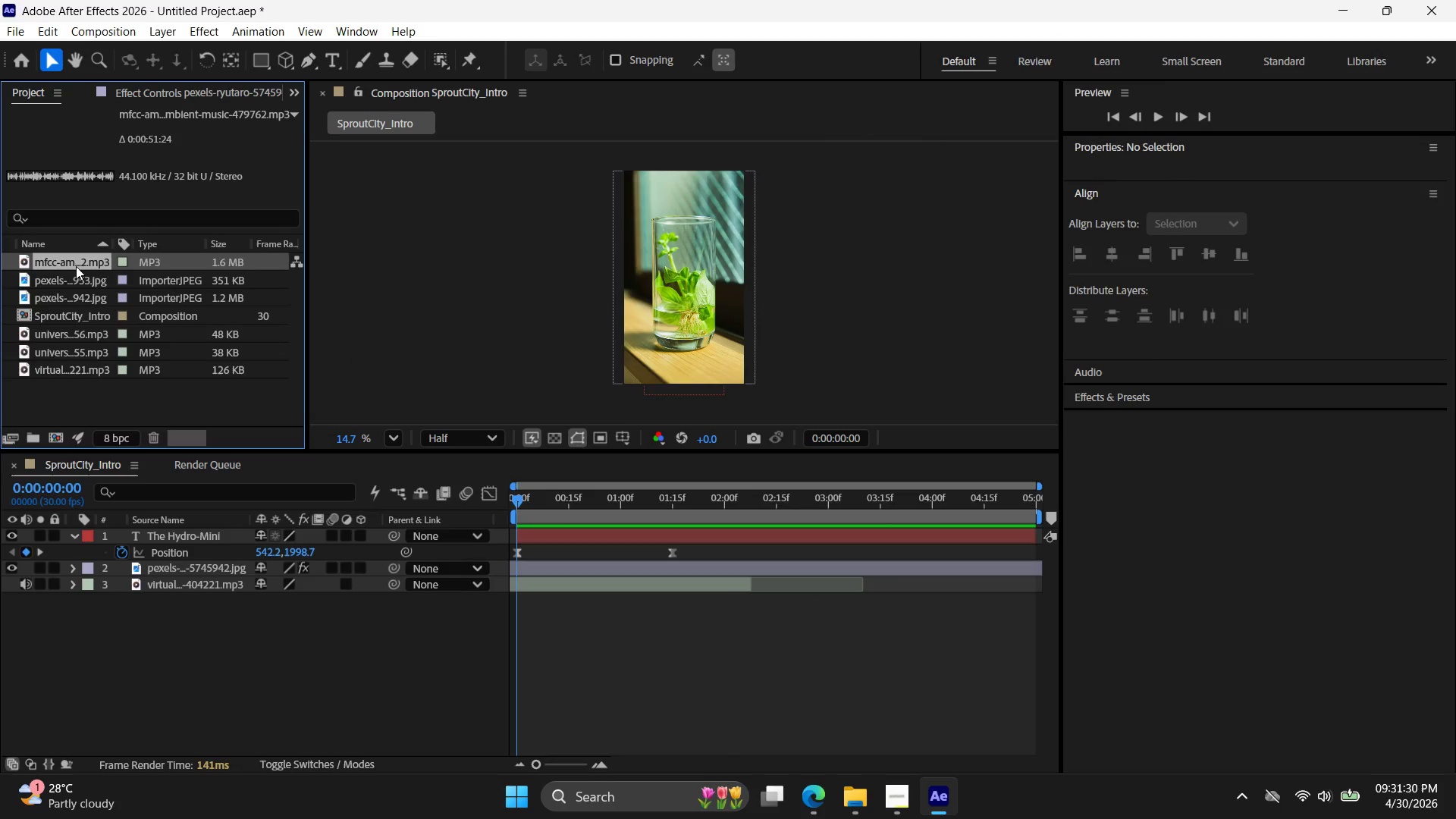 
left_click_drag(start_coordinate=[76, 265], to_coordinate=[563, 616])
 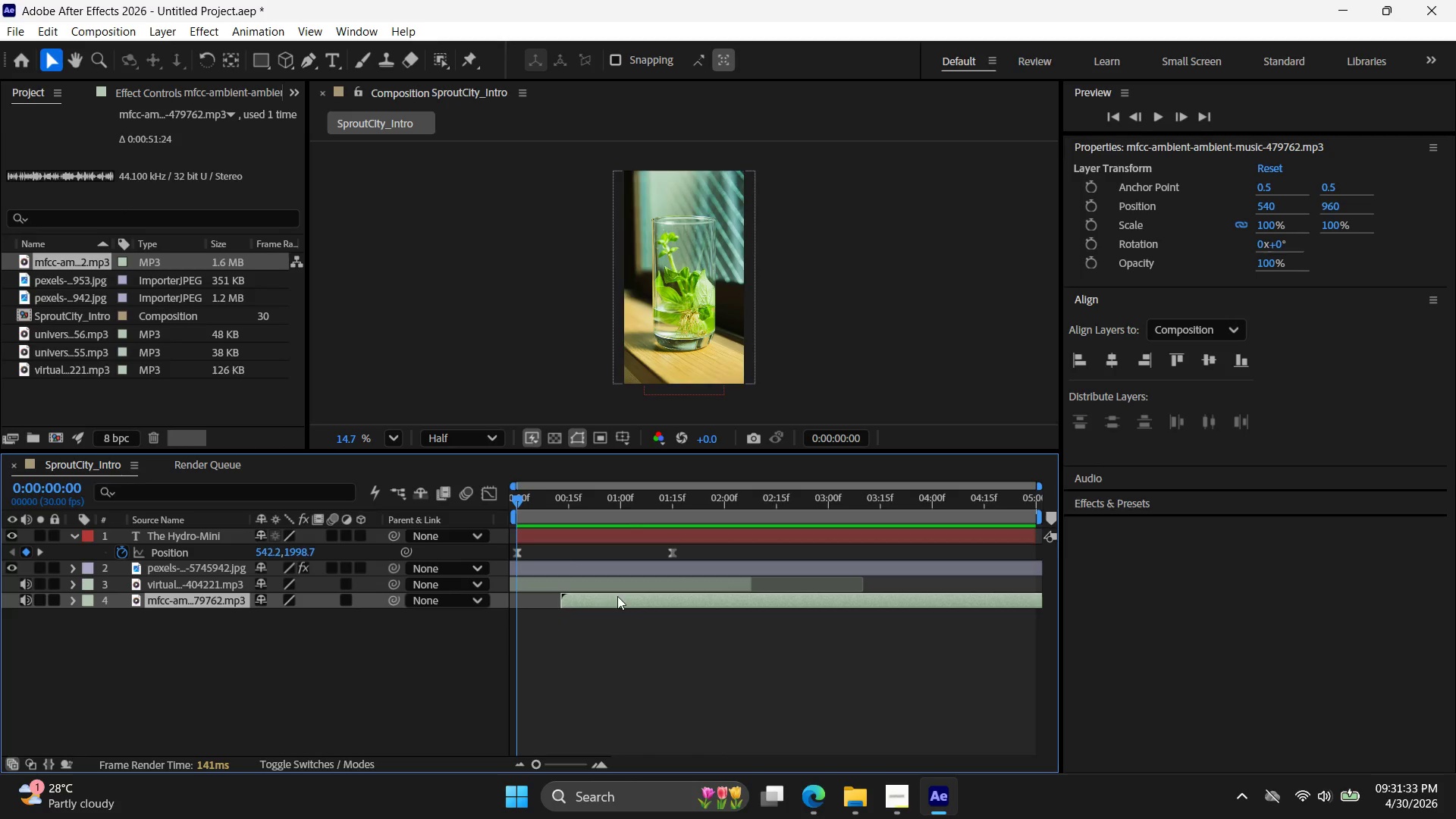 
left_click_drag(start_coordinate=[617, 596], to_coordinate=[504, 602])
 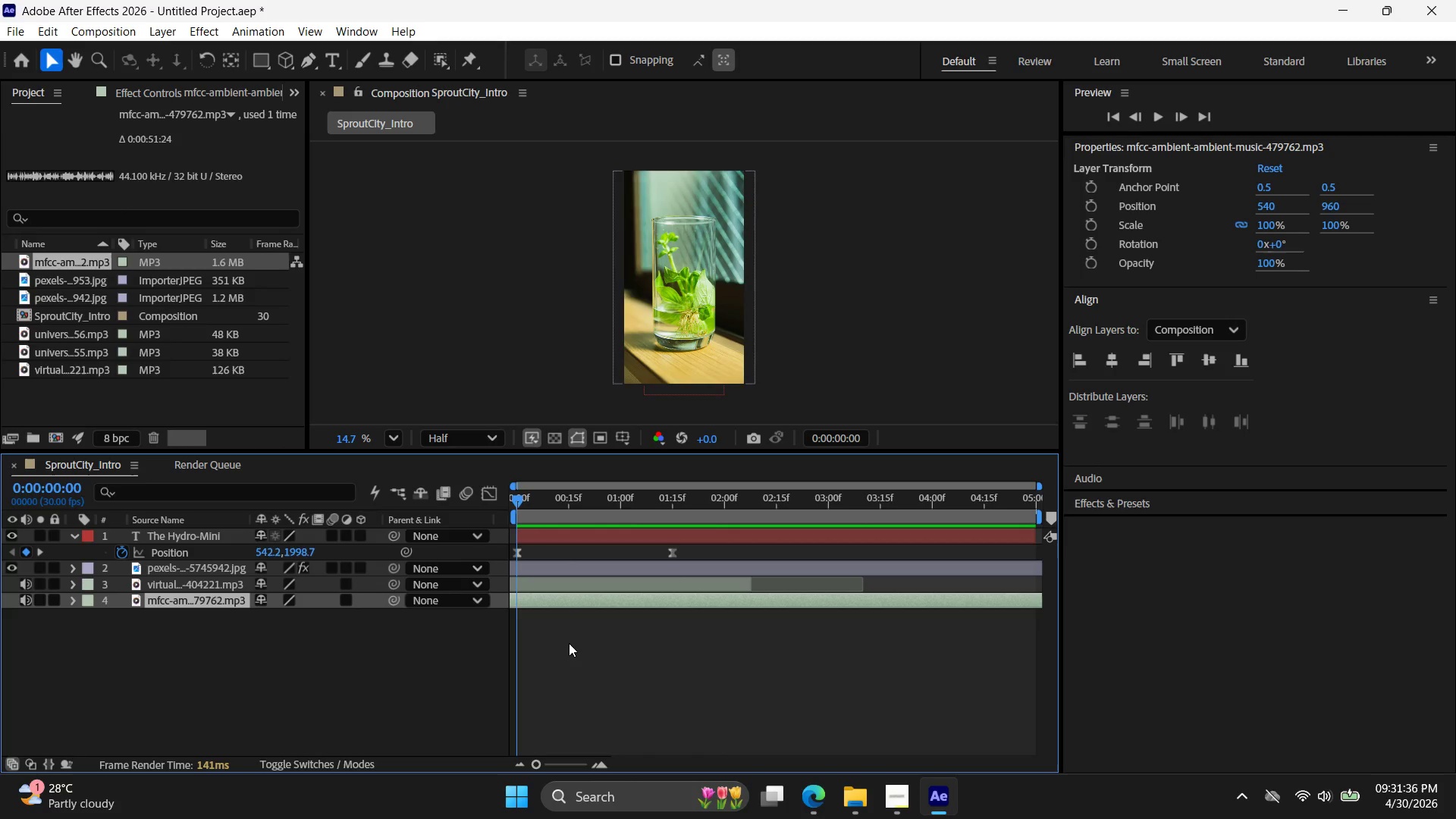 
hold_key(key=AltLeft, duration=0.62)
scroll: coordinate [568, 648], scroll_direction: down, amount: 3.0
 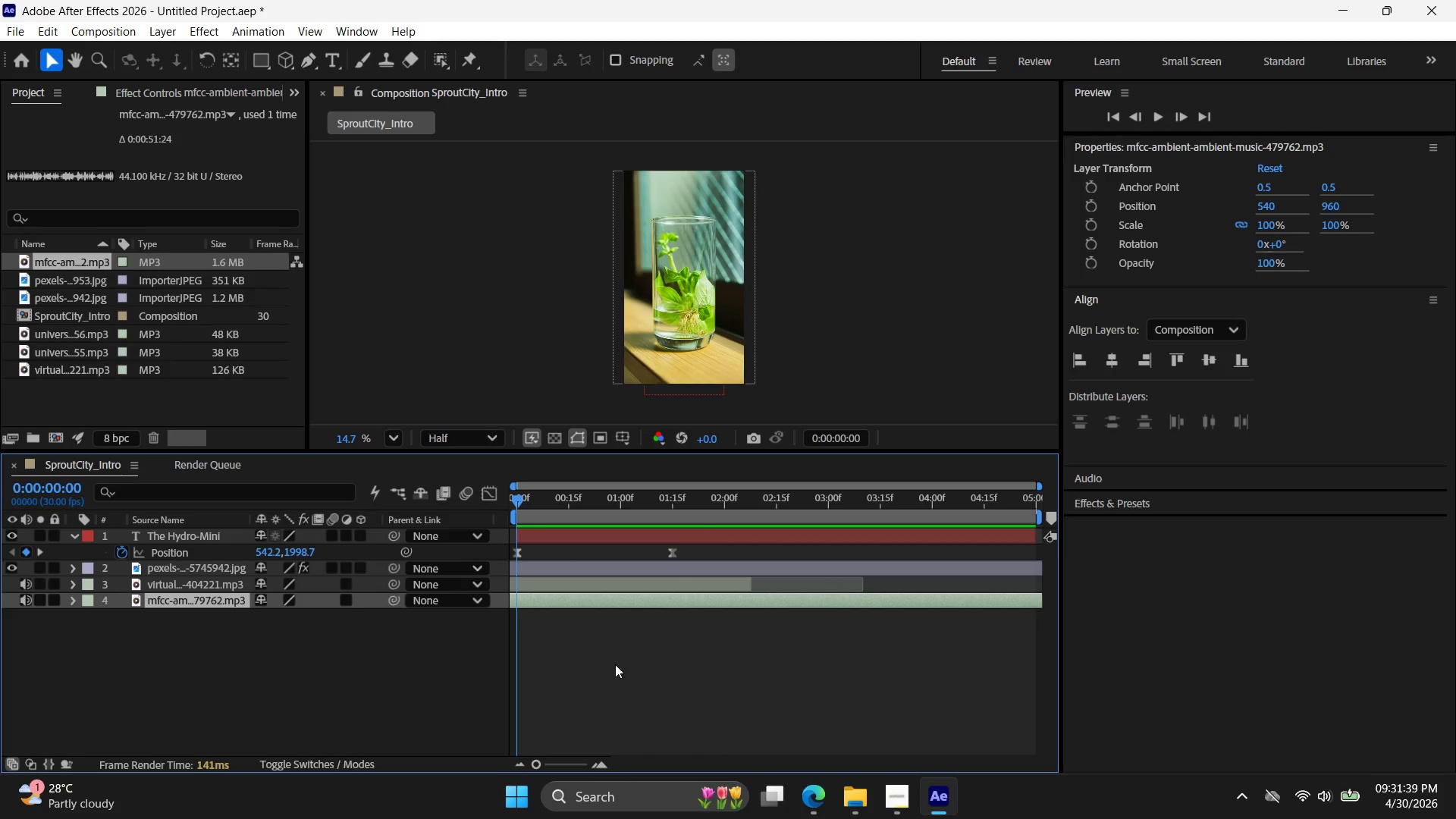 
left_click_drag(start_coordinate=[570, 601], to_coordinate=[637, 604])
 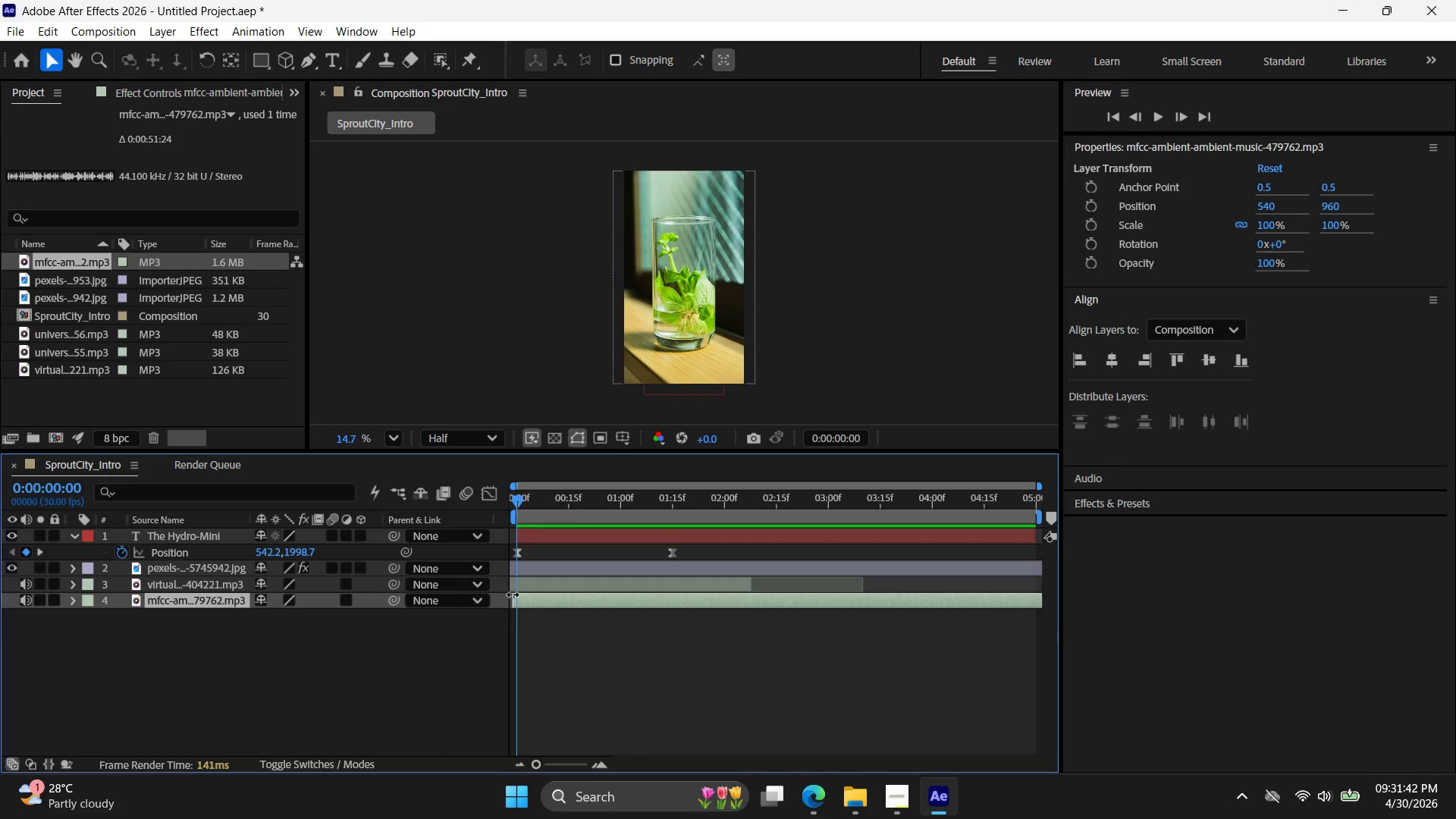 
left_click_drag(start_coordinate=[513, 595], to_coordinate=[532, 597])
 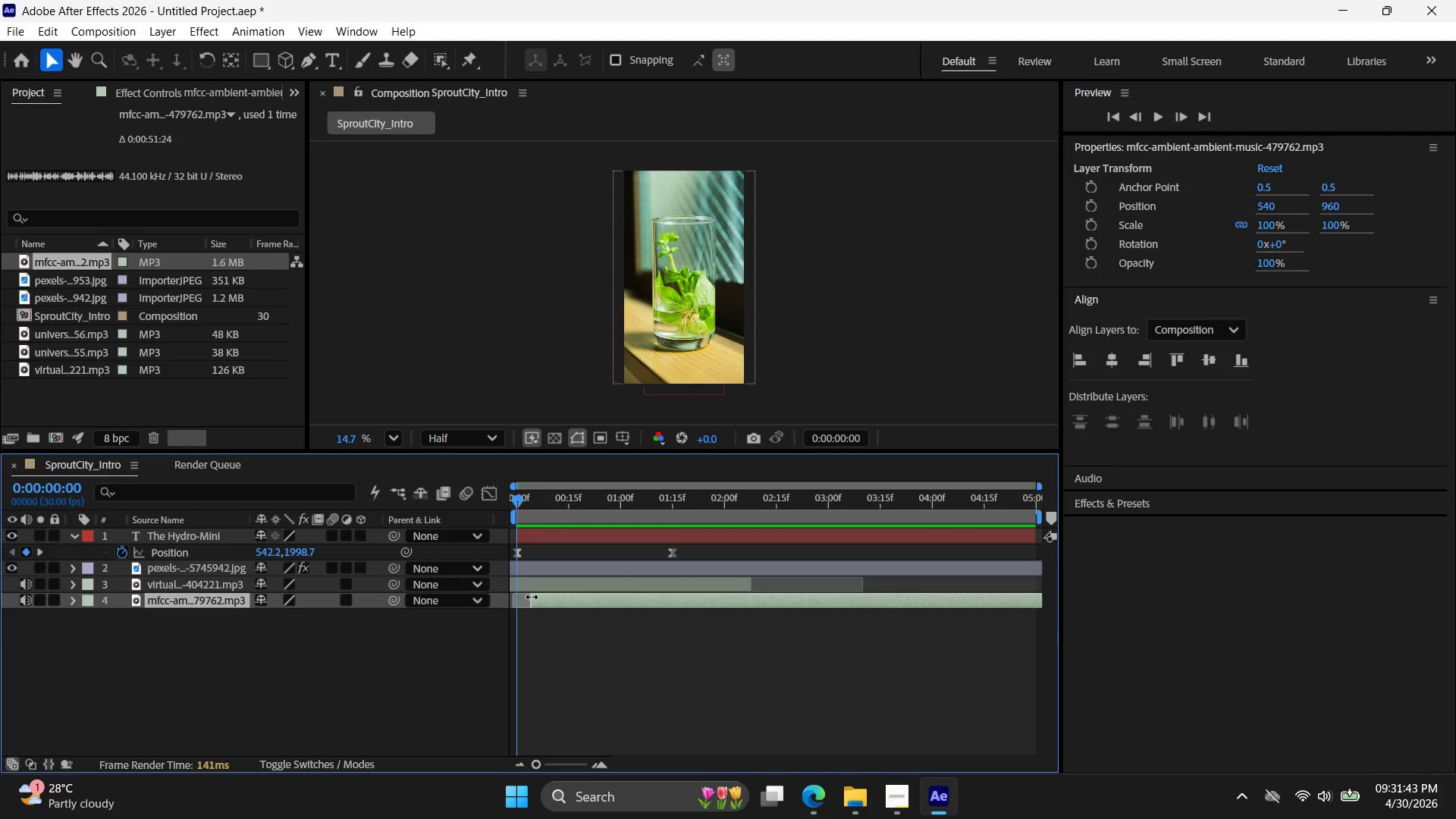 
key(Control+Z)
 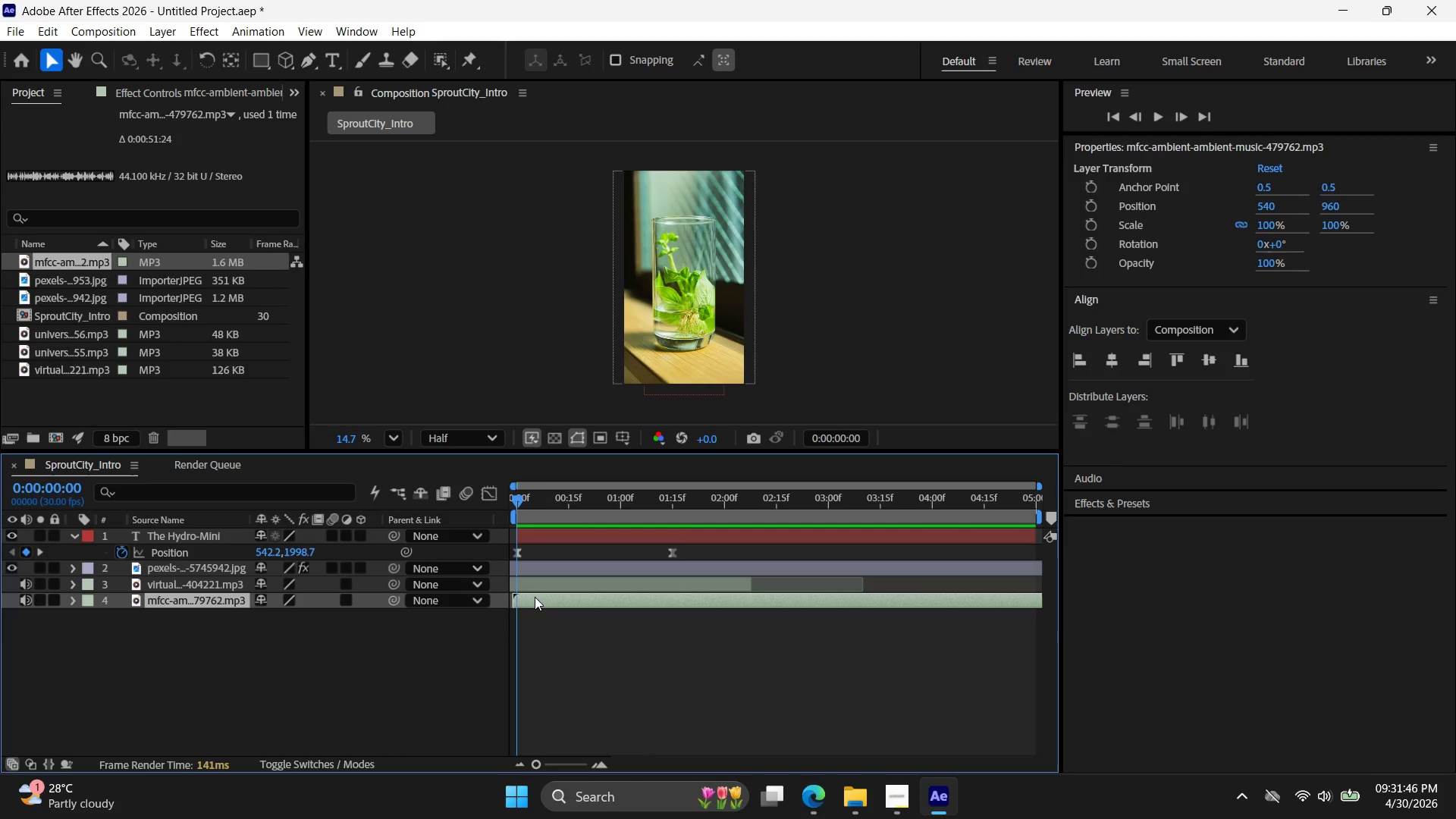 
left_click_drag(start_coordinate=[517, 506], to_coordinate=[479, 506])
 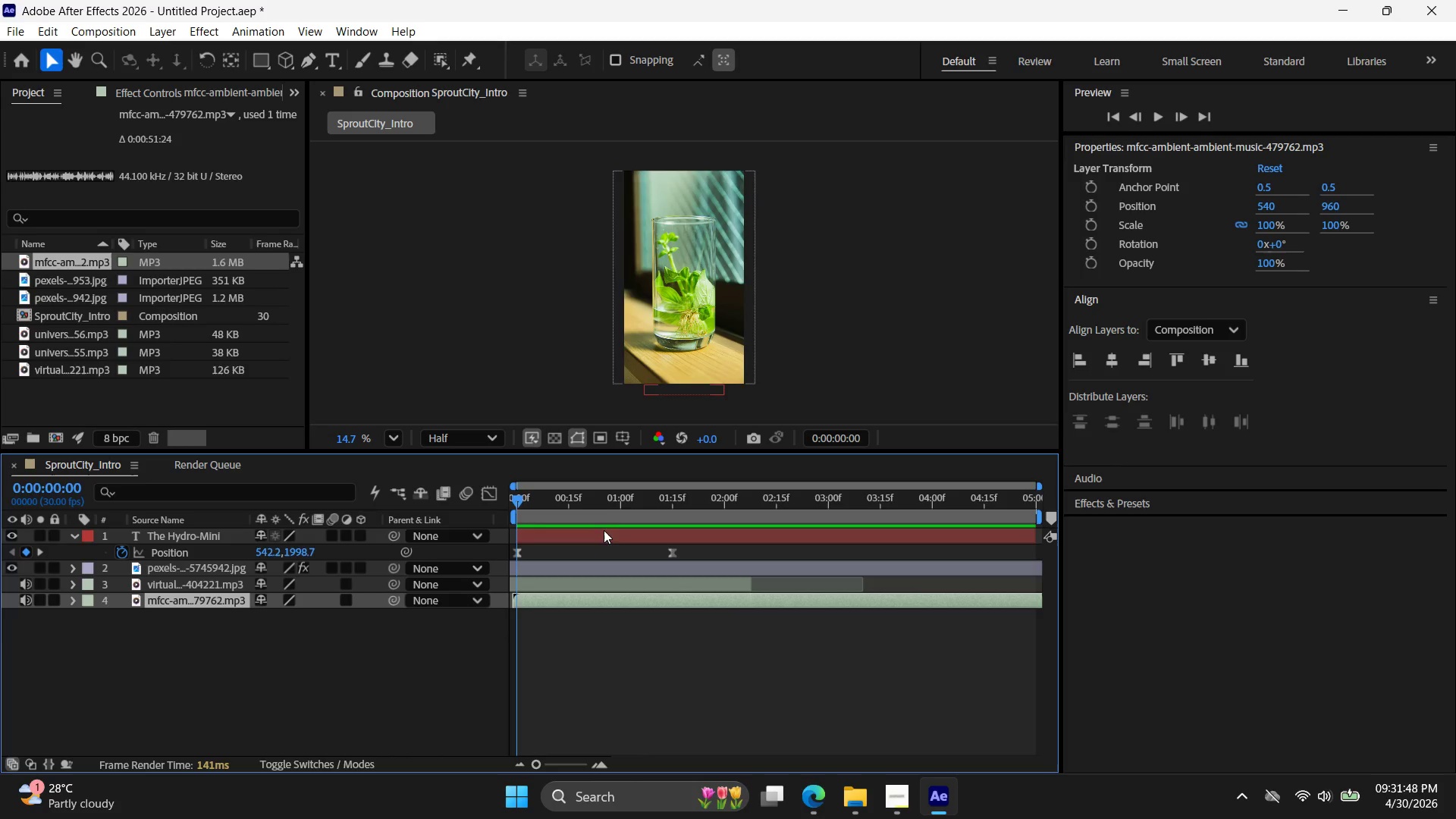 
key(Space)
 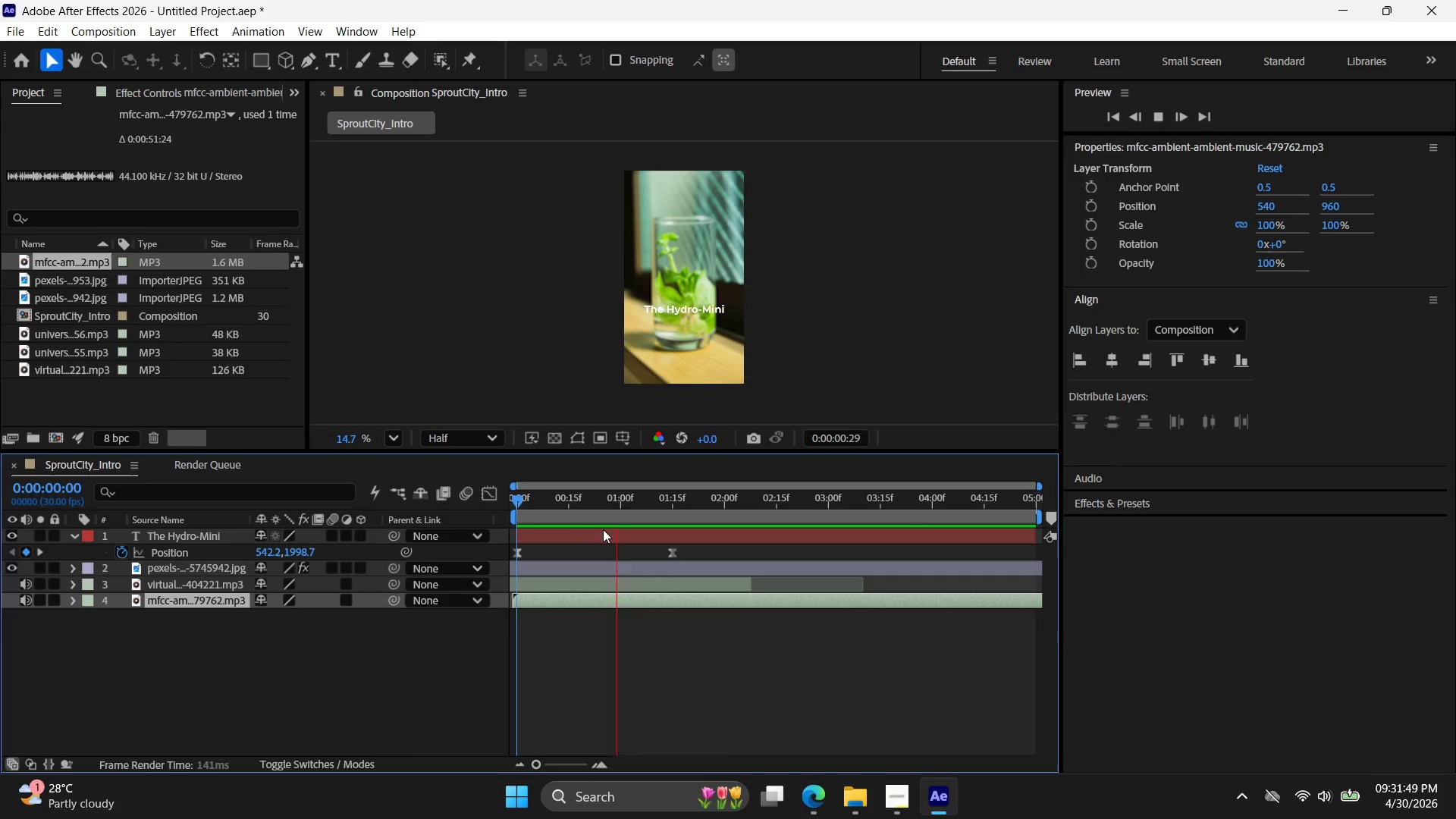 
key(Space)
 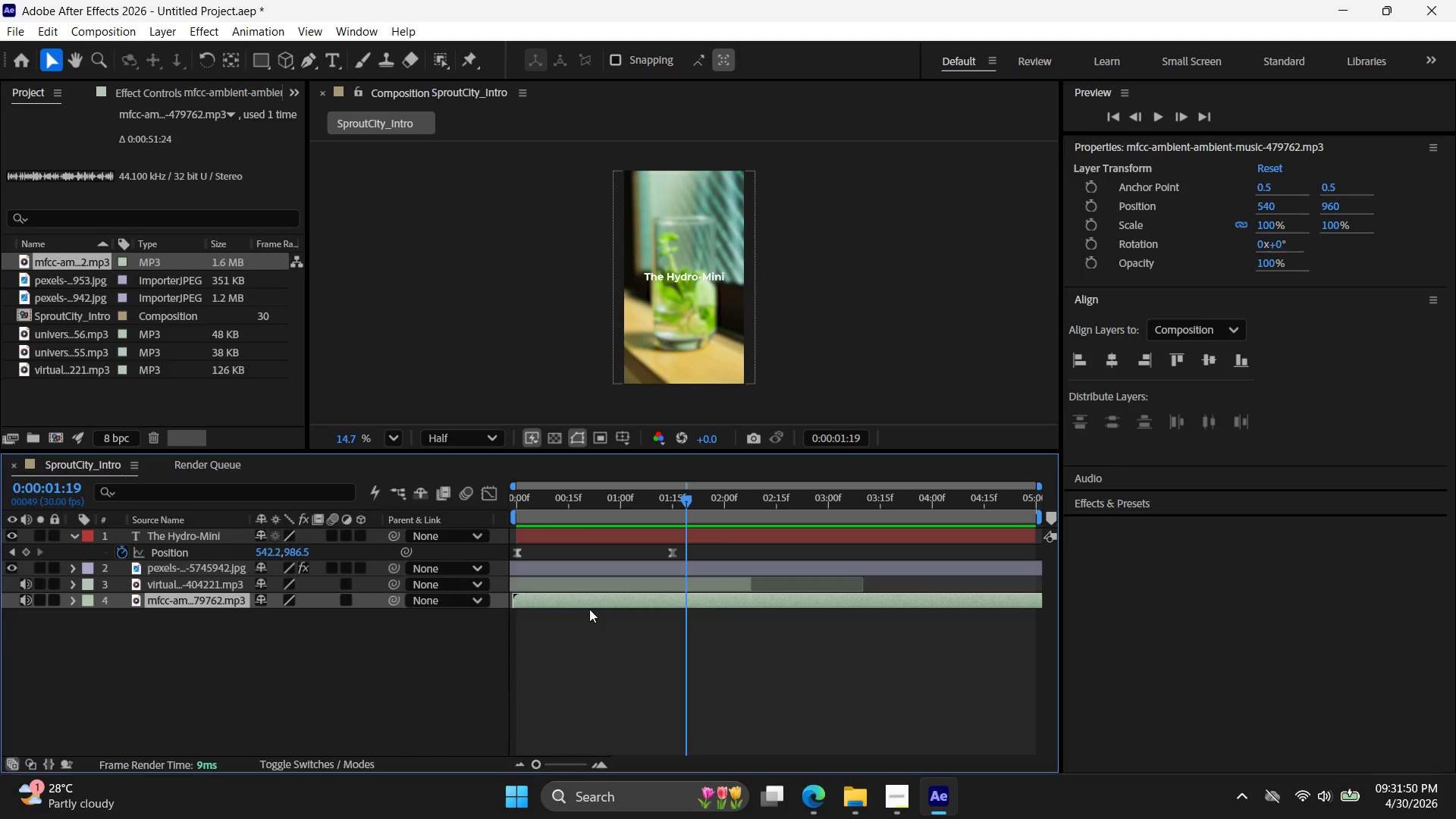 
left_click([592, 597])
 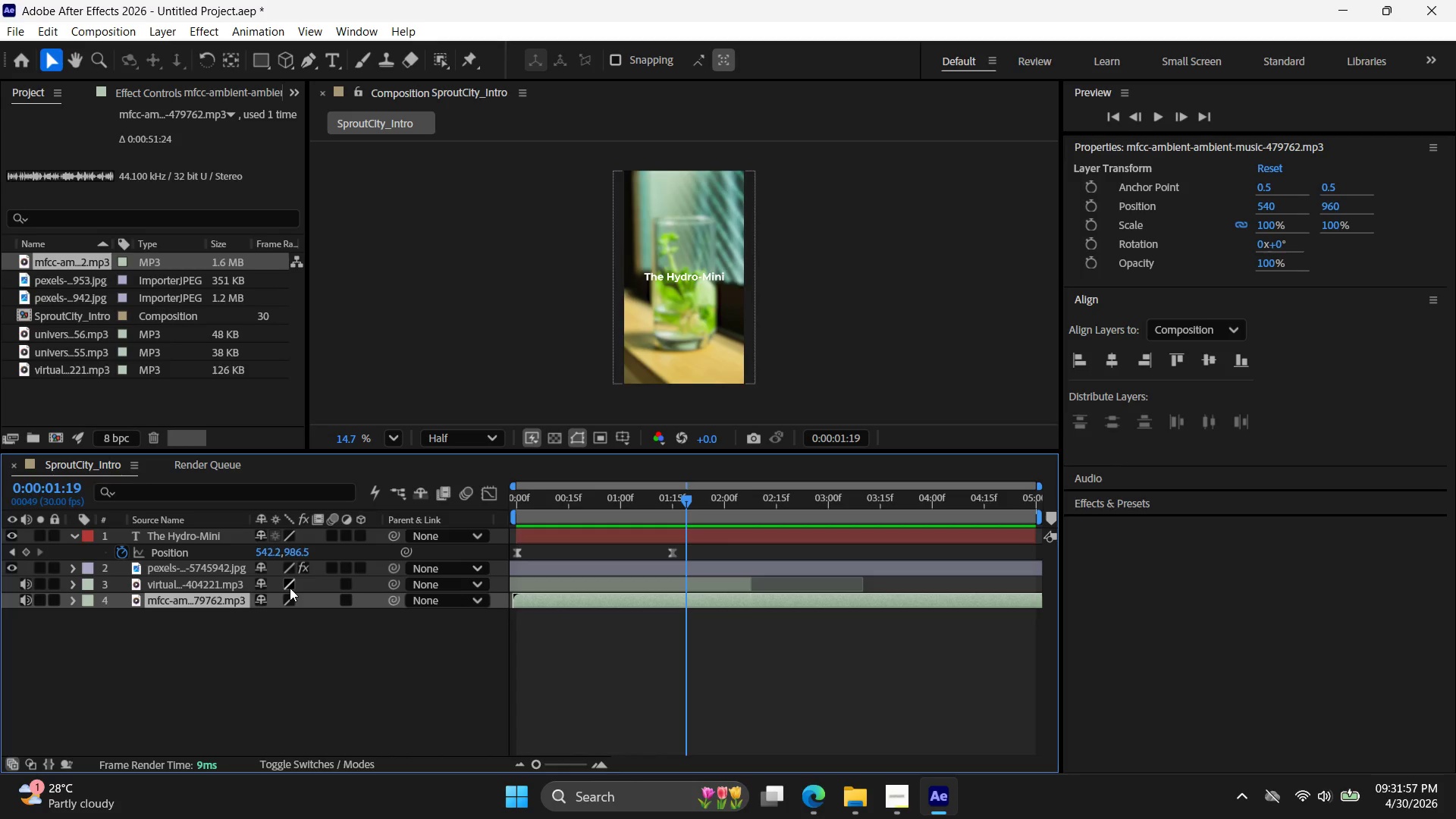 
wait(11.31)
 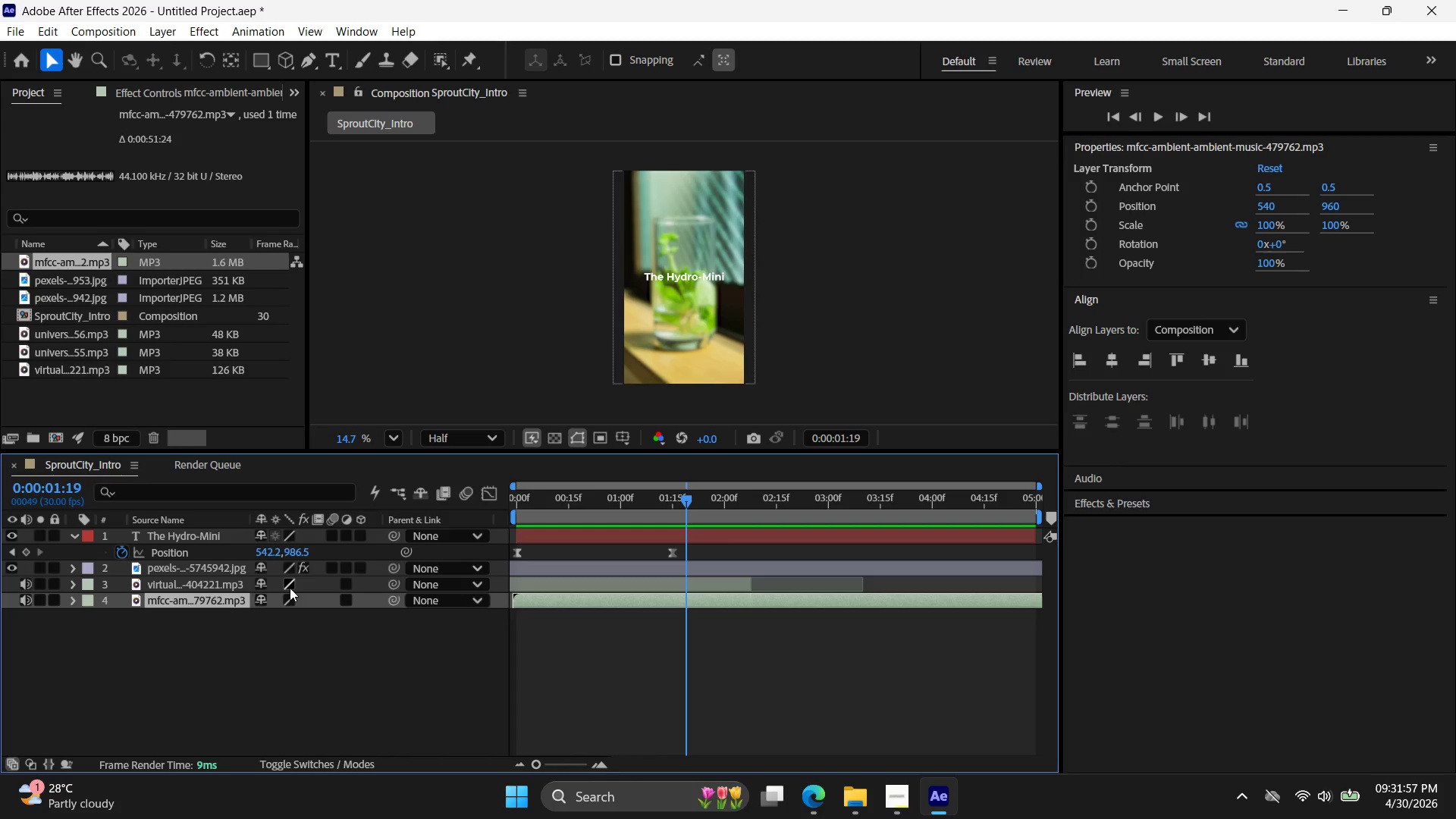 
type(ll)
 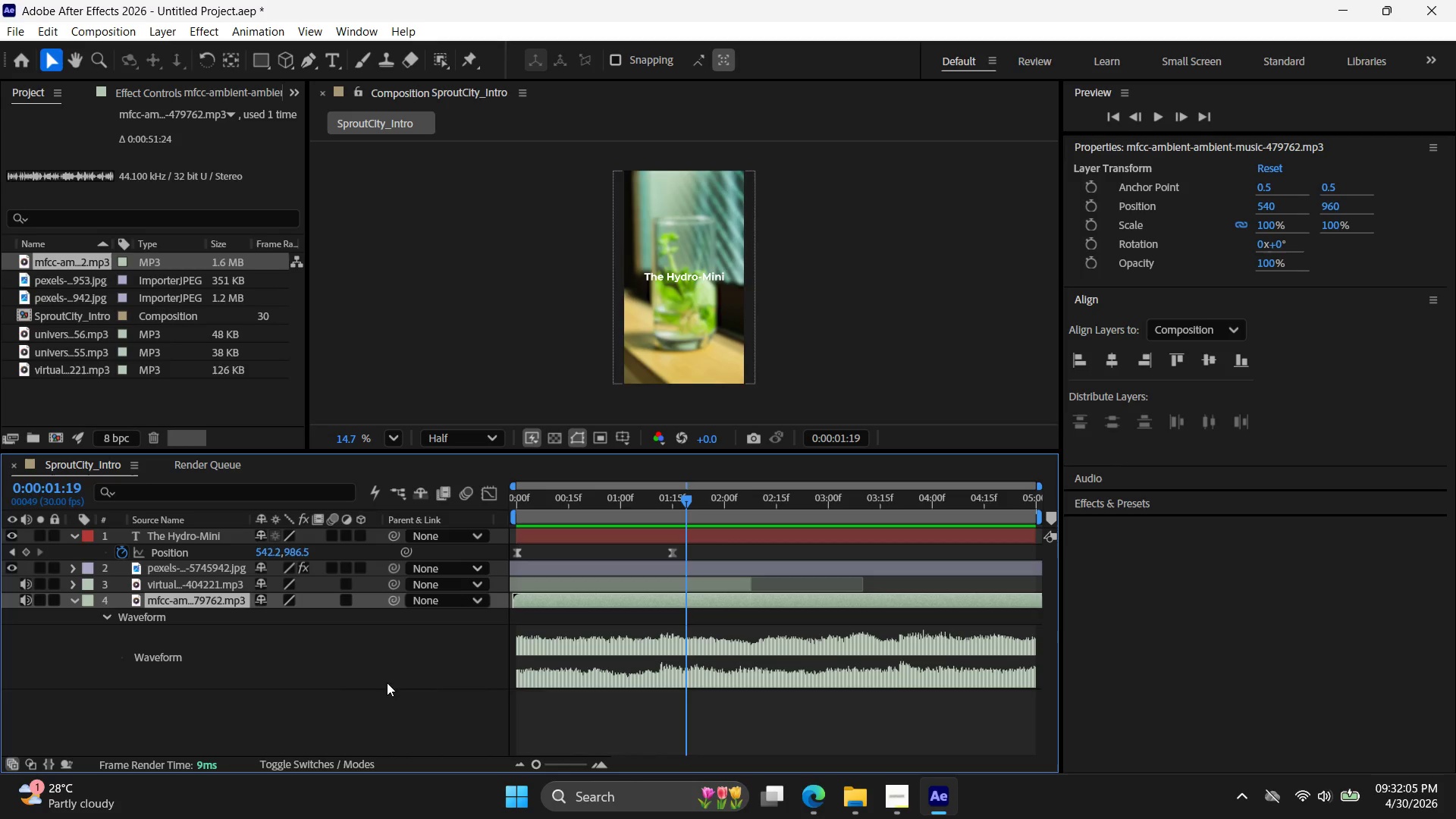 
left_click_drag(start_coordinate=[569, 641], to_coordinate=[569, 650])
 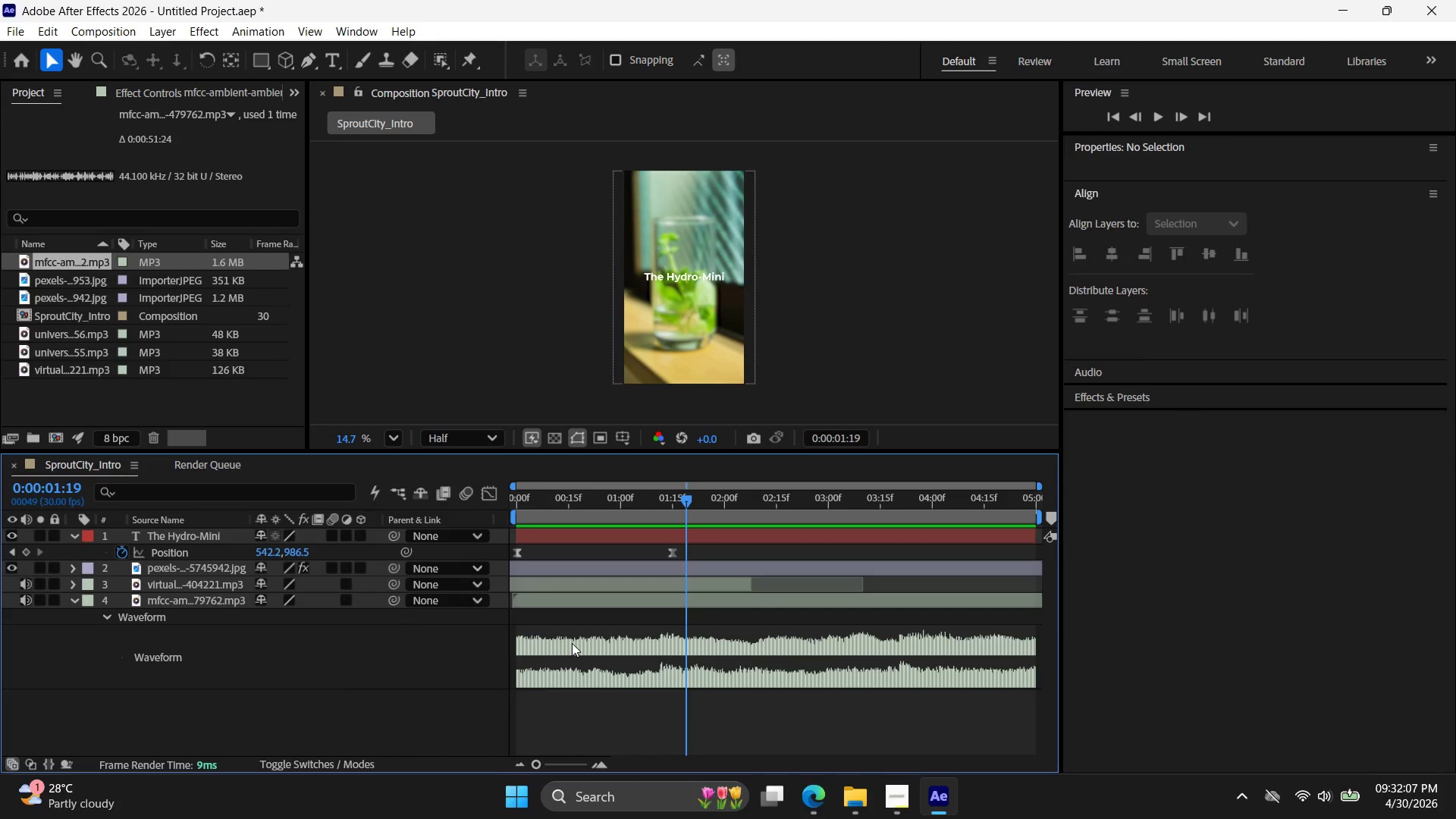 
left_click_drag(start_coordinate=[572, 643], to_coordinate=[554, 644])
 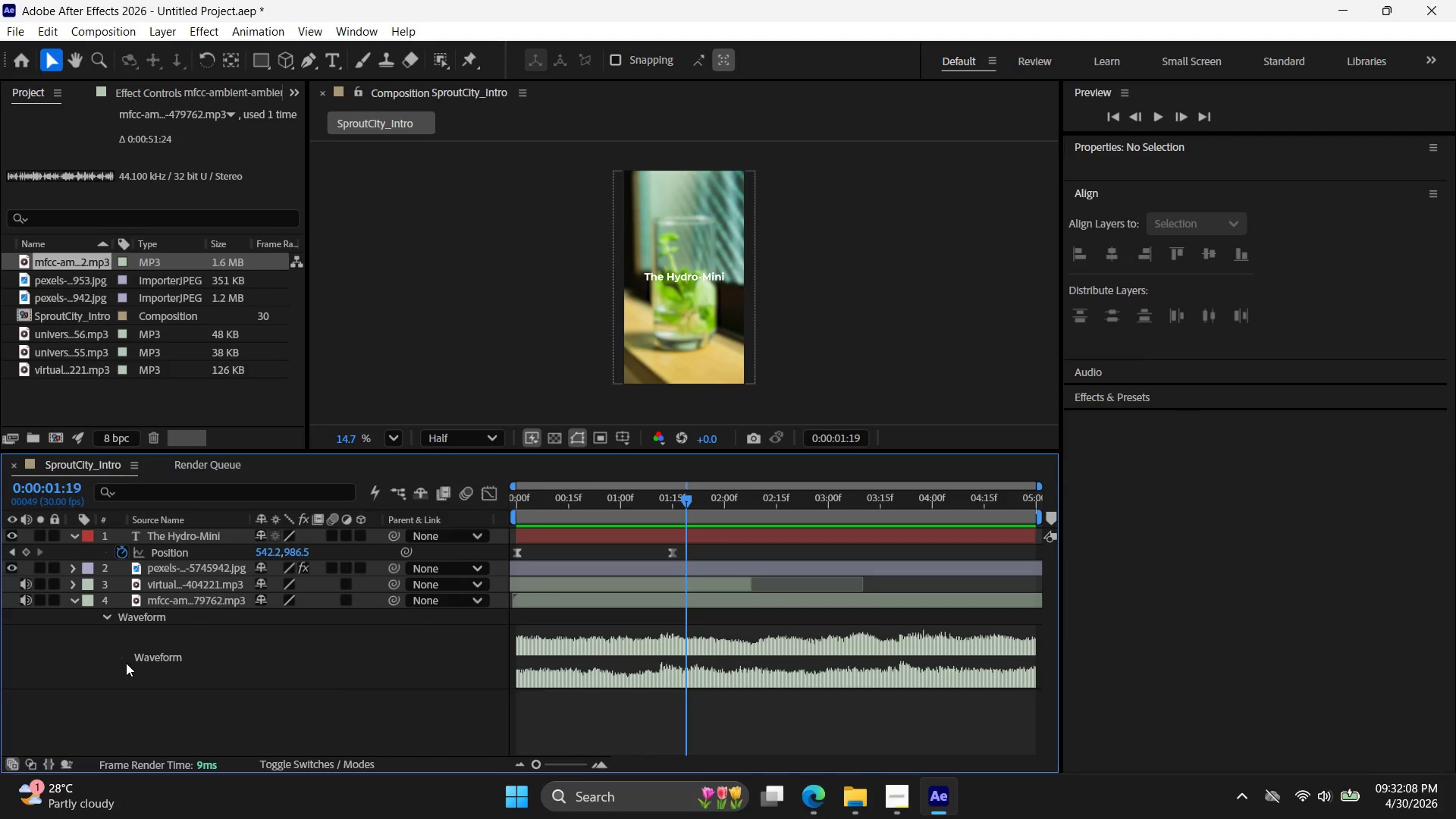 
double_click([126, 660])
 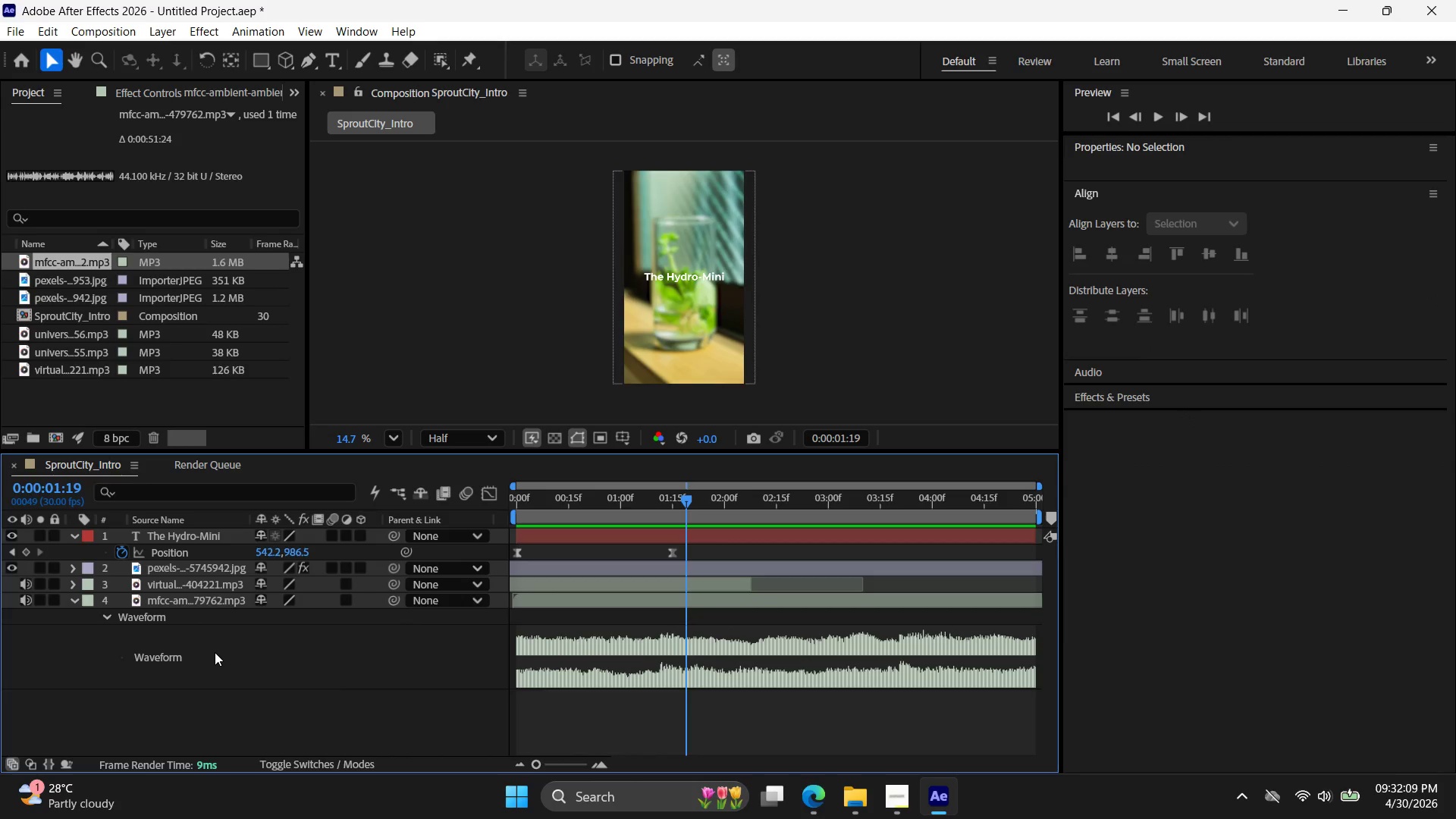 
left_click([215, 652])
 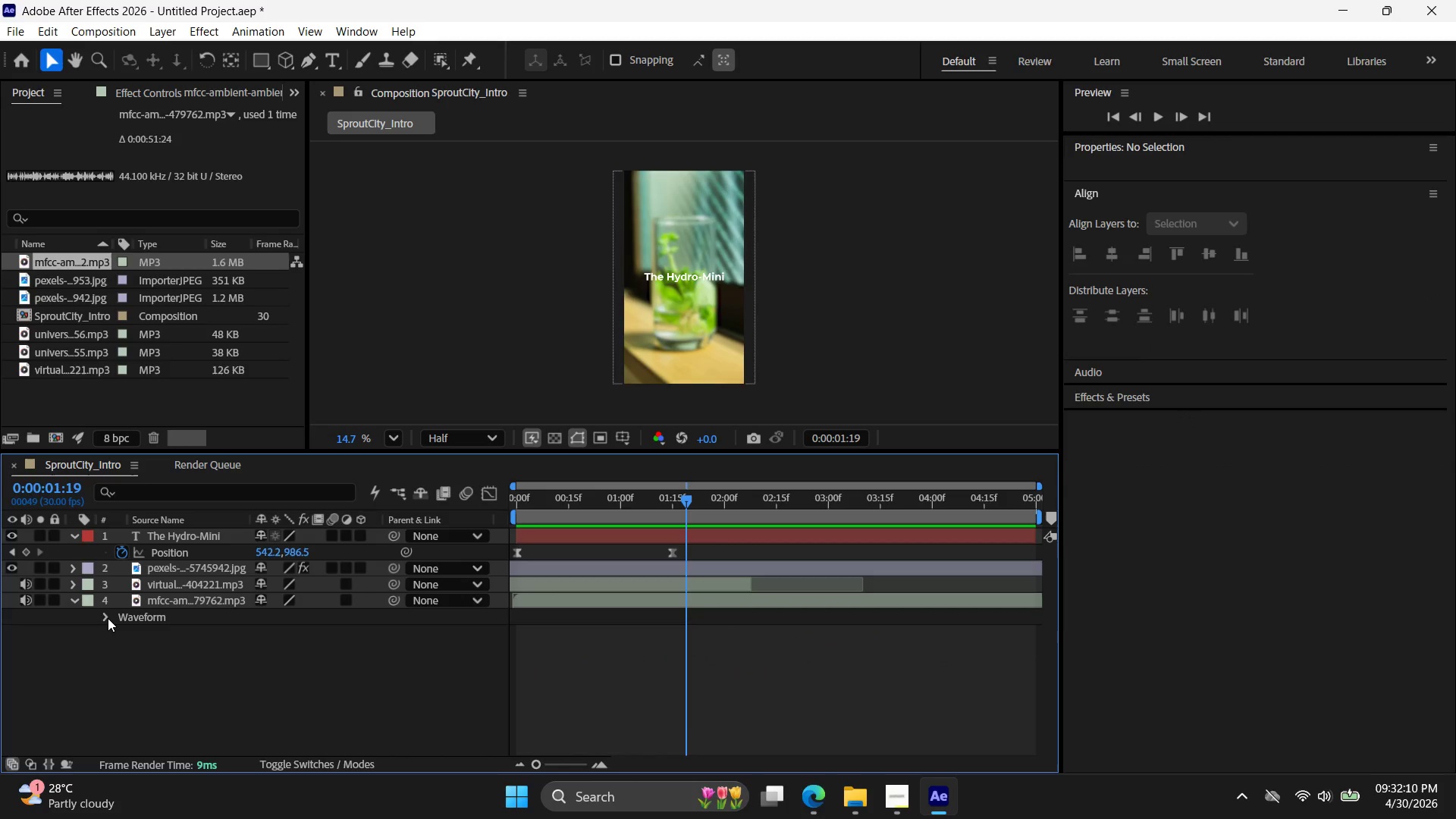 
double_click([108, 618])
 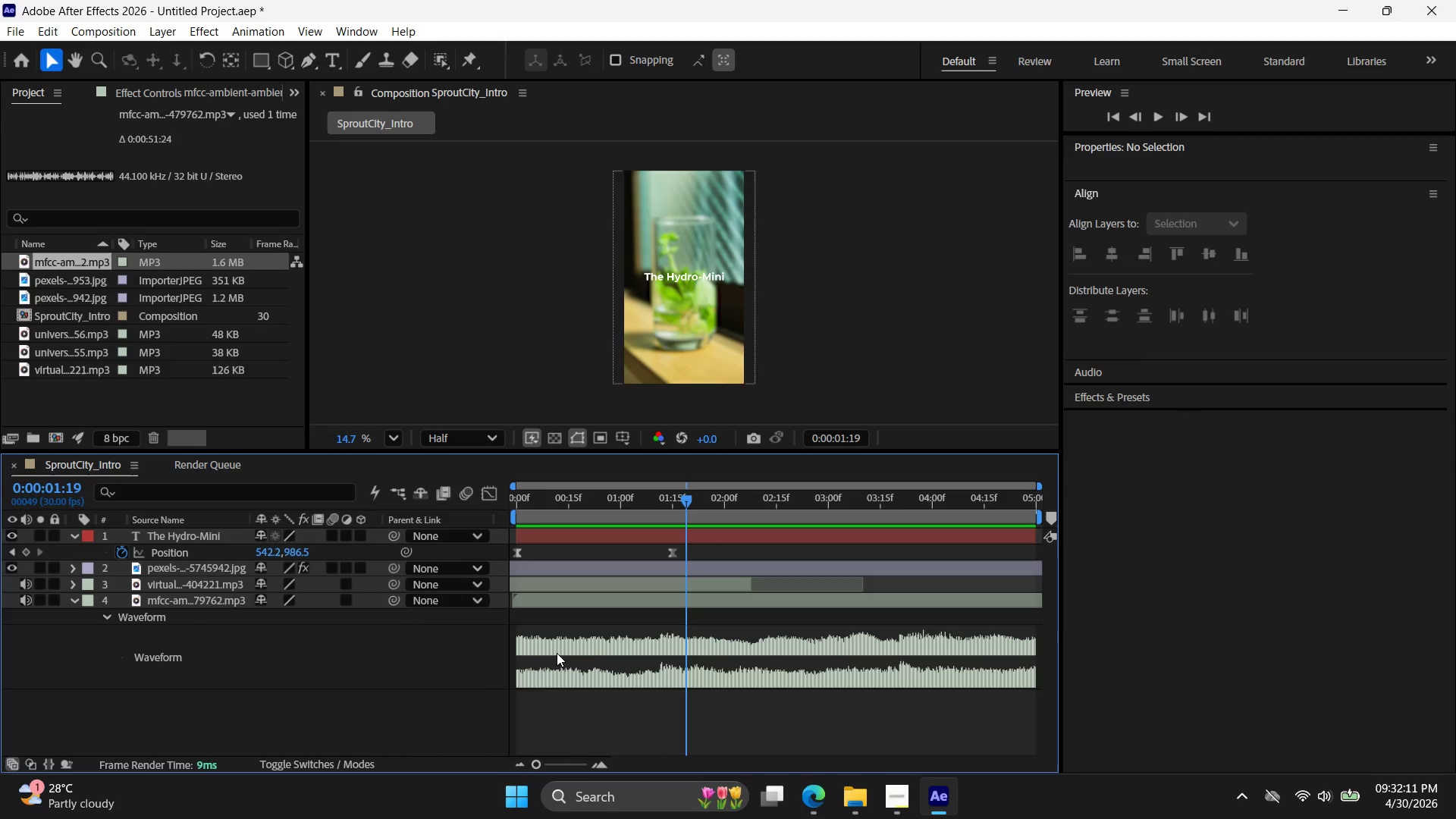 
left_click([593, 652])
 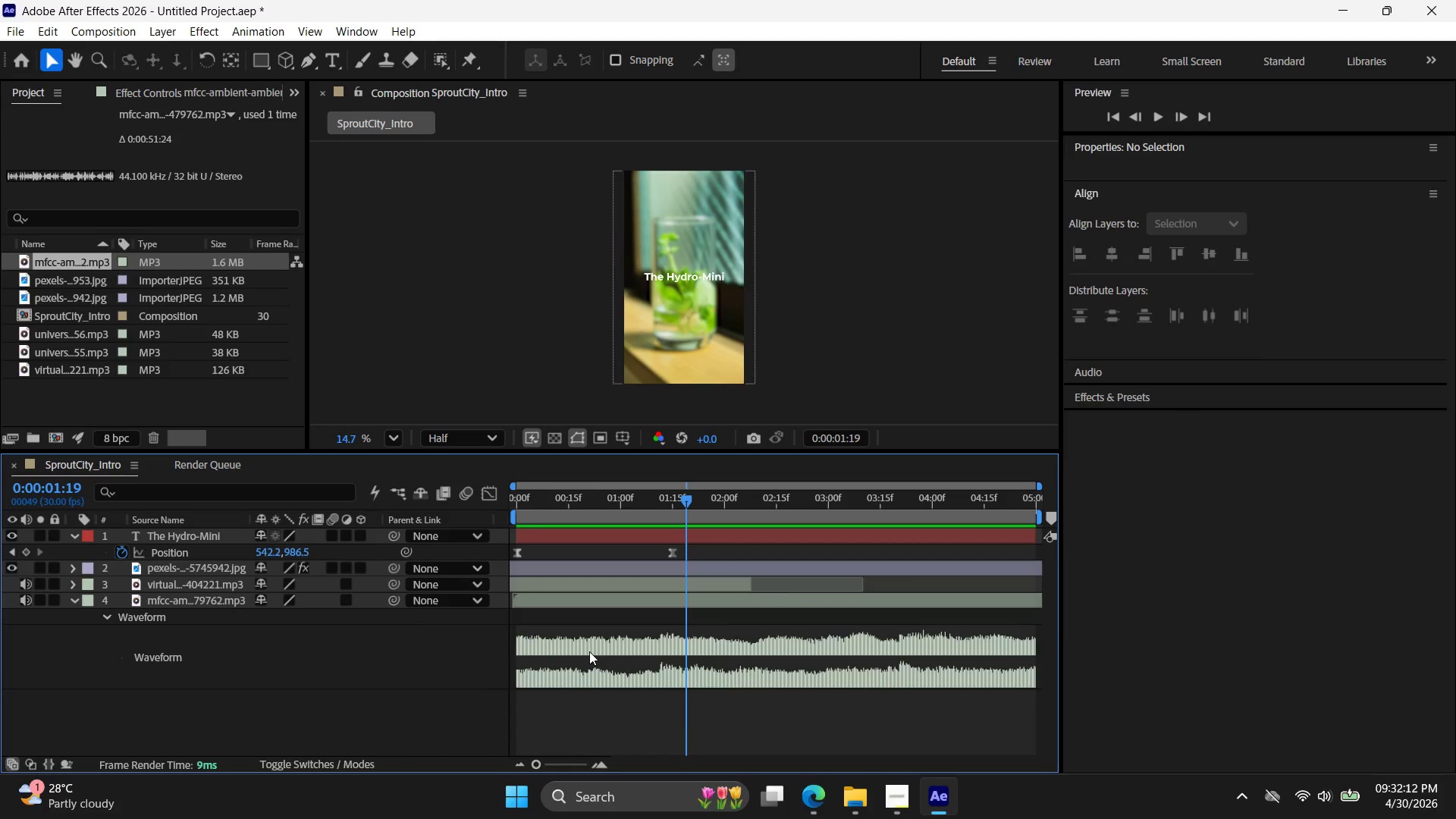 
type(llll)
 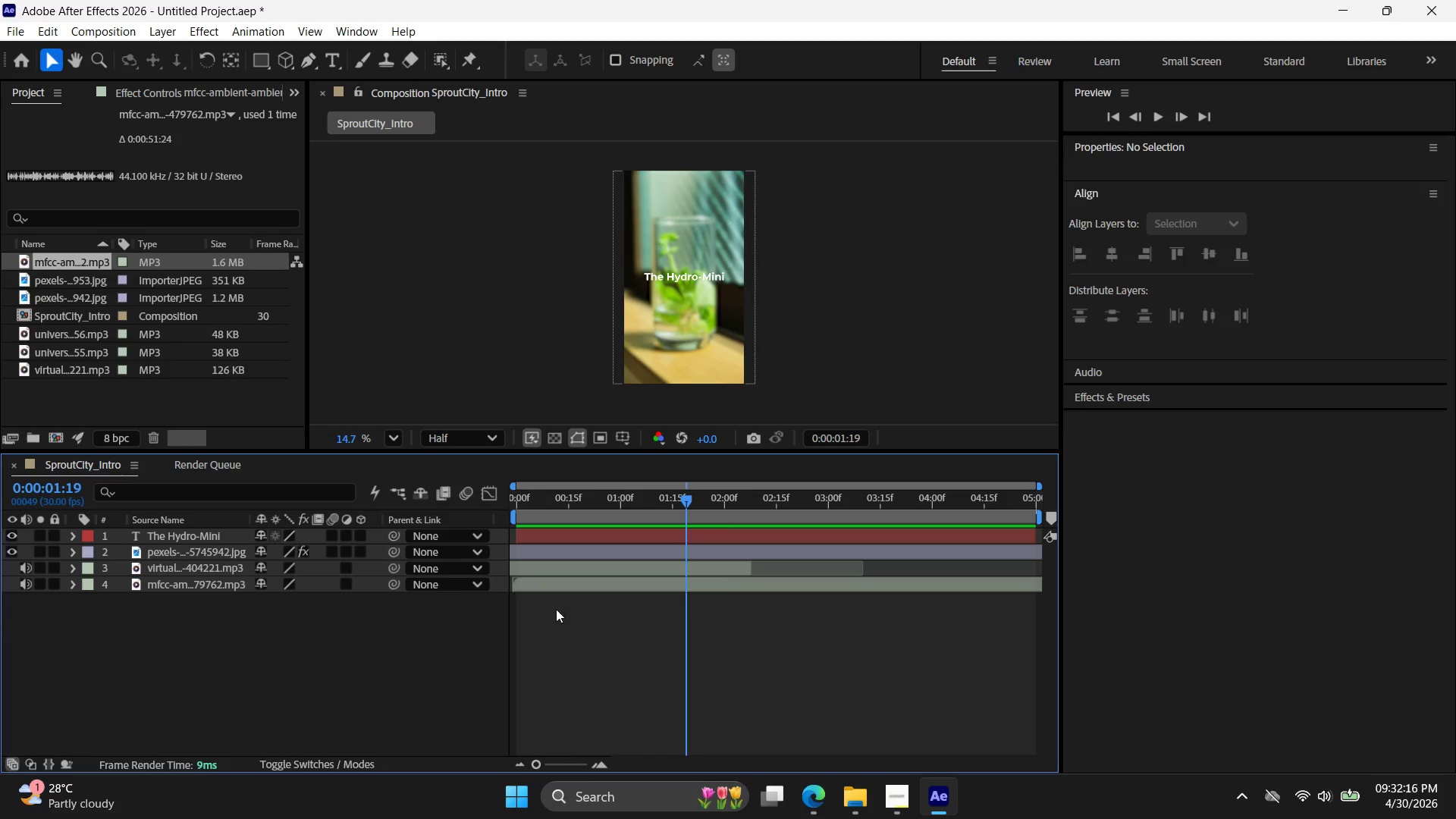 
left_click([560, 588])
 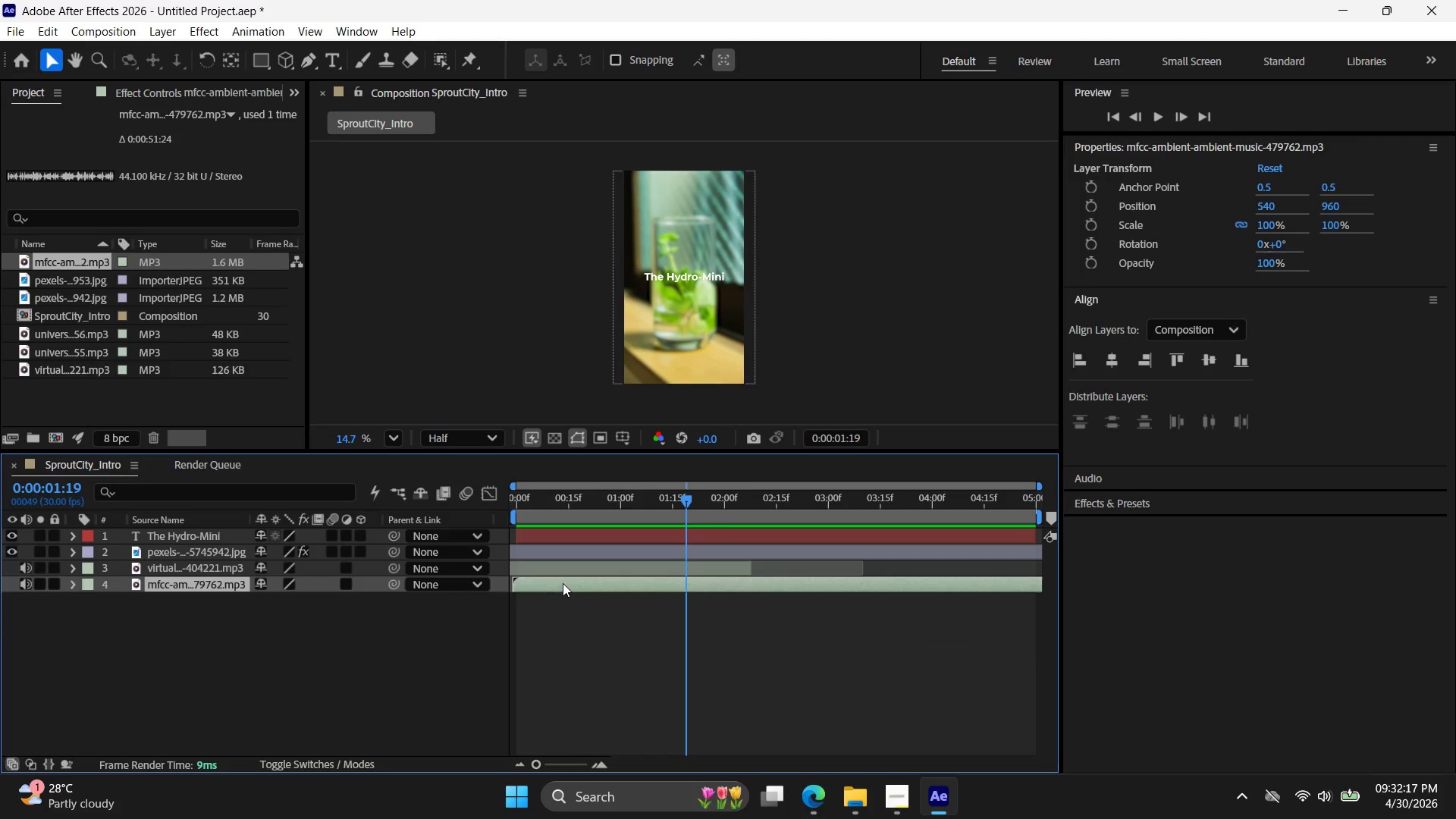 
key(L)
 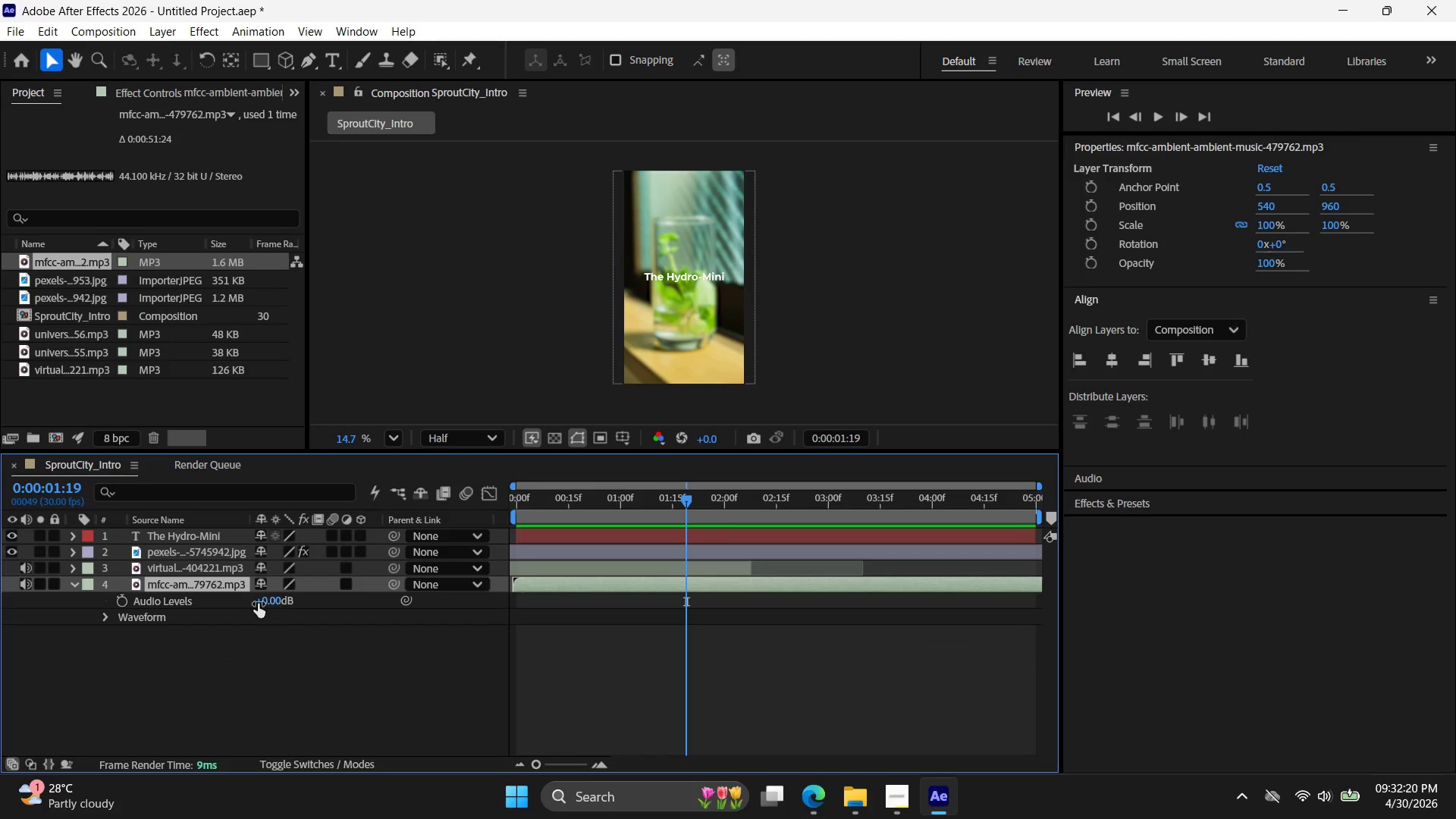 
left_click_drag(start_coordinate=[279, 601], to_coordinate=[258, 605])
 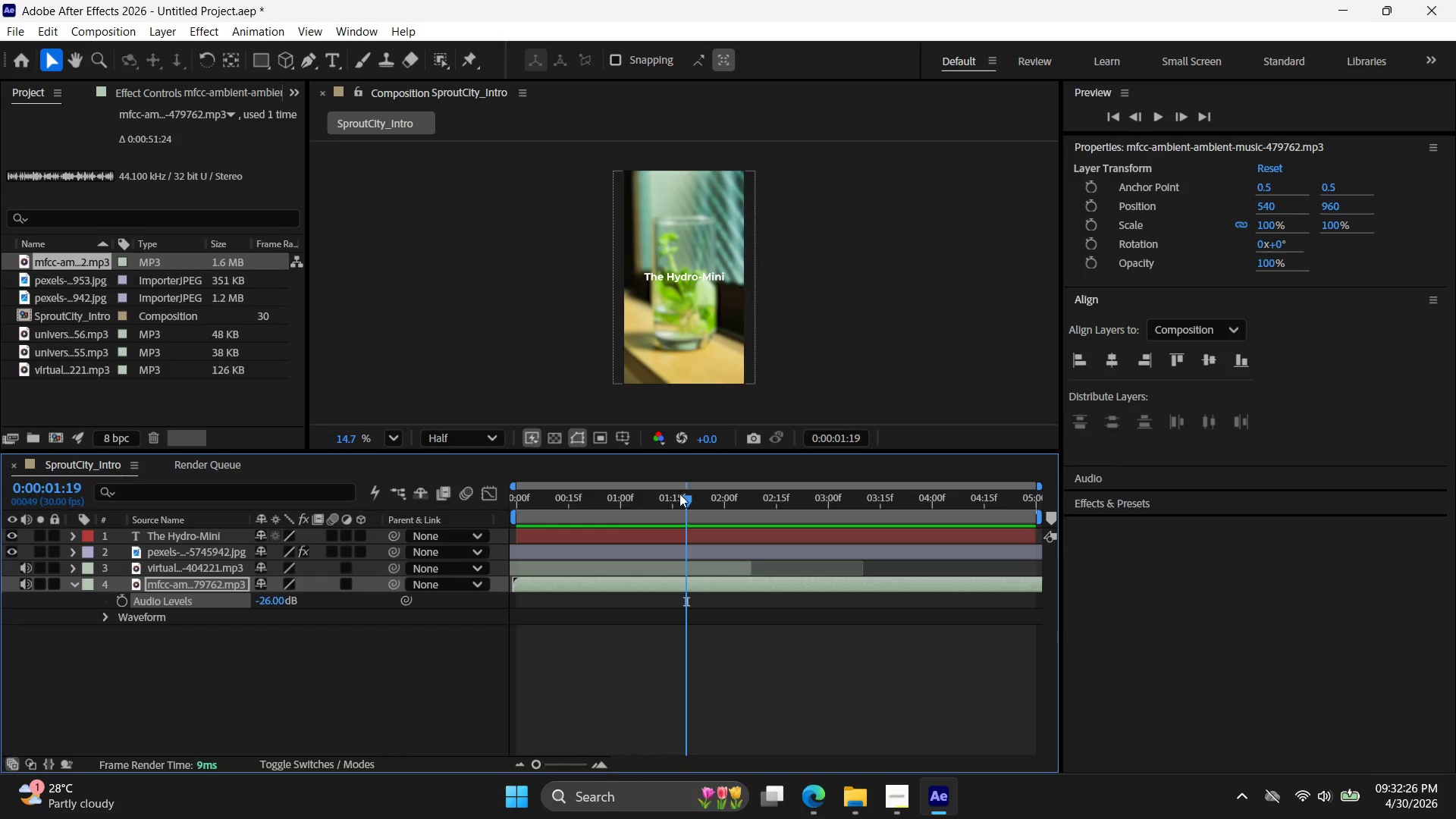 
left_click_drag(start_coordinate=[685, 497], to_coordinate=[404, 512])
 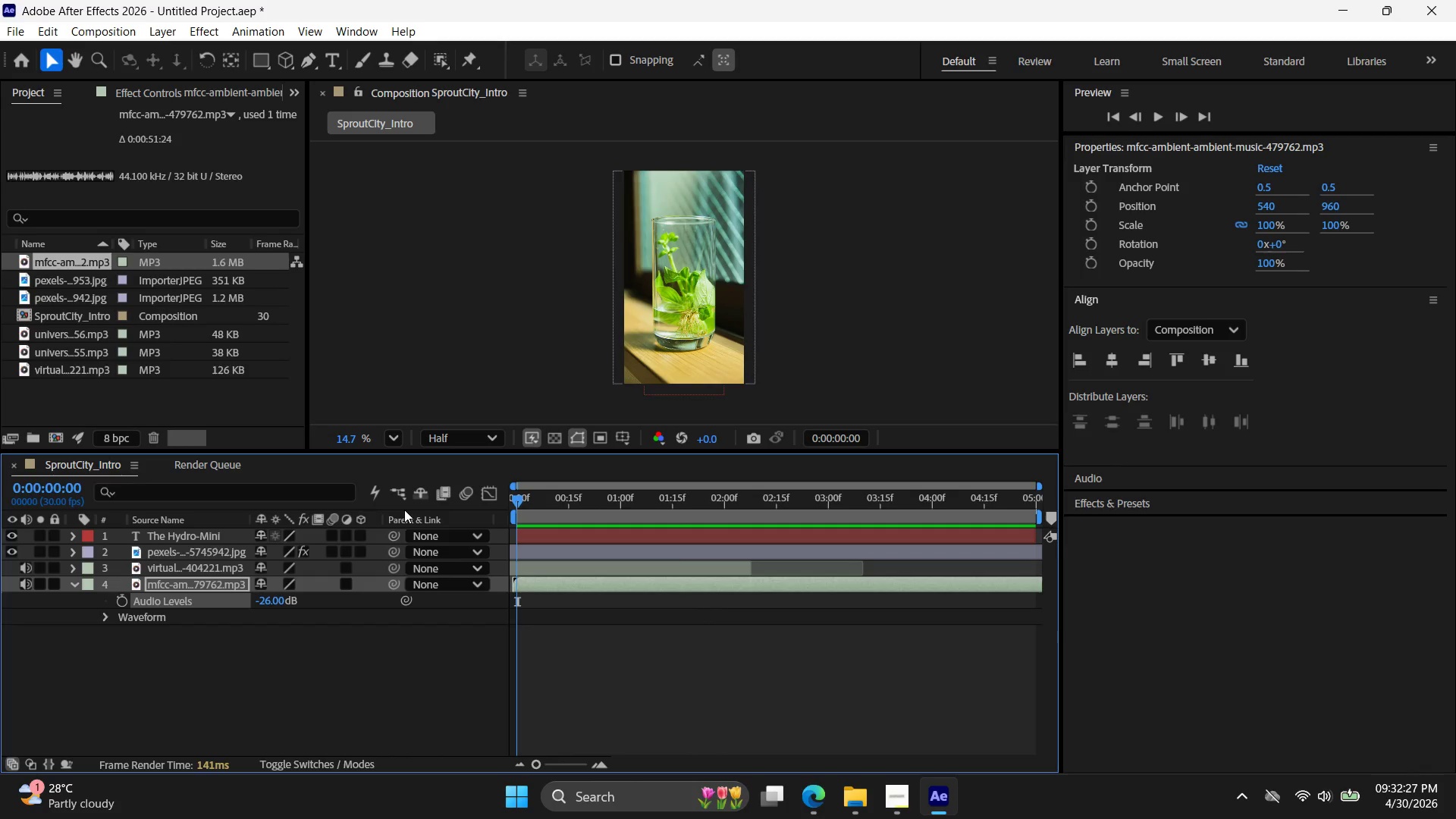 
key(Space)
 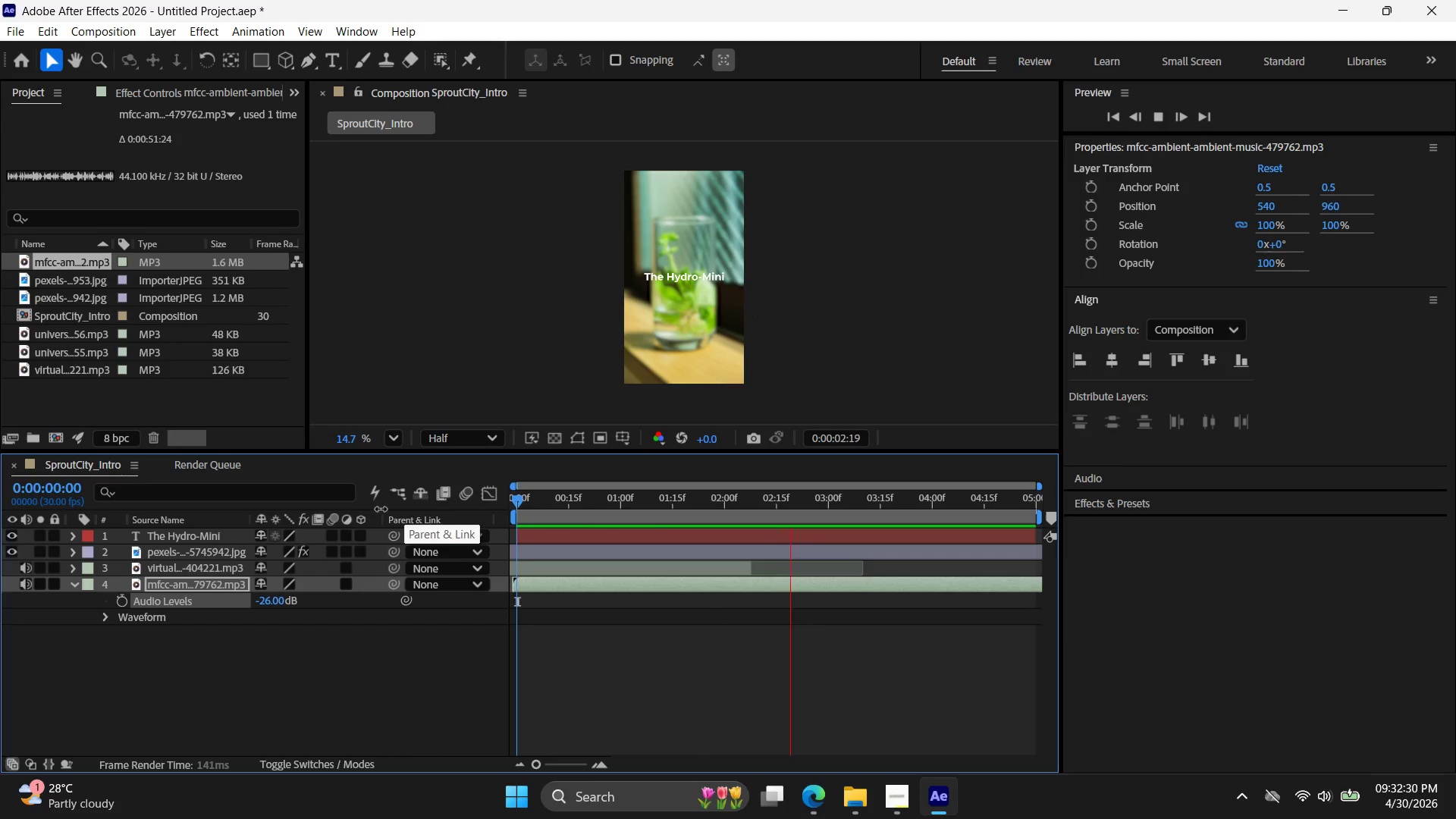 
key(VolumeUp)
 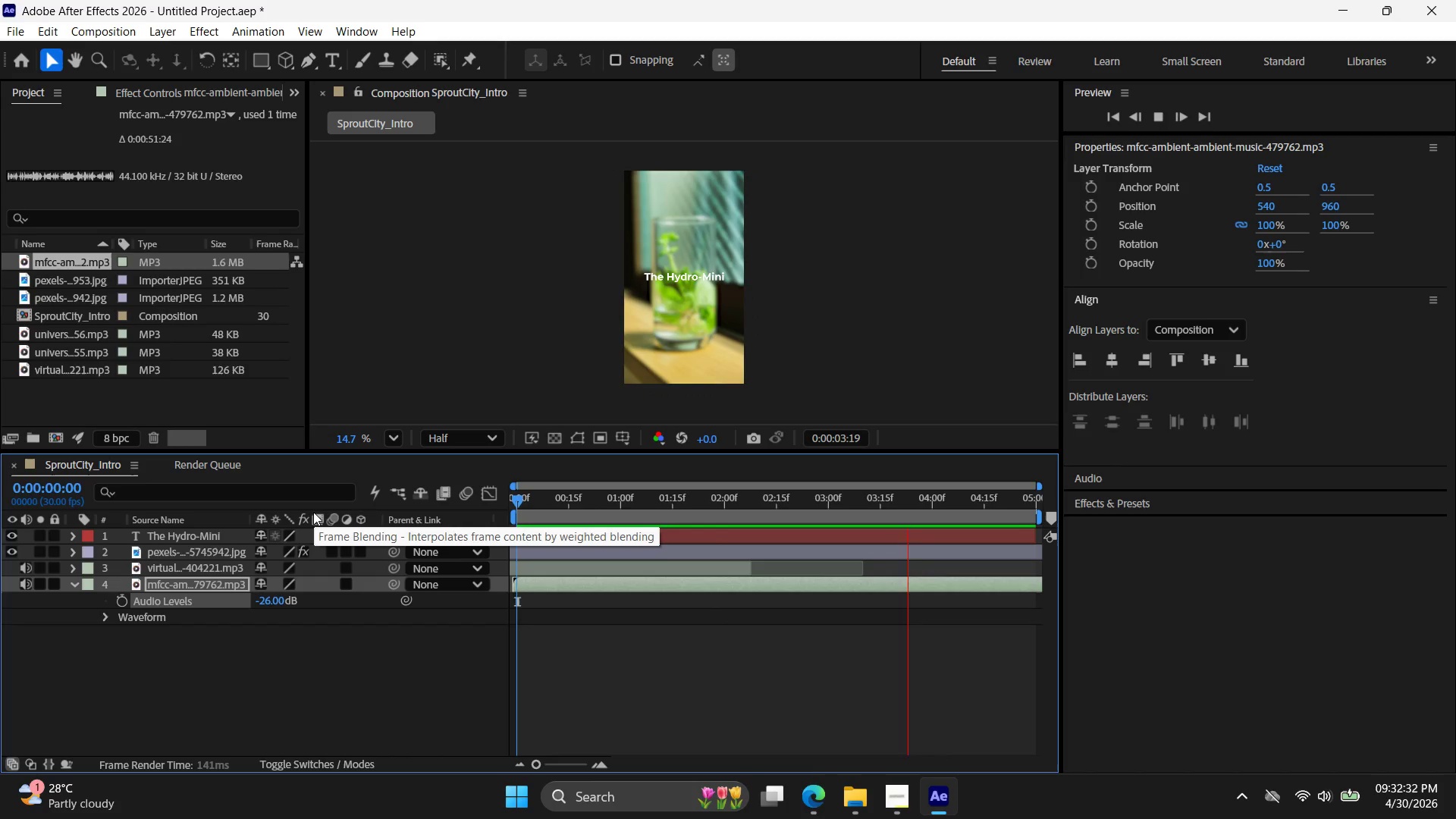 
key(VolumeDown)
 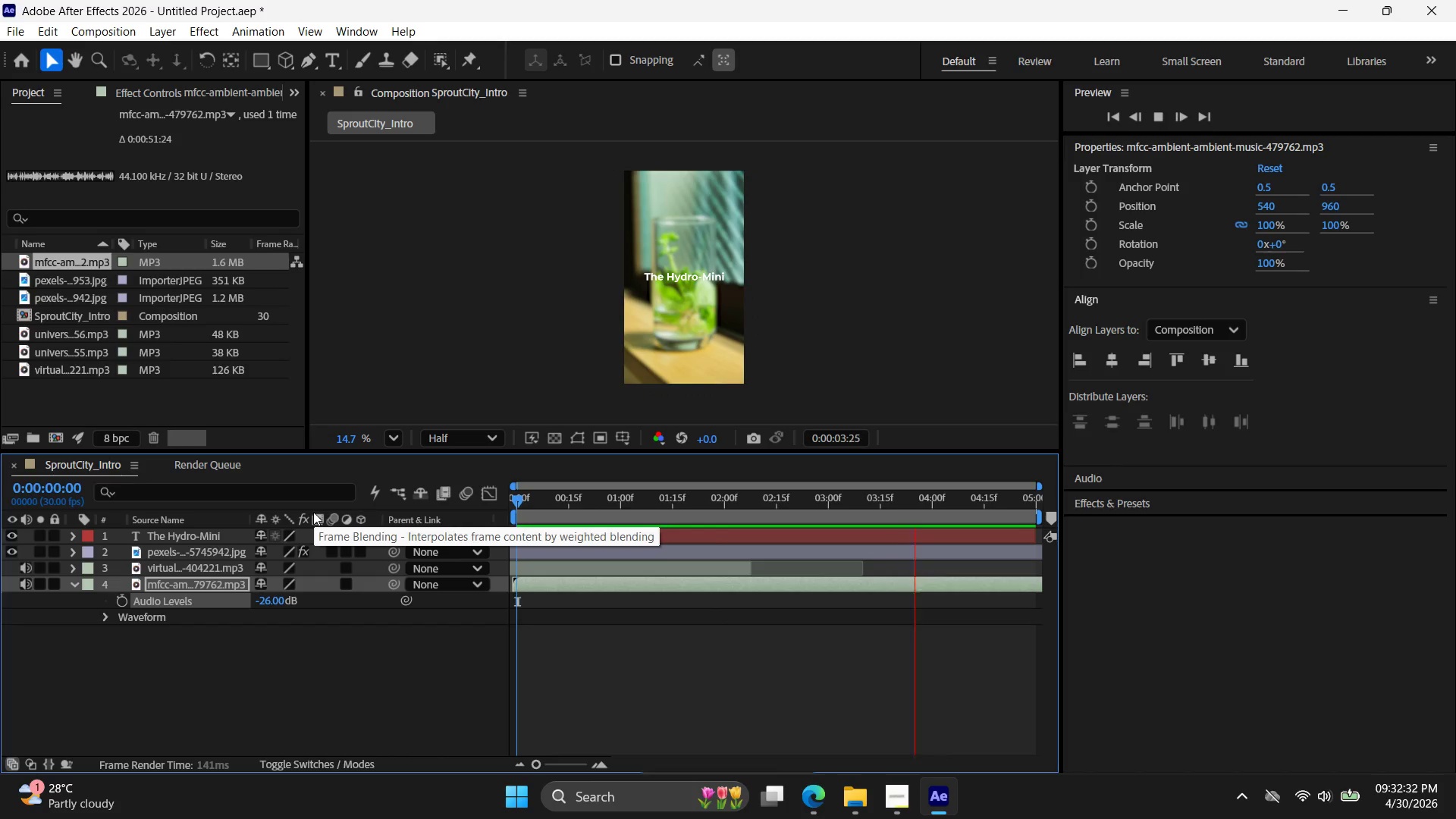 
key(VolumeDown)
 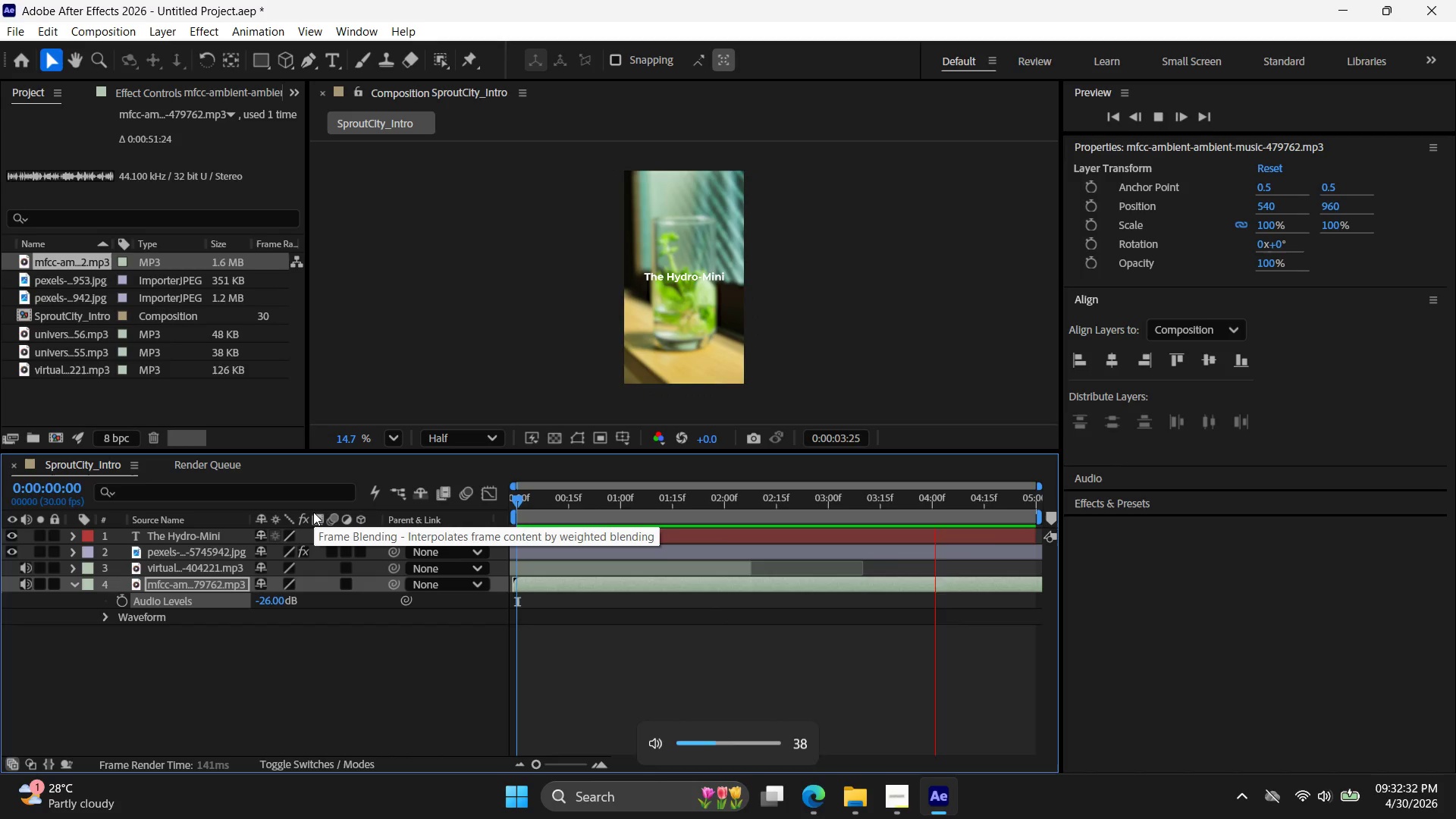 
key(VolumeDown)
 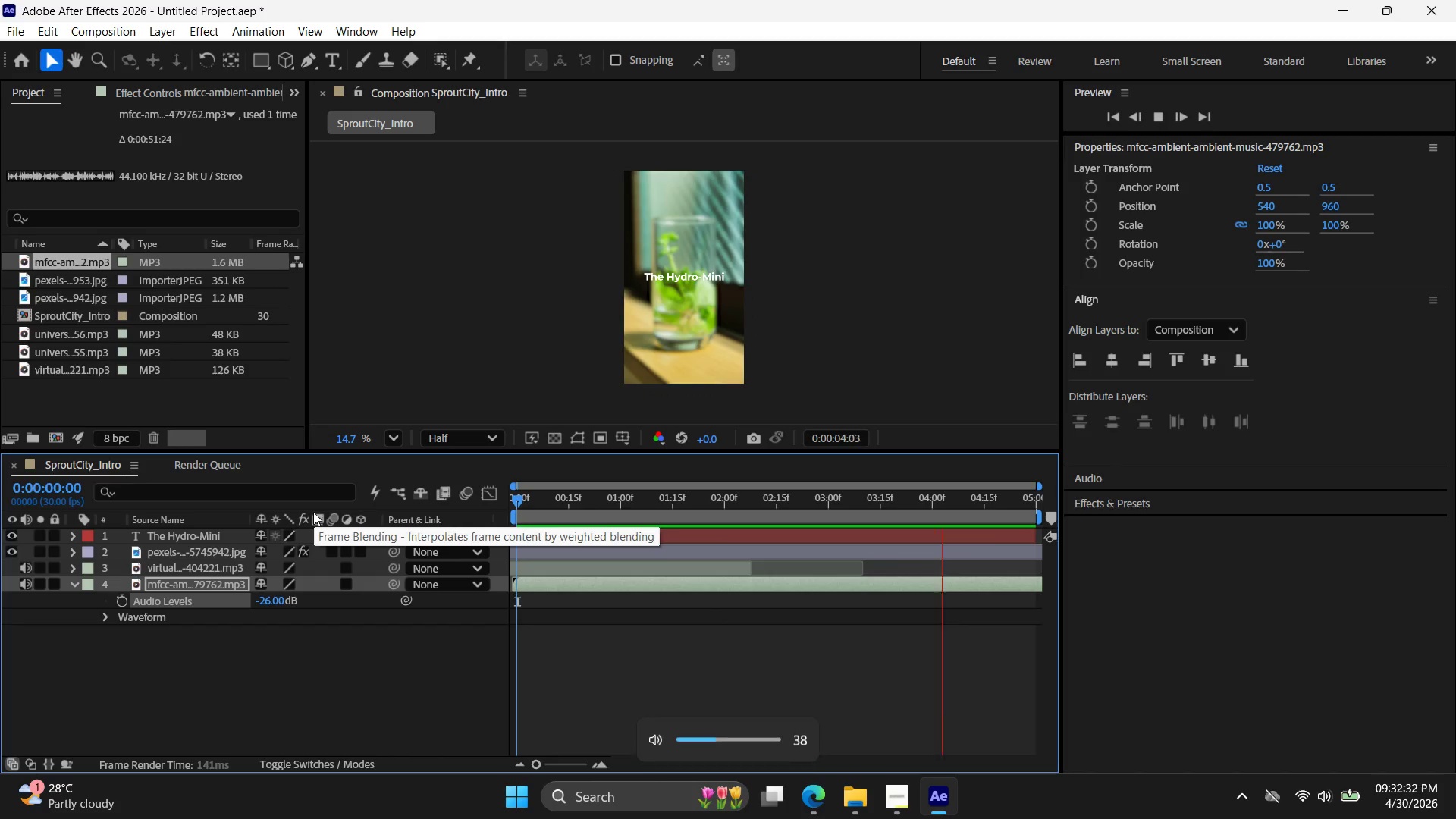 
key(VolumeDown)
 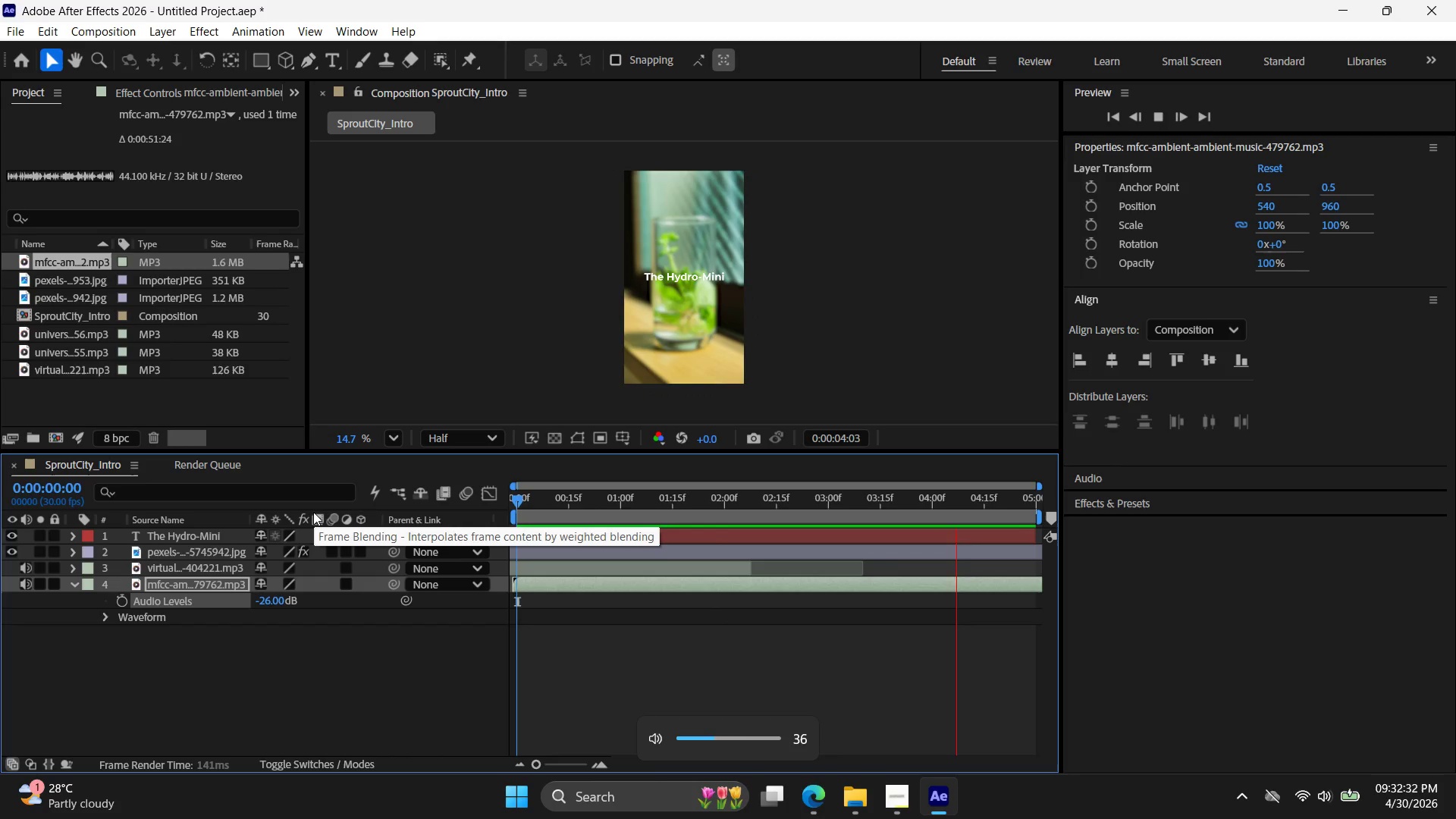 
key(VolumeDown)
 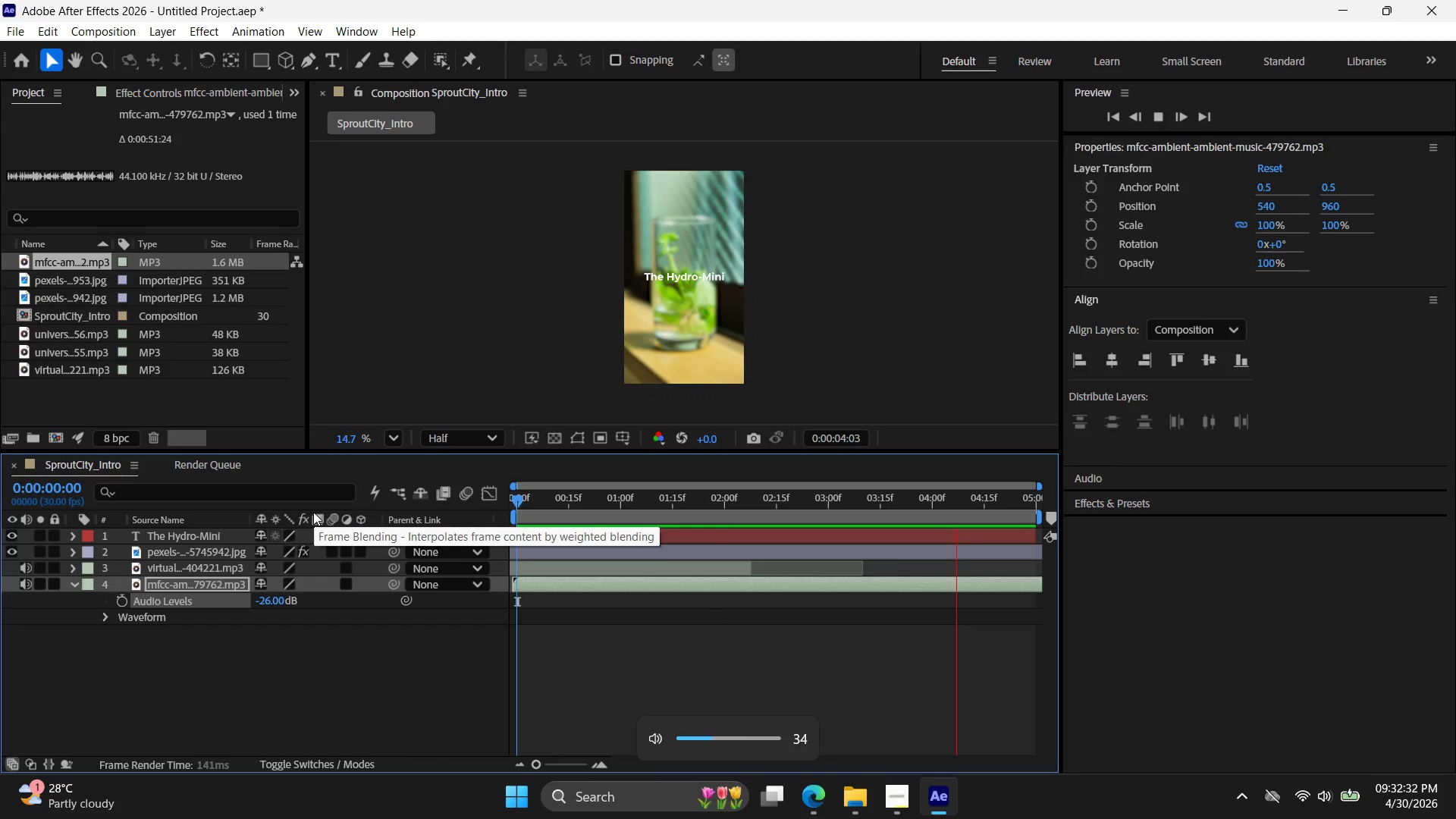 
key(VolumeDown)
 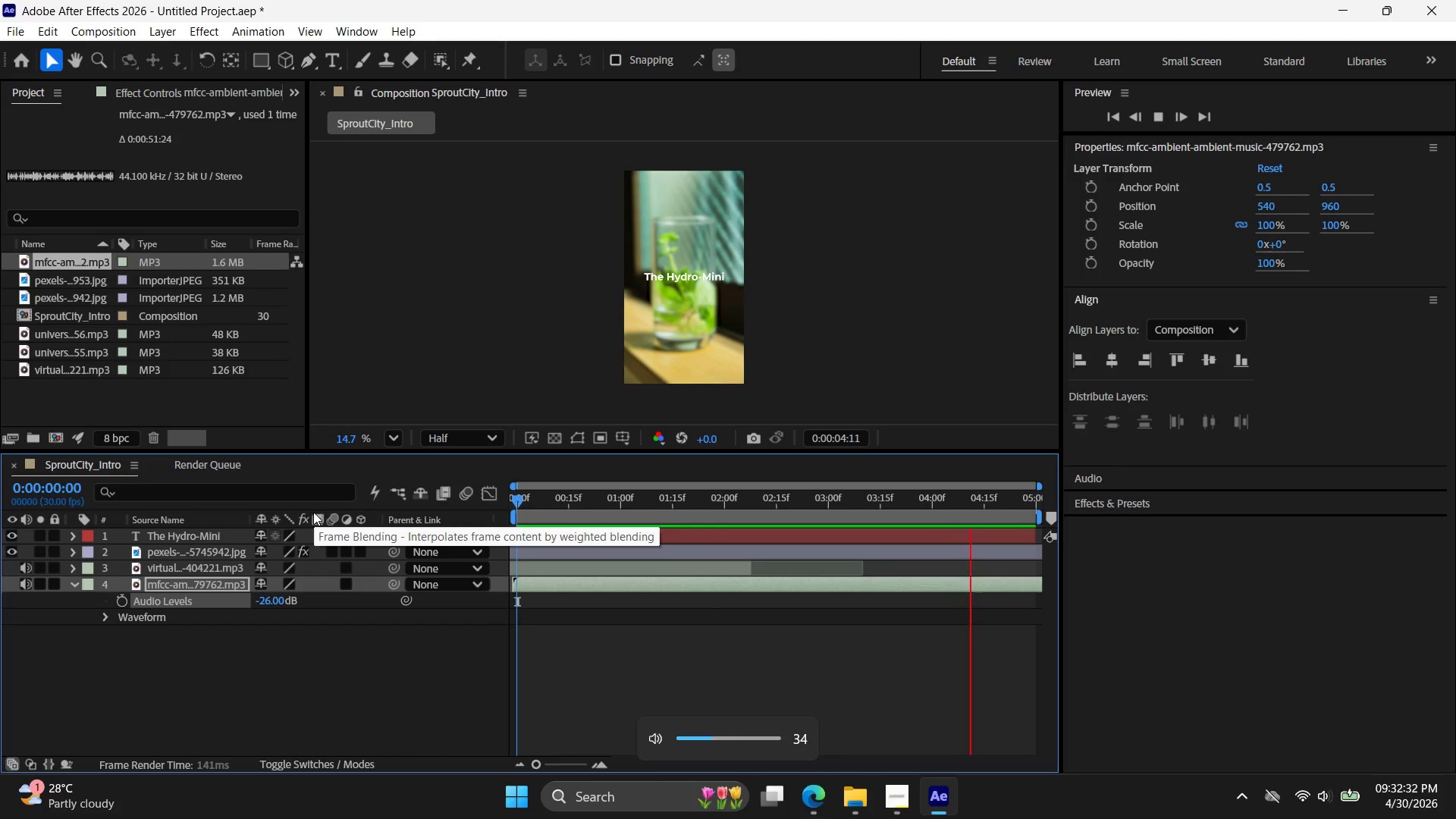 
key(VolumeDown)
 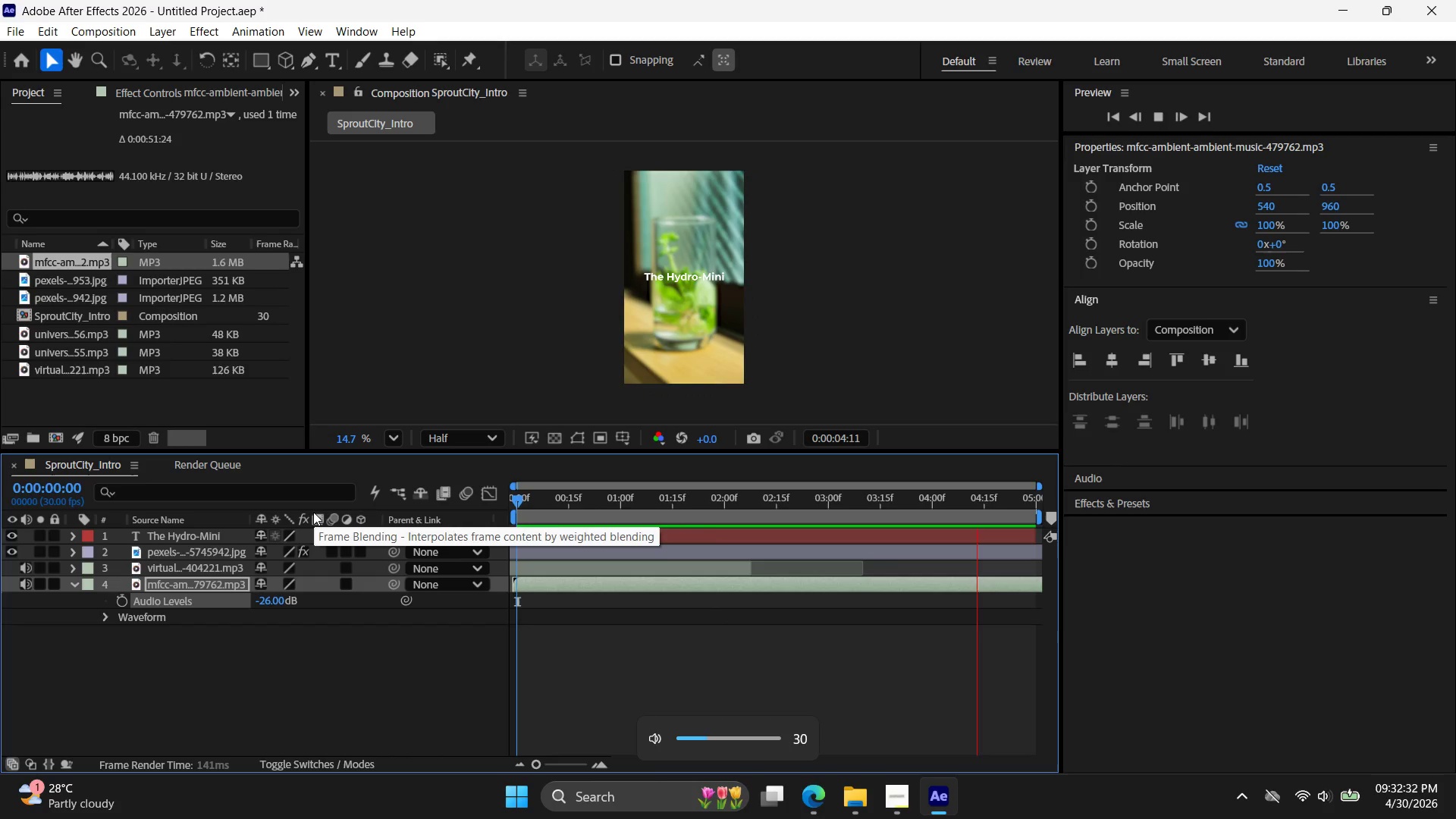 
key(VolumeDown)
 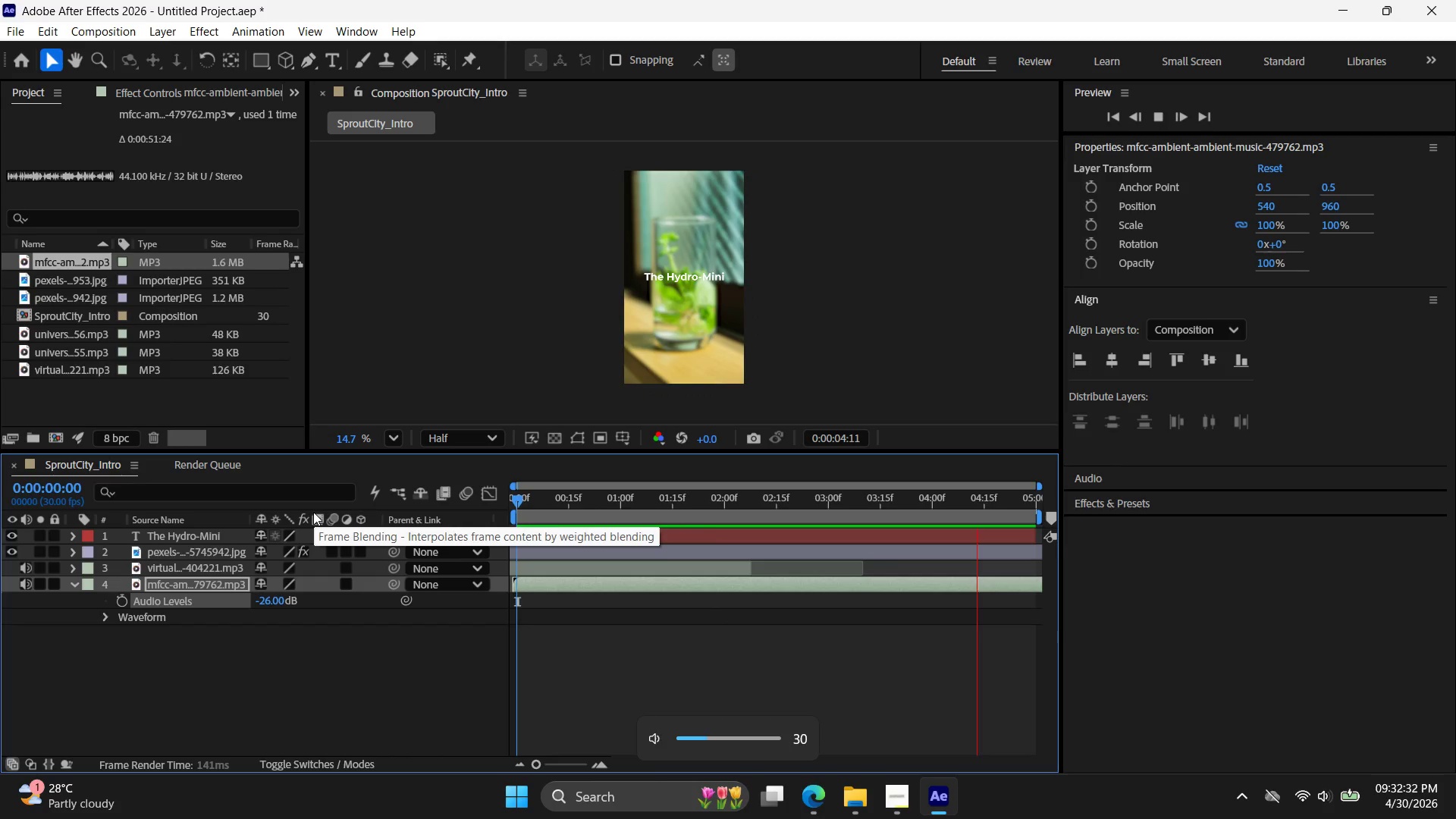 
key(VolumeDown)
 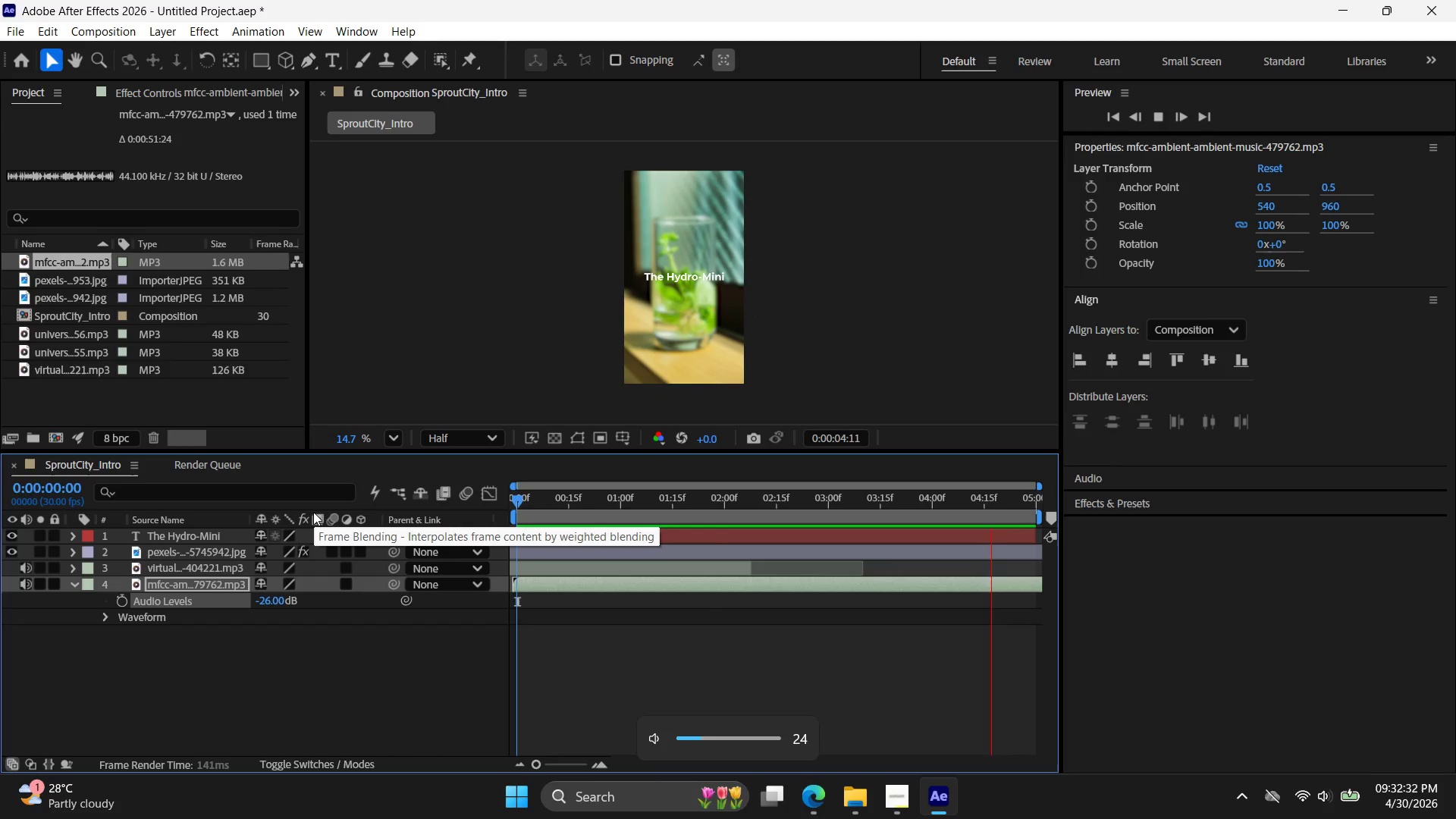 
key(VolumeUp)
 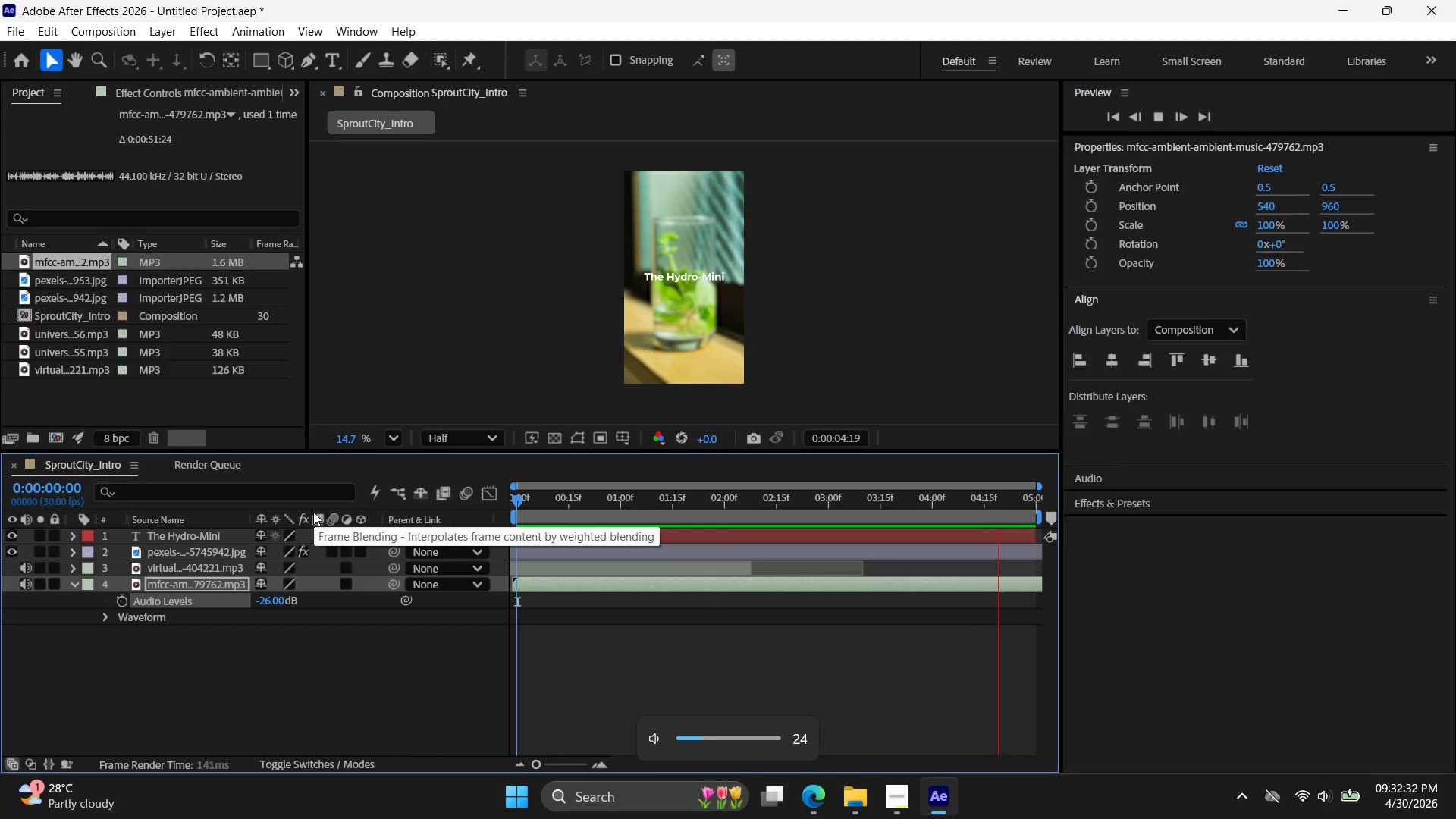 
key(VolumeUp)
 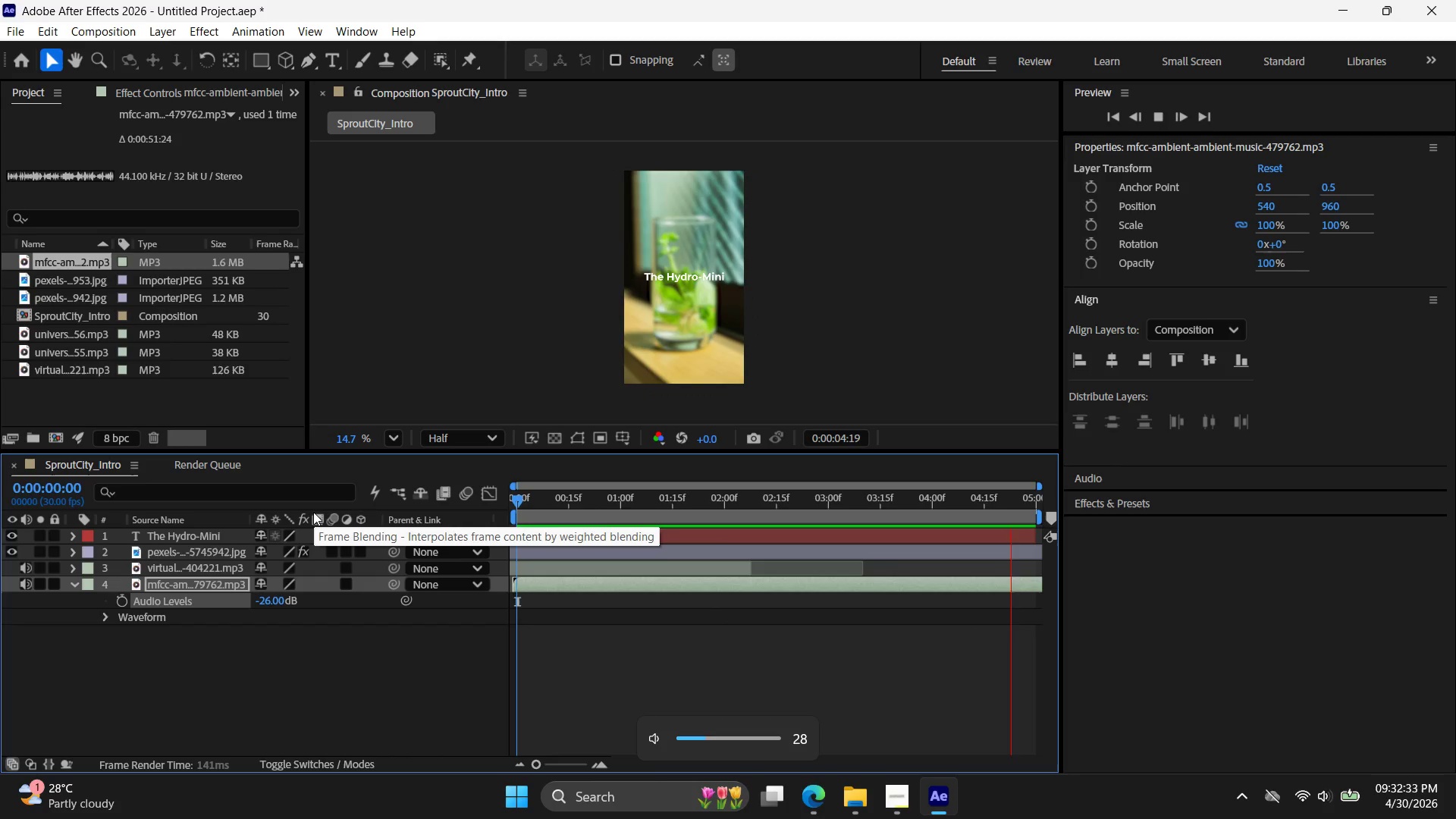 
key(VolumeUp)
 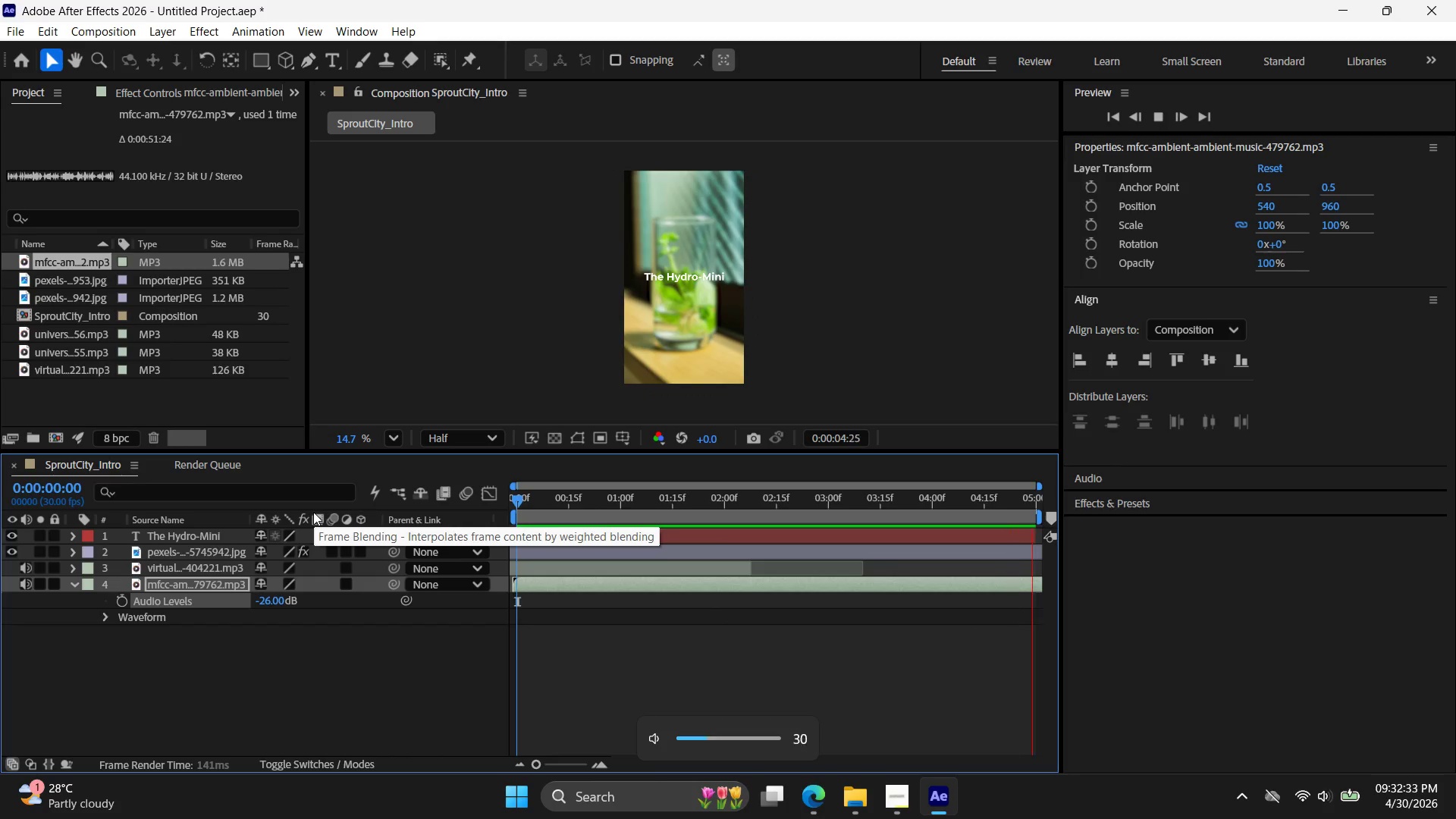 
key(VolumeUp)
 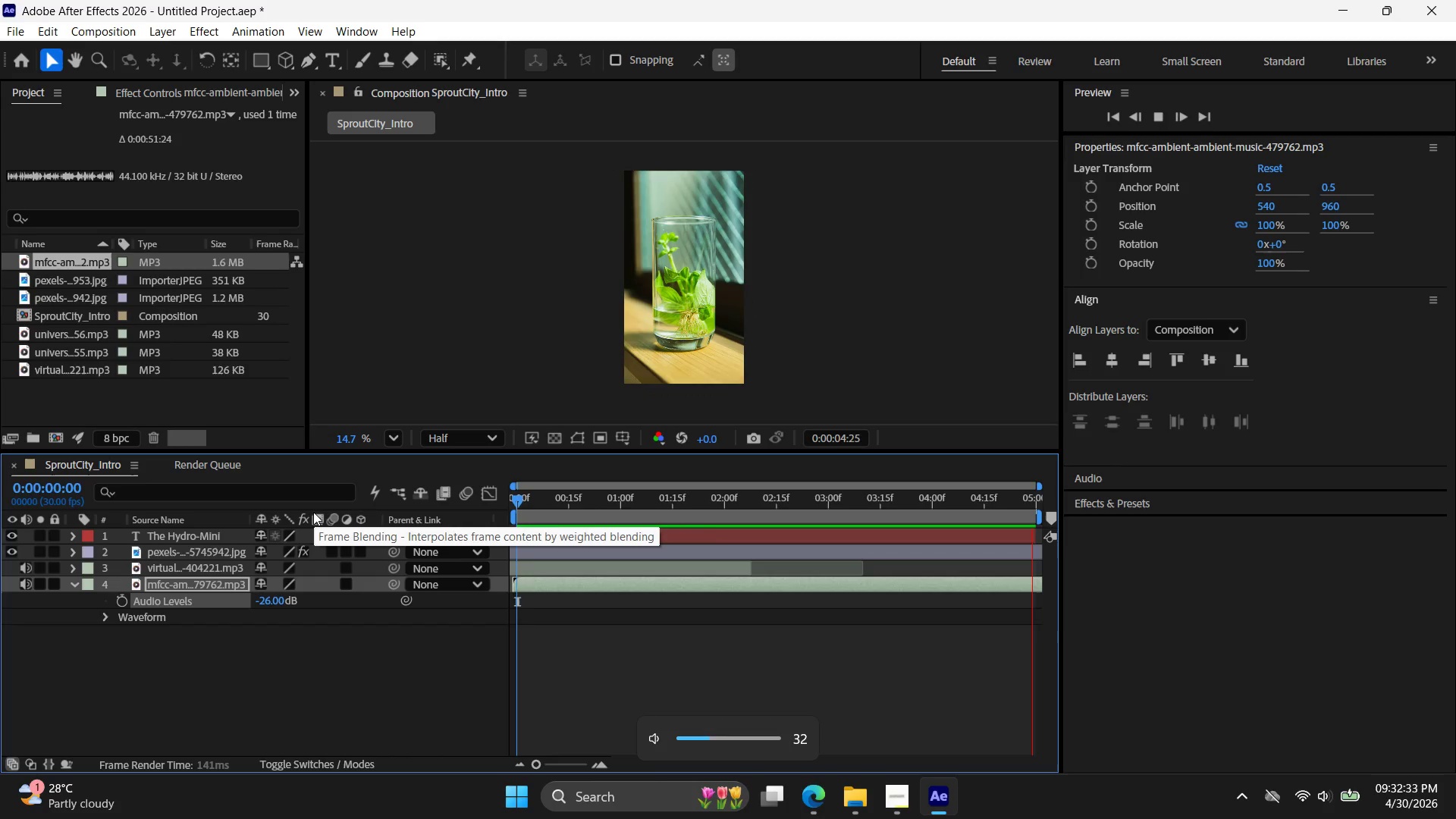 
key(VolumeUp)
 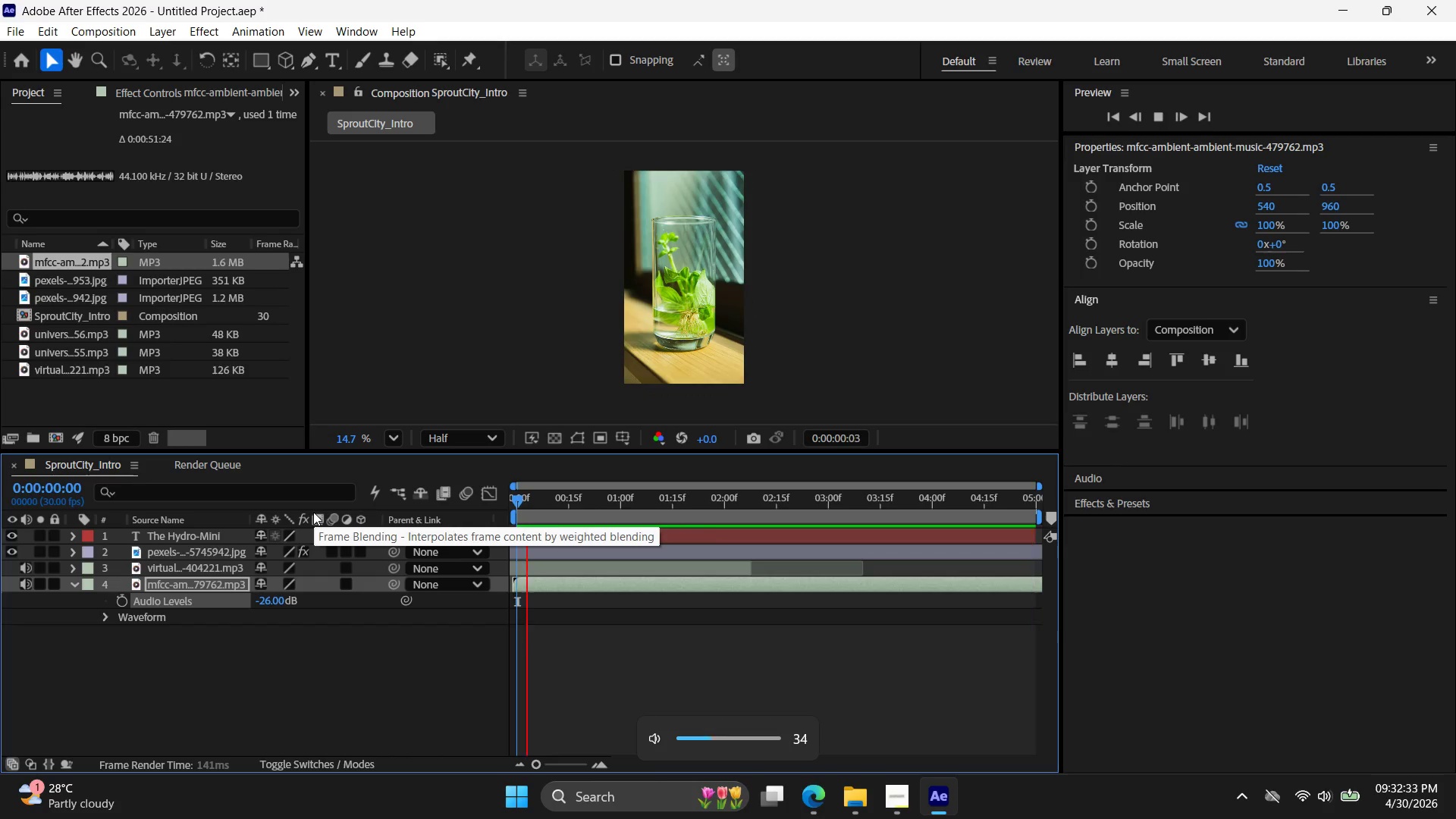 
key(VolumeUp)
 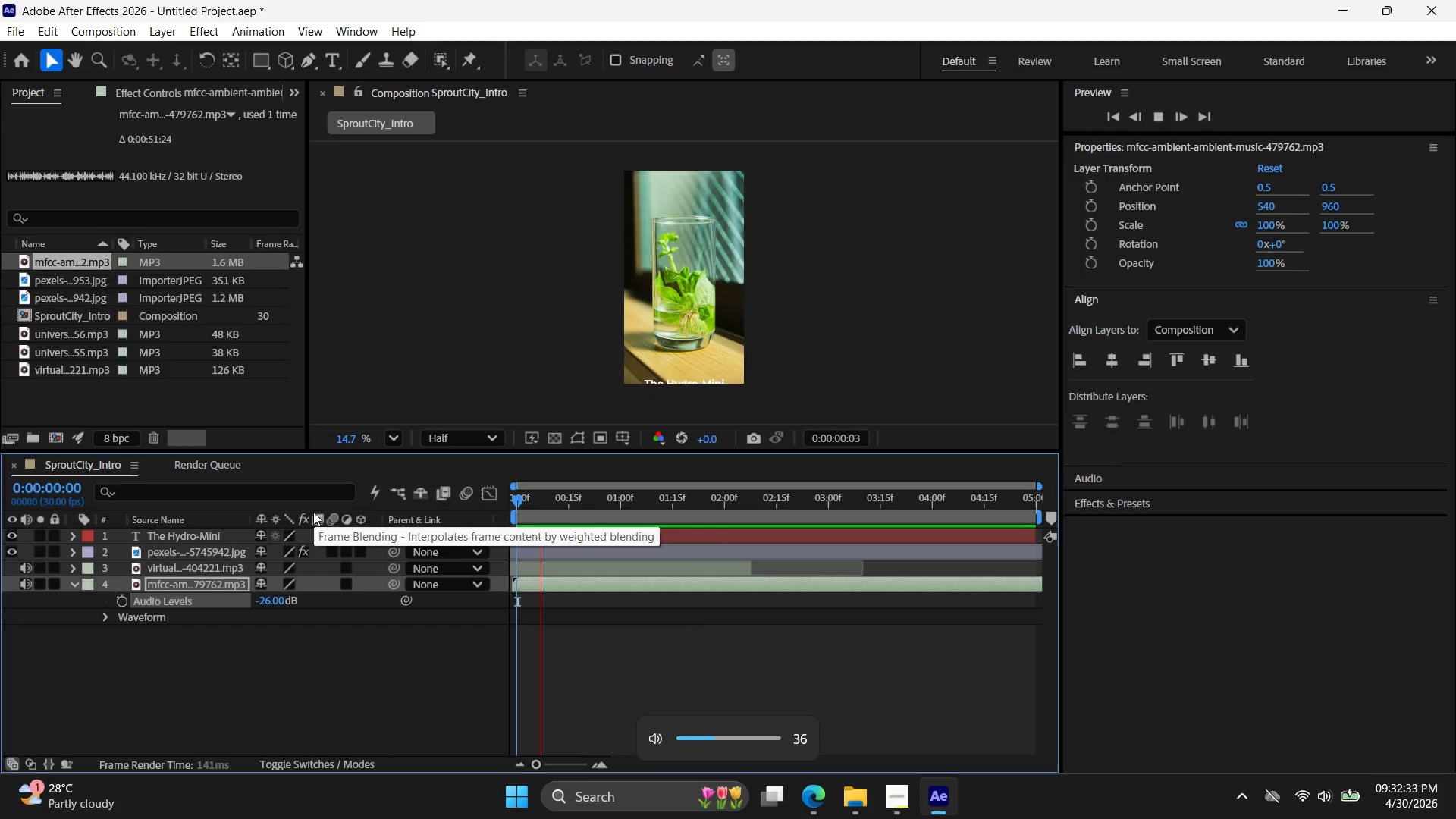 
key(VolumeUp)
 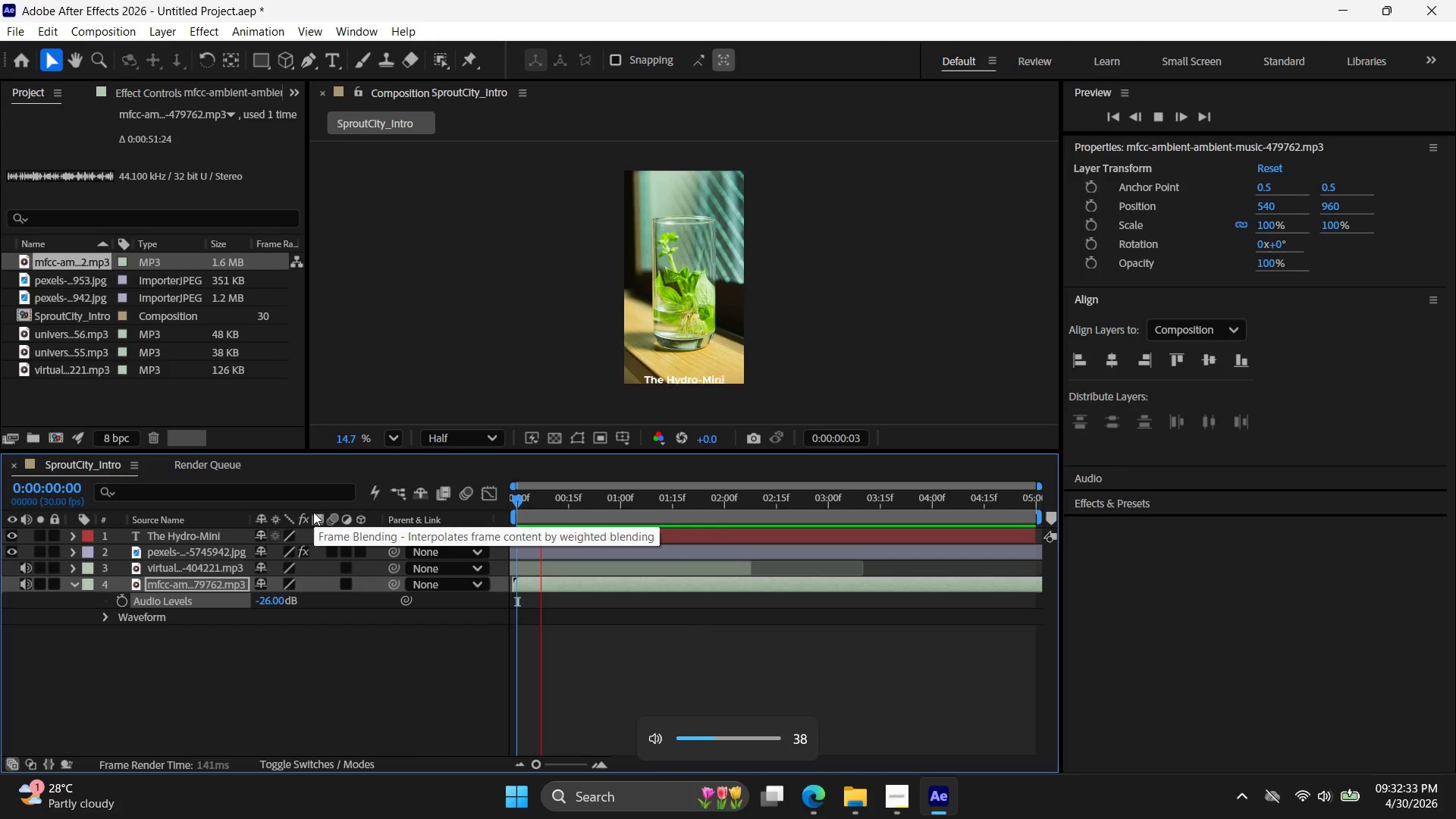 
key(VolumeUp)
 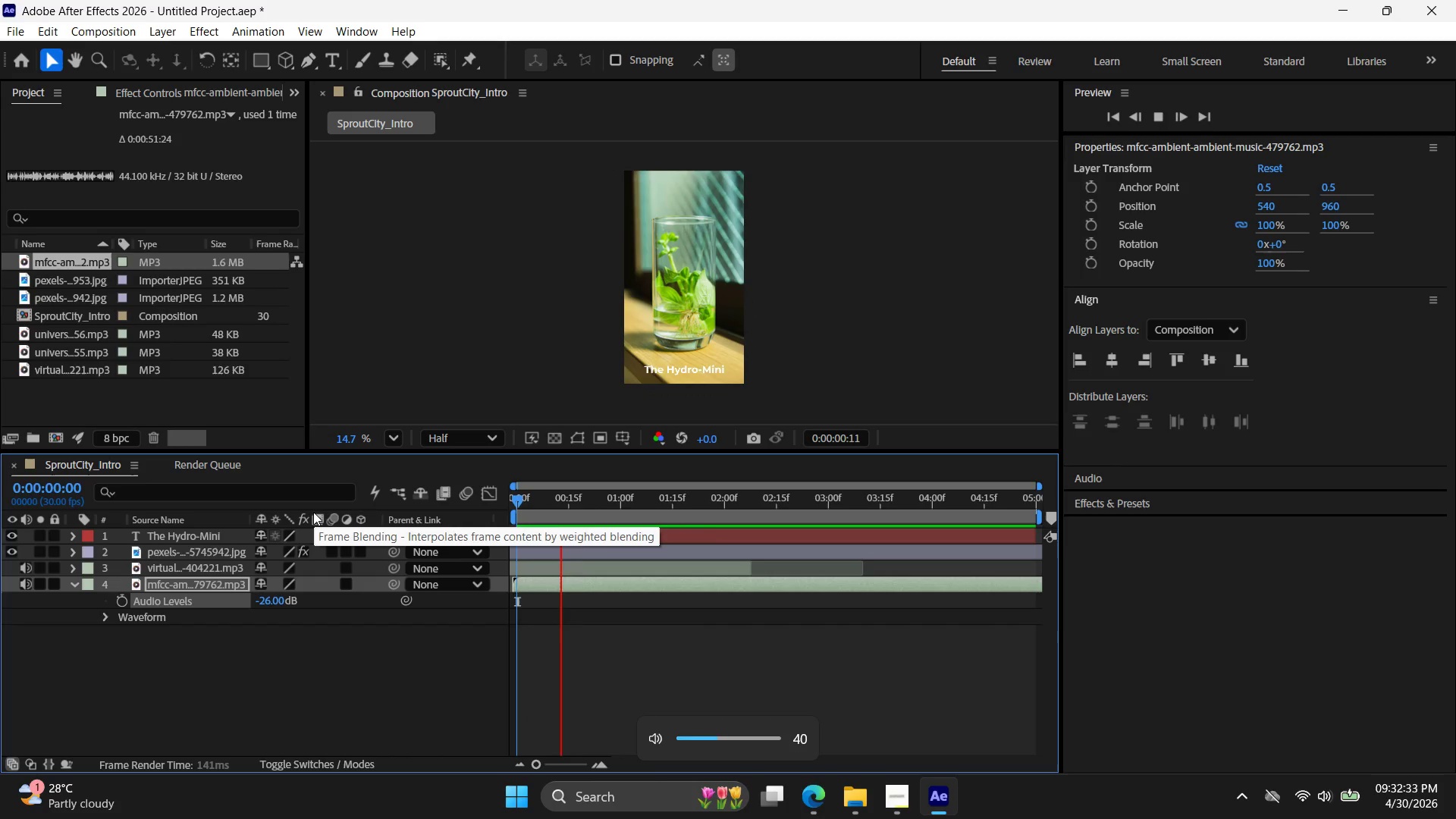 
key(VolumeUp)
 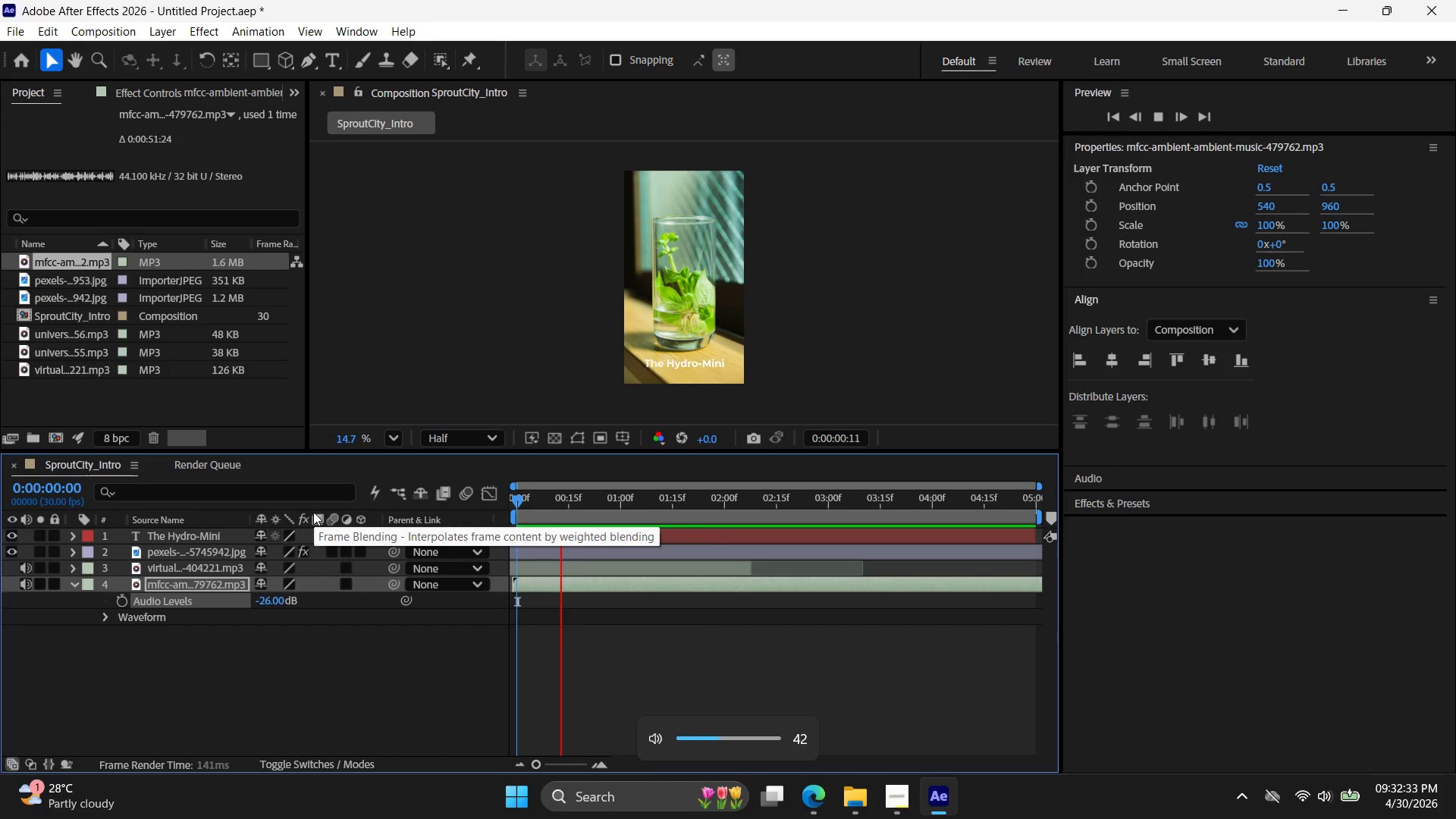 
key(VolumeUp)
 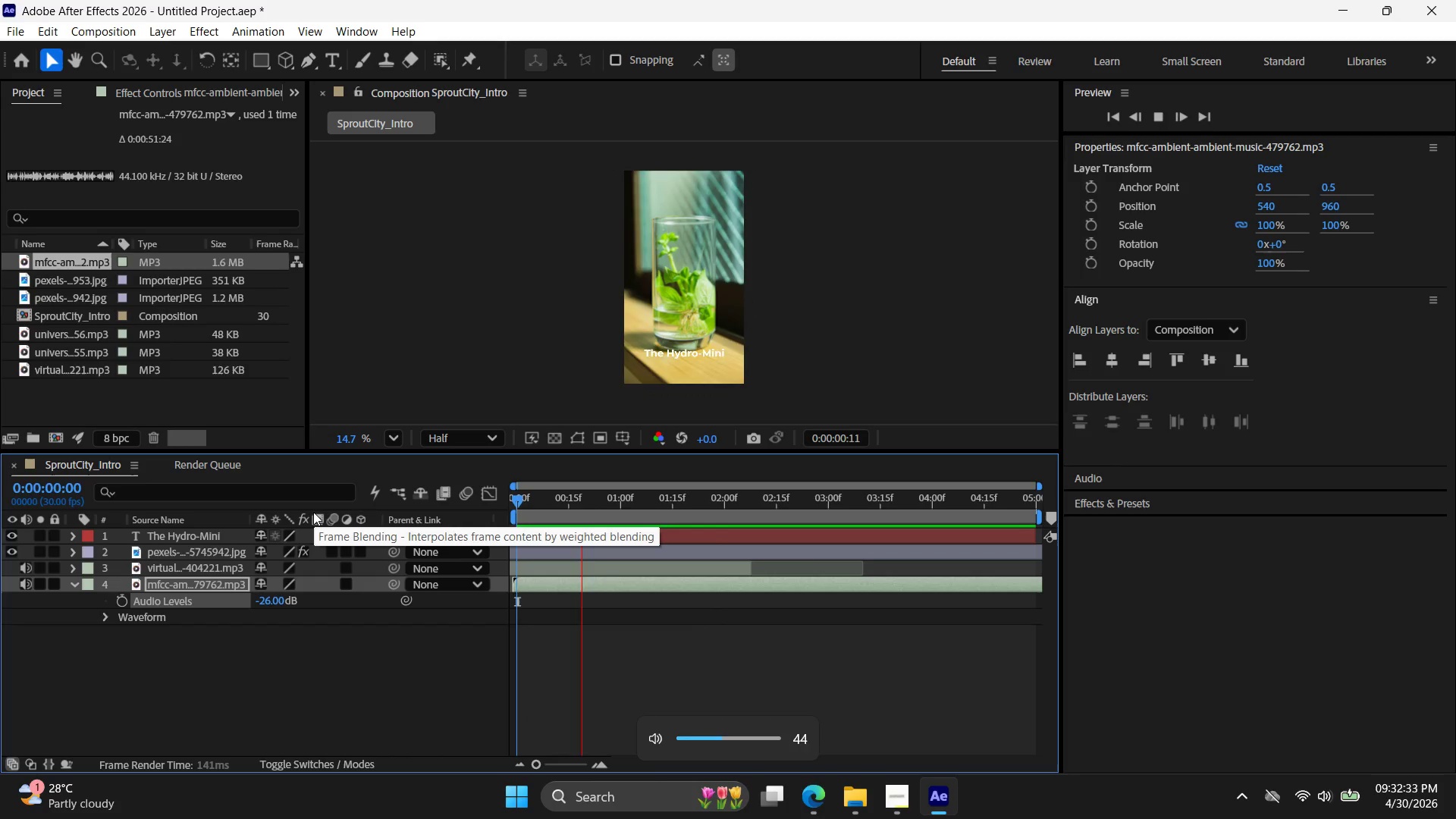 
key(VolumeUp)
 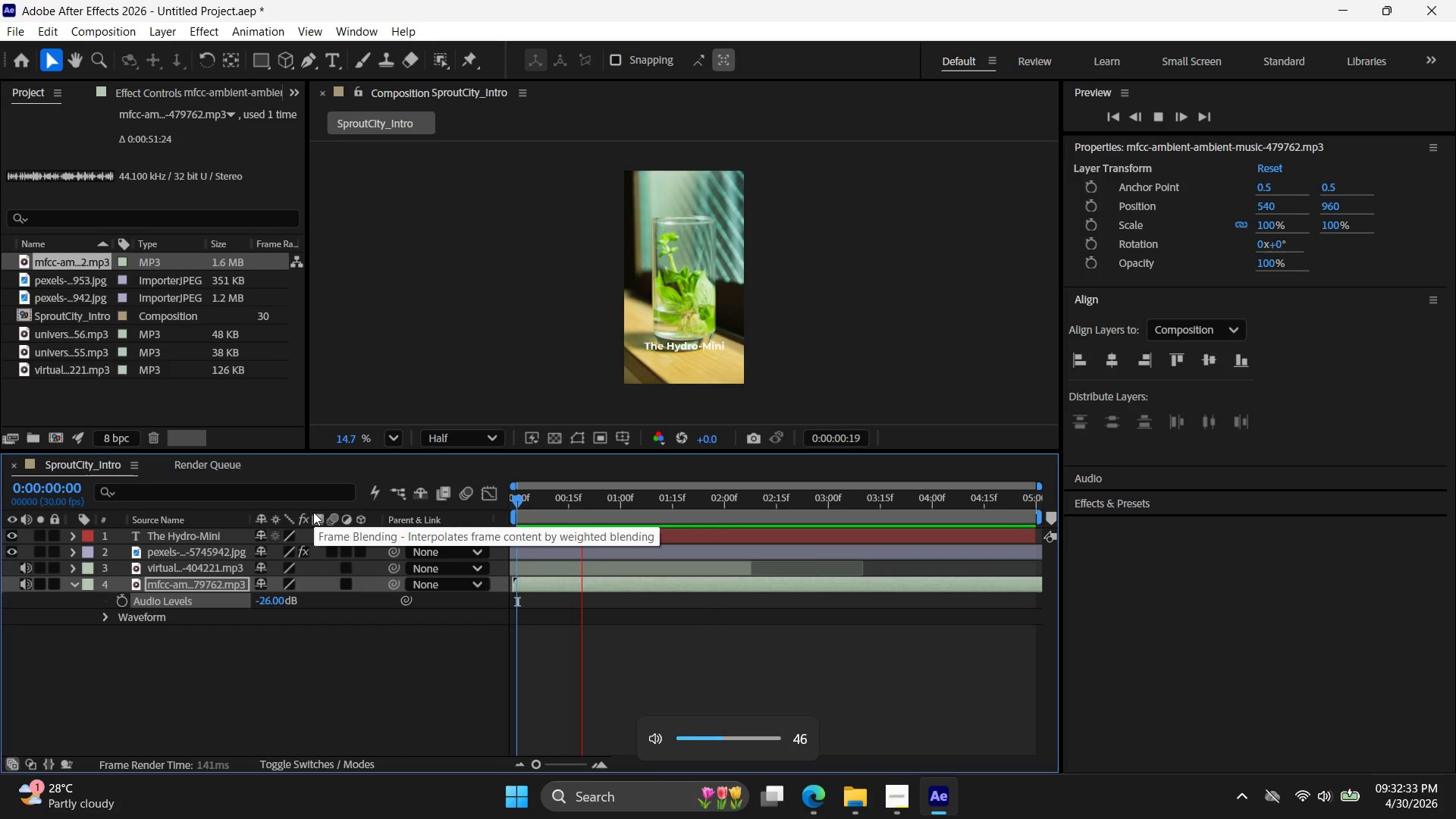 
key(VolumeUp)
 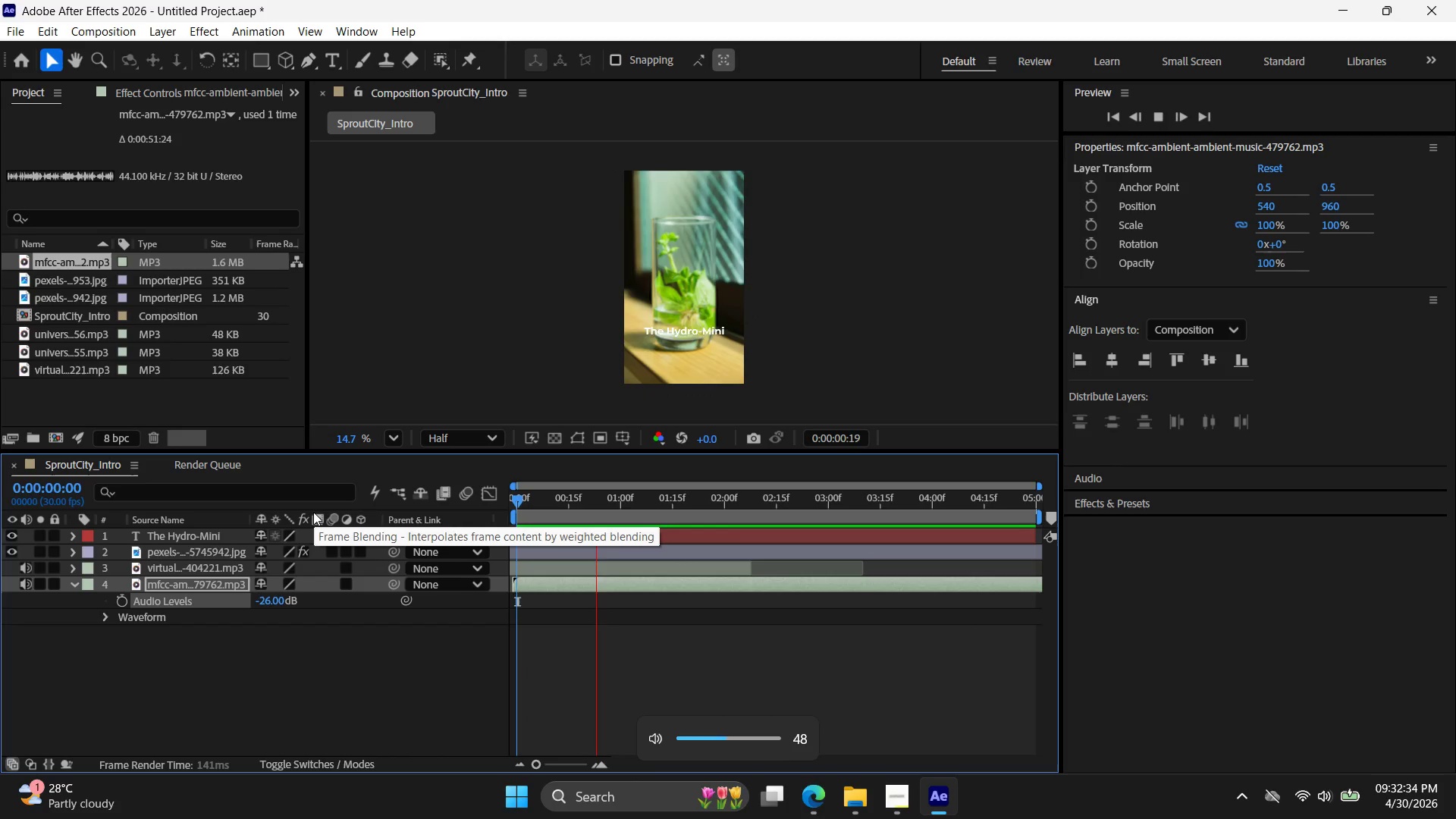 
key(VolumeUp)
 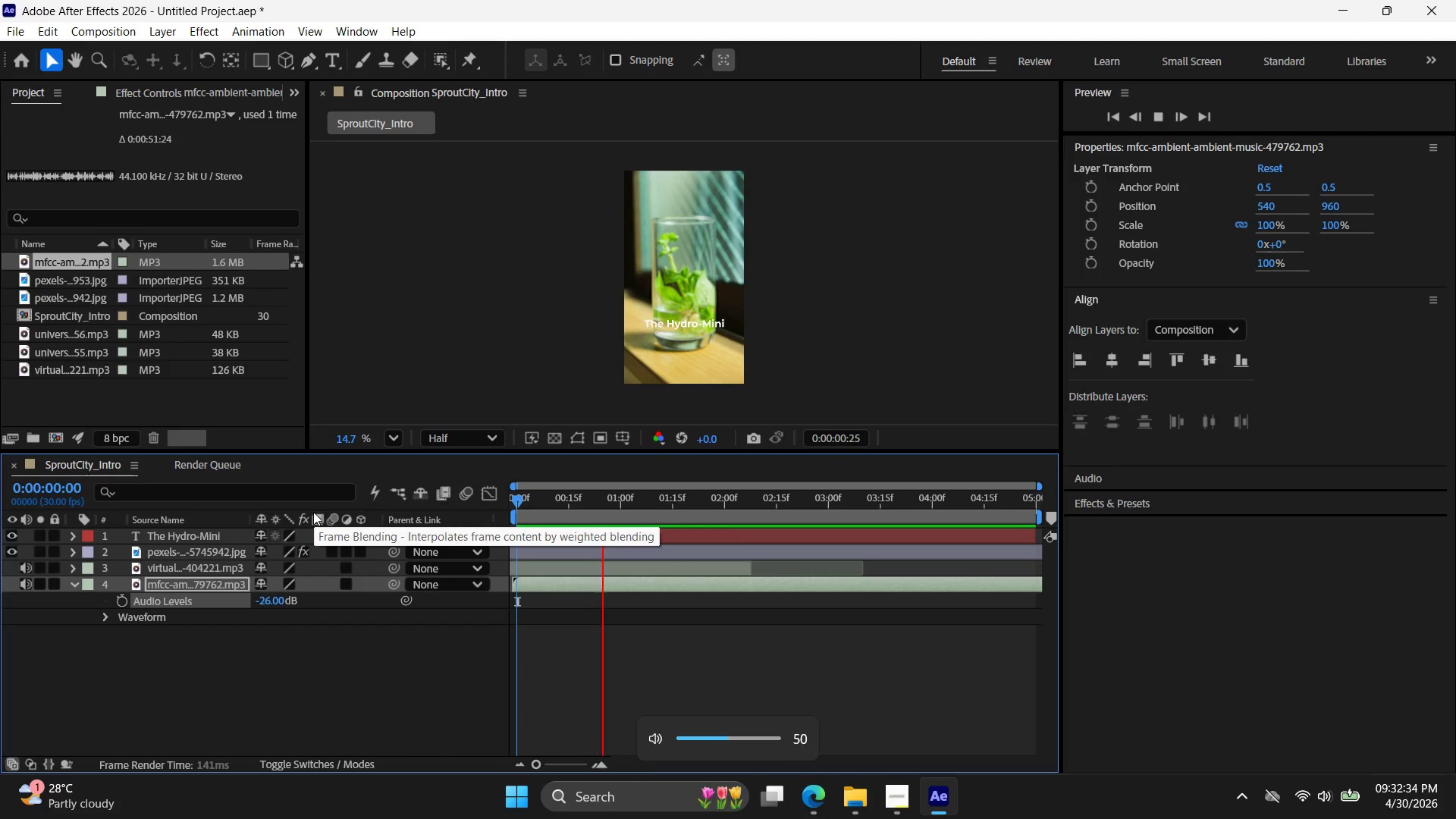 
key(VolumeUp)
 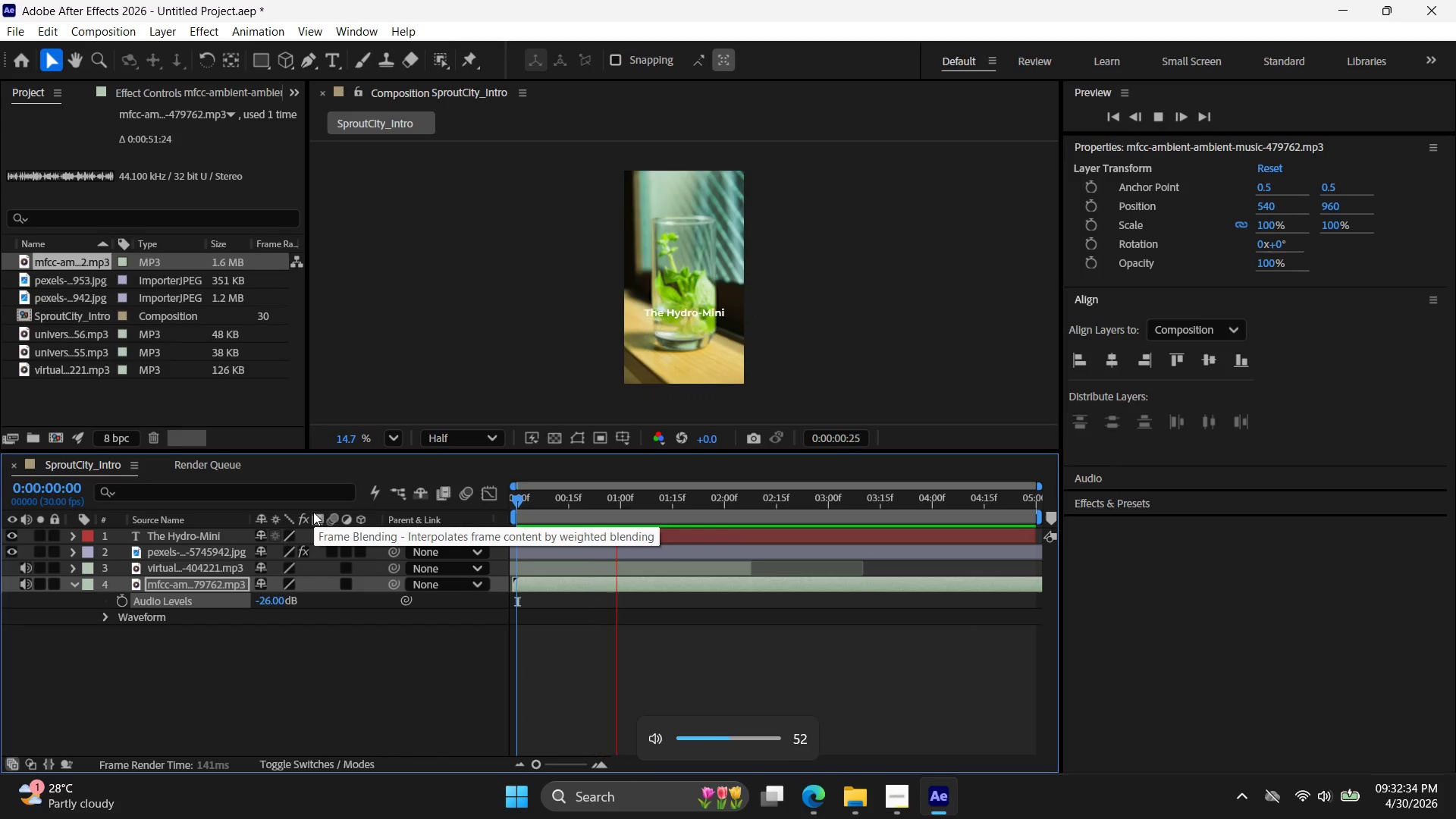 
key(VolumeUp)
 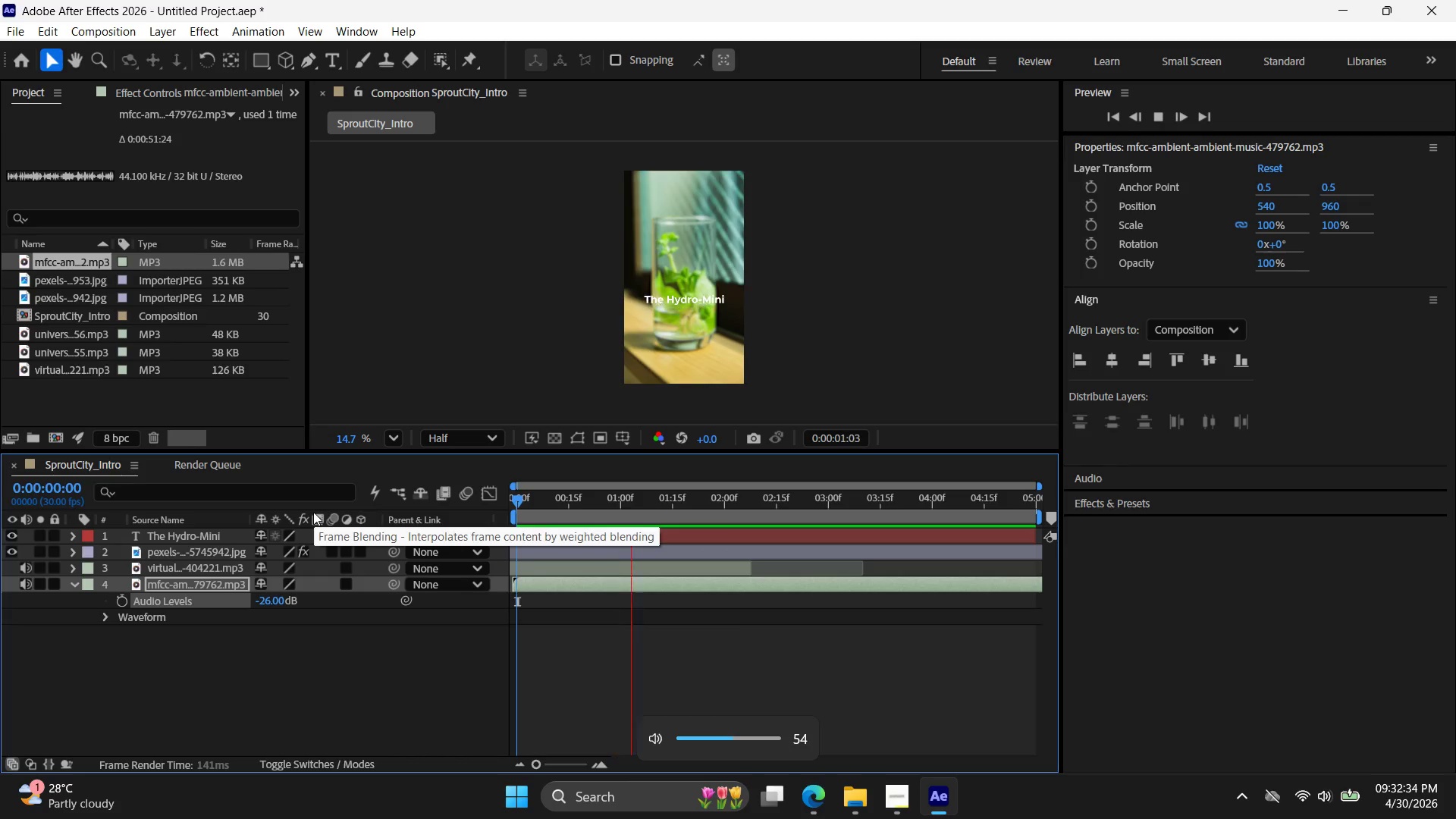 
key(VolumeUp)
 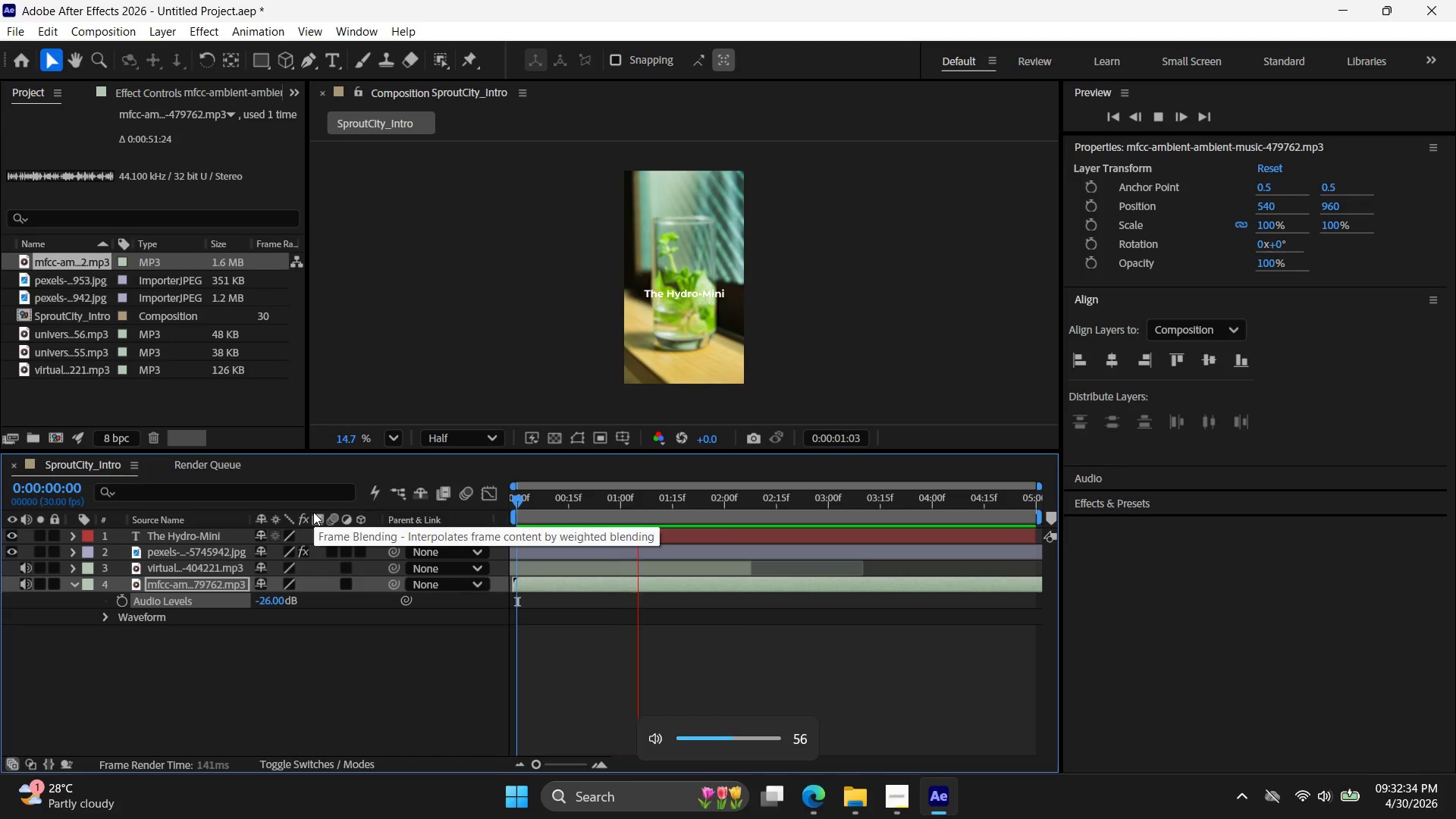 
key(VolumeUp)
 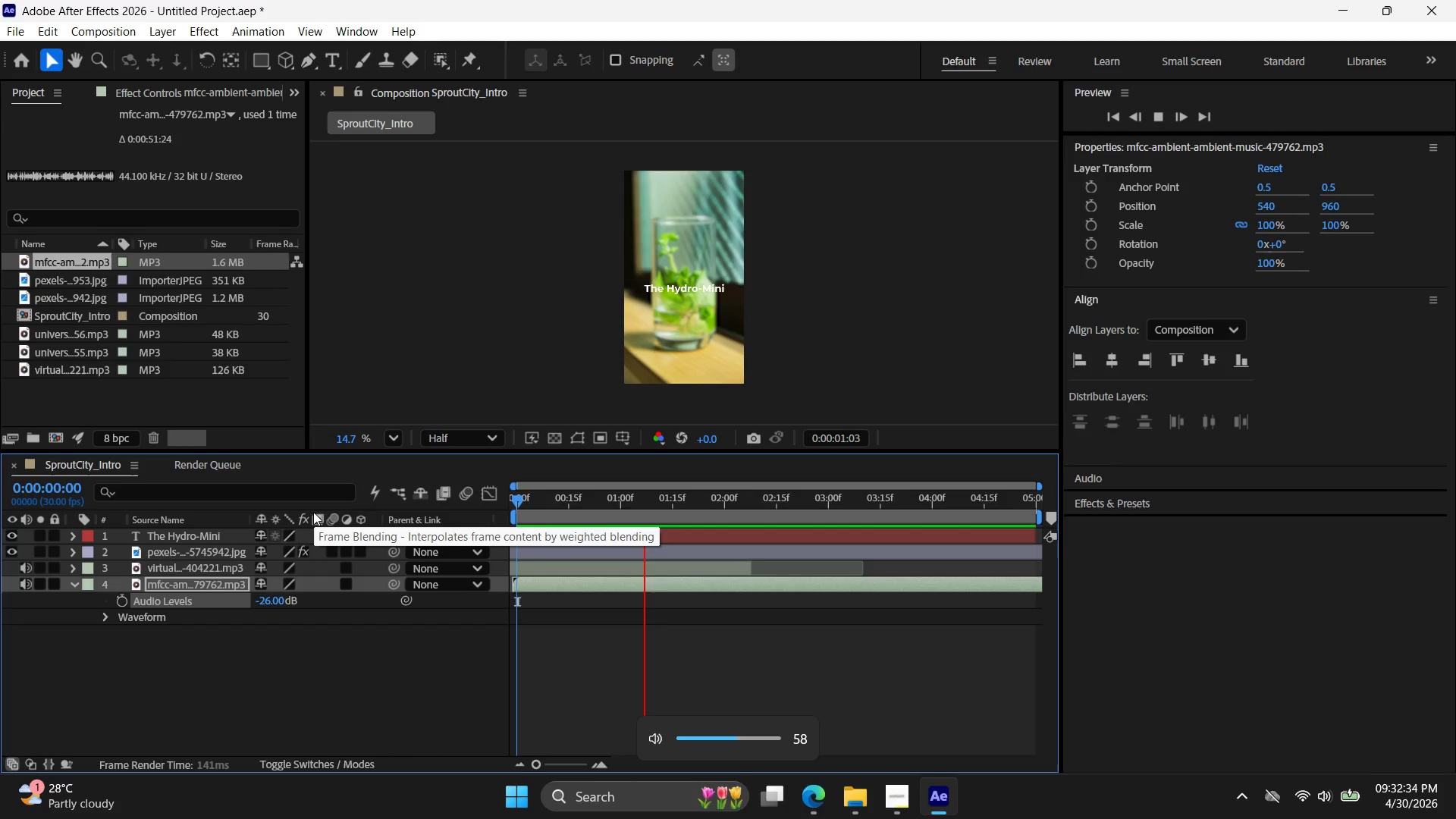 
key(VolumeUp)
 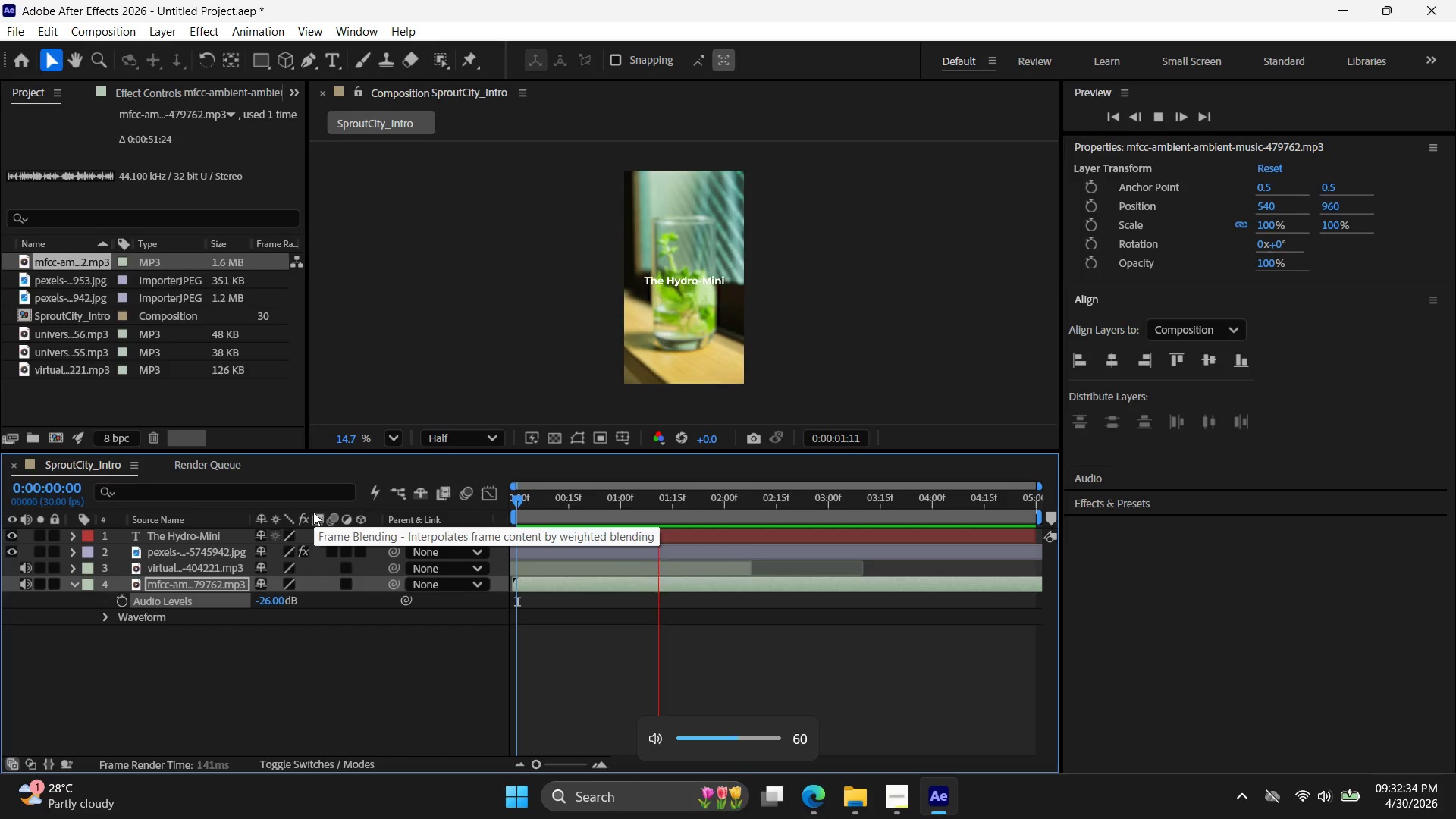 
key(VolumeUp)
 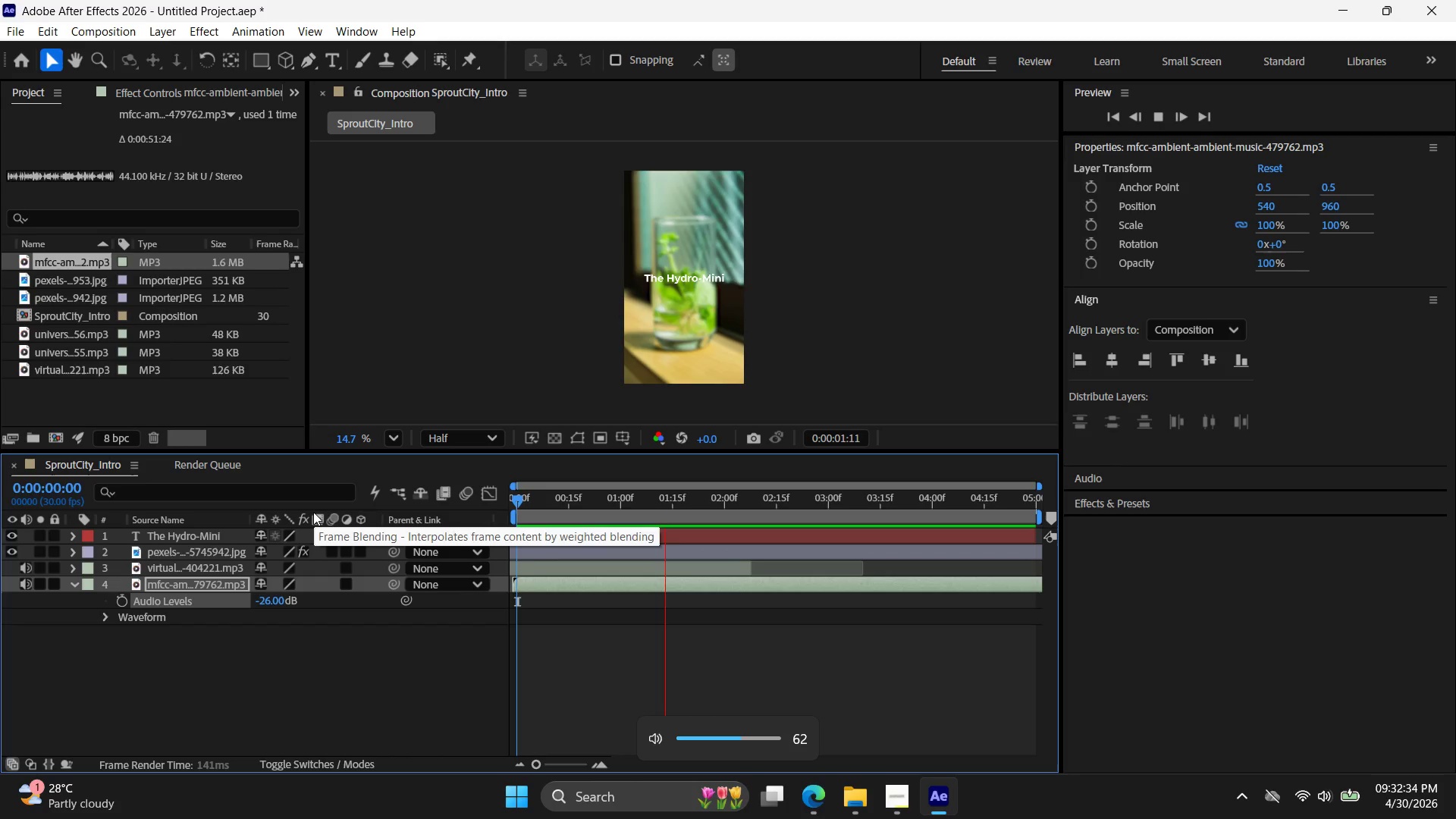 
key(VolumeUp)
 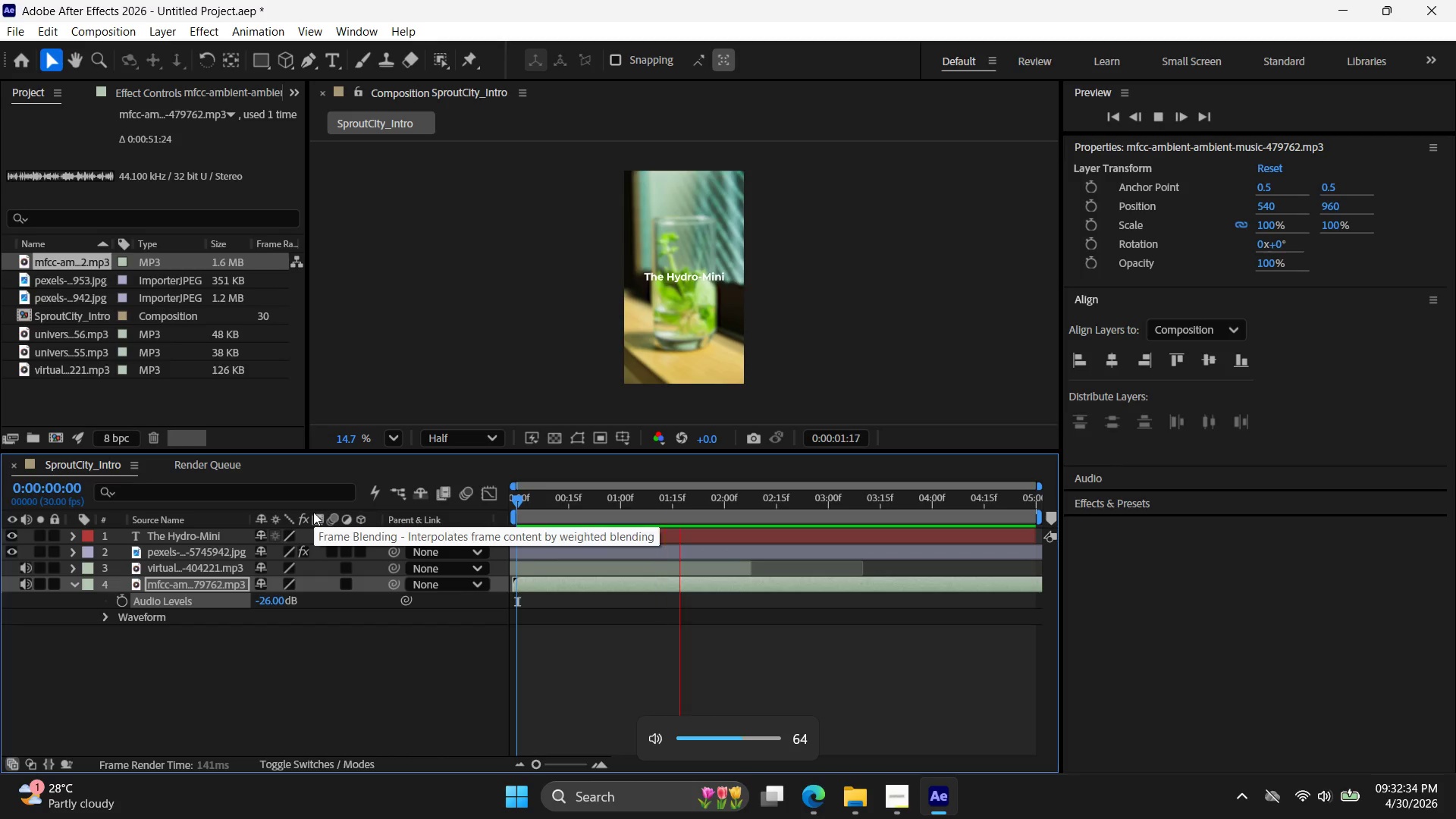 
key(VolumeUp)
 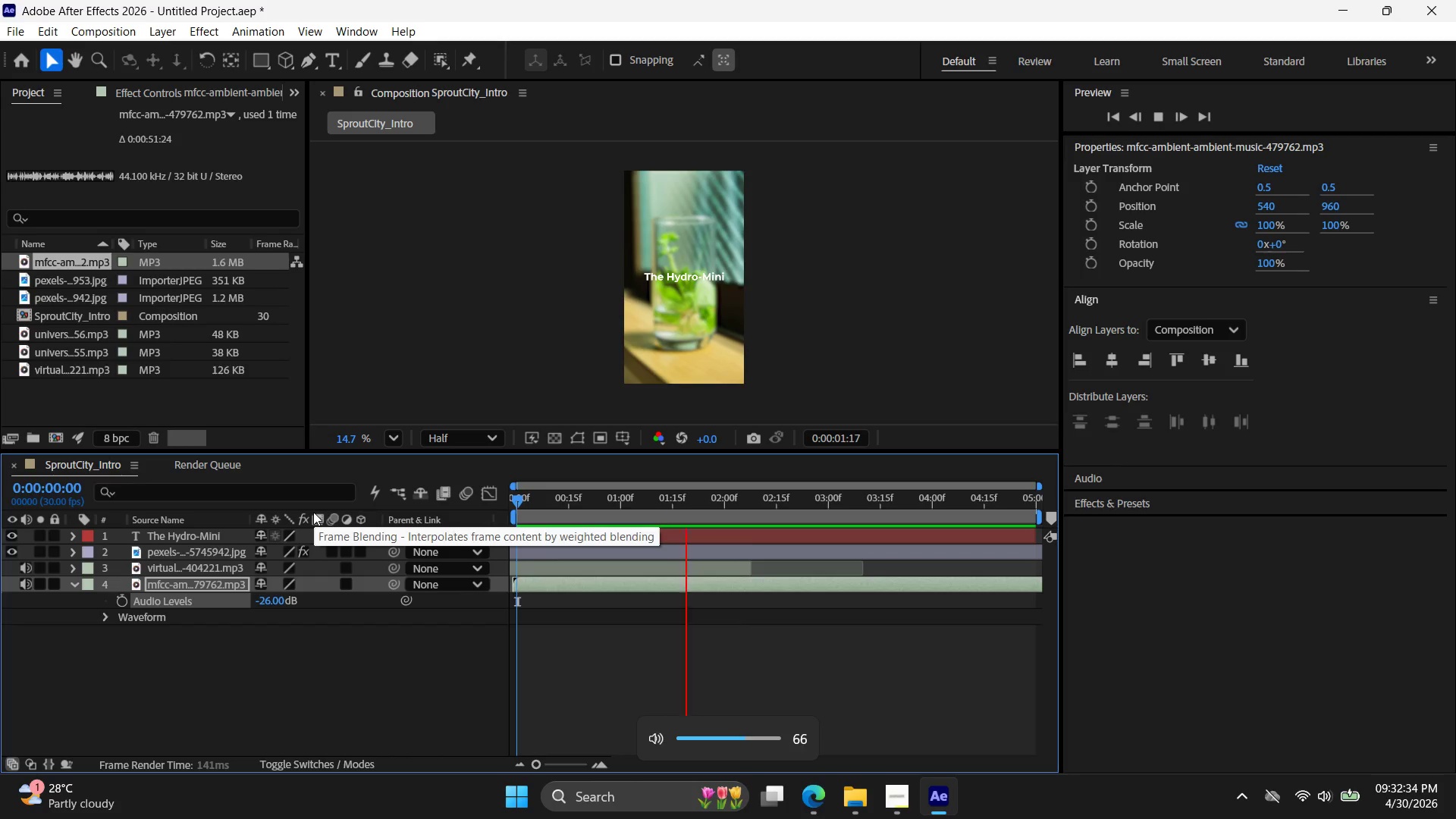 
key(VolumeUp)
 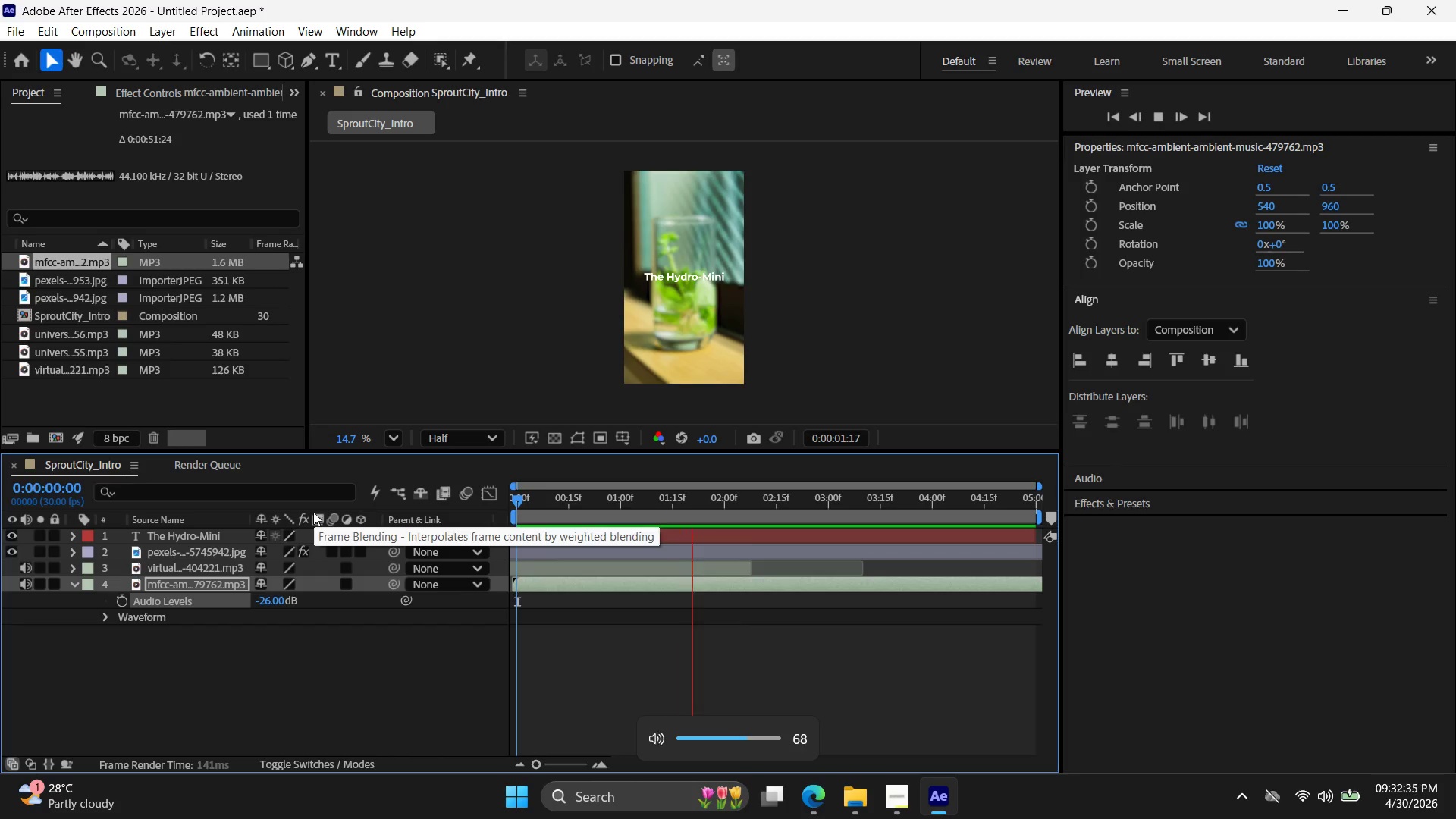 
key(VolumeUp)
 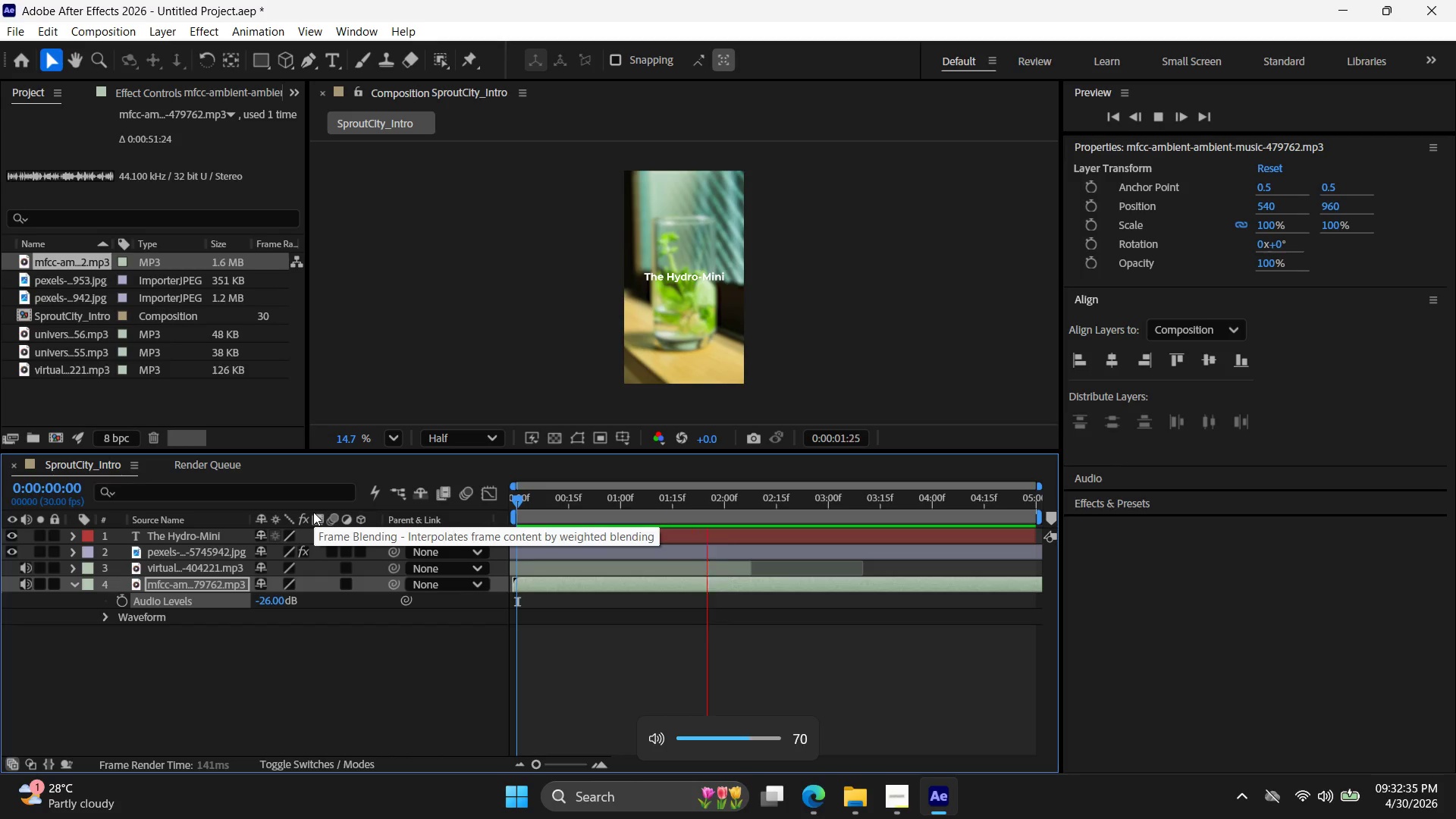 
key(VolumeUp)
 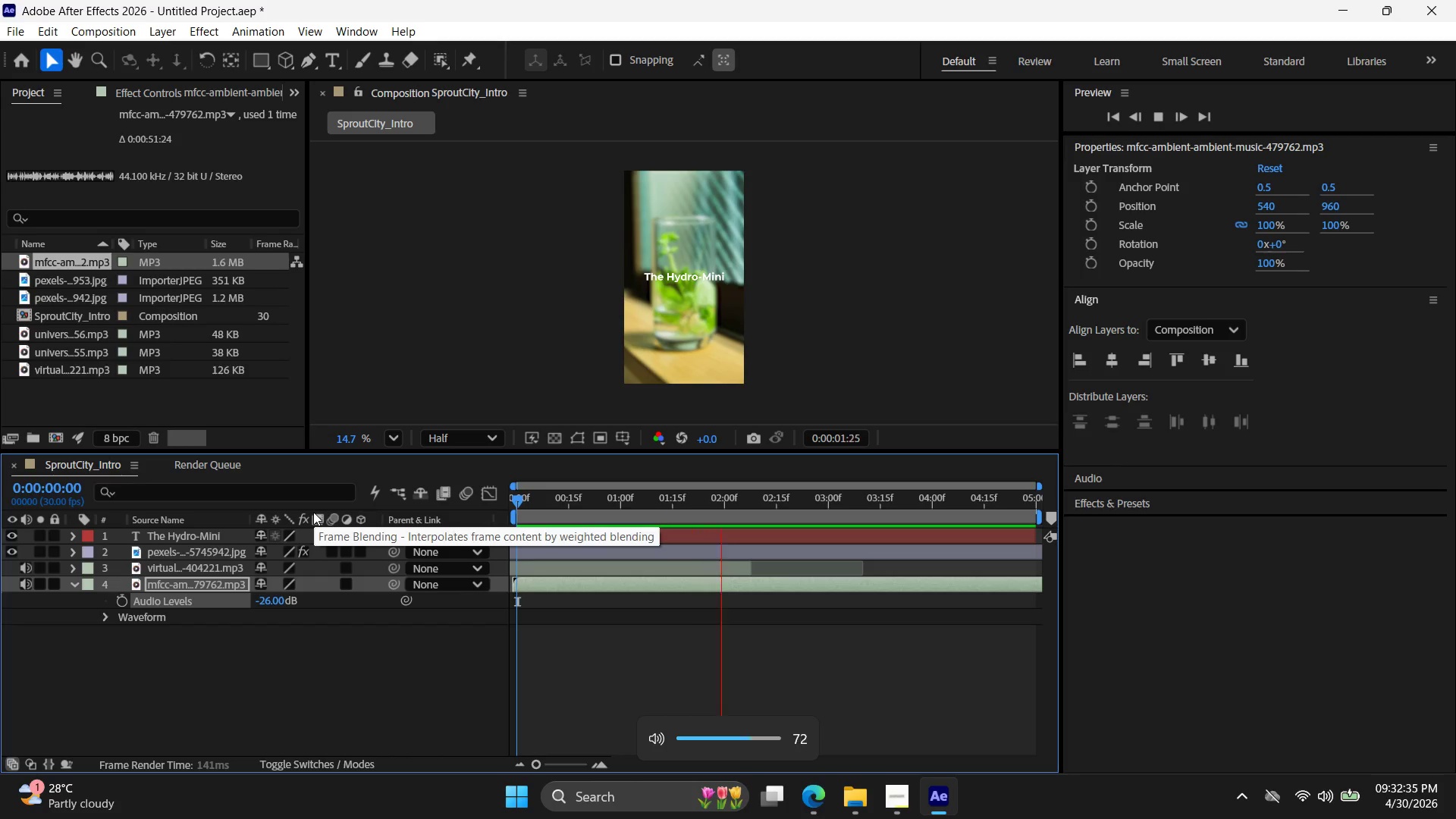 
key(VolumeUp)
 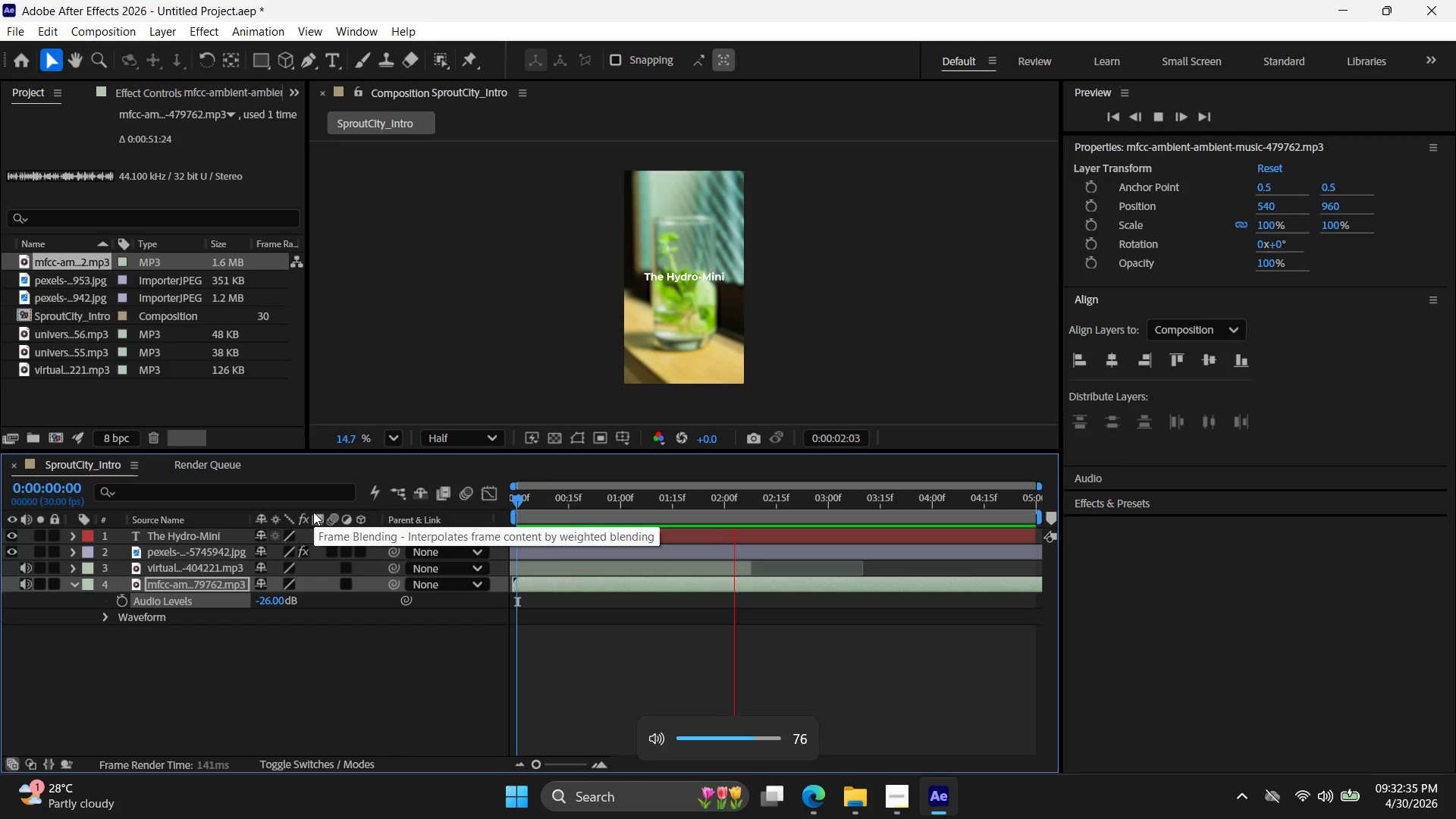 
key(VolumeUp)
 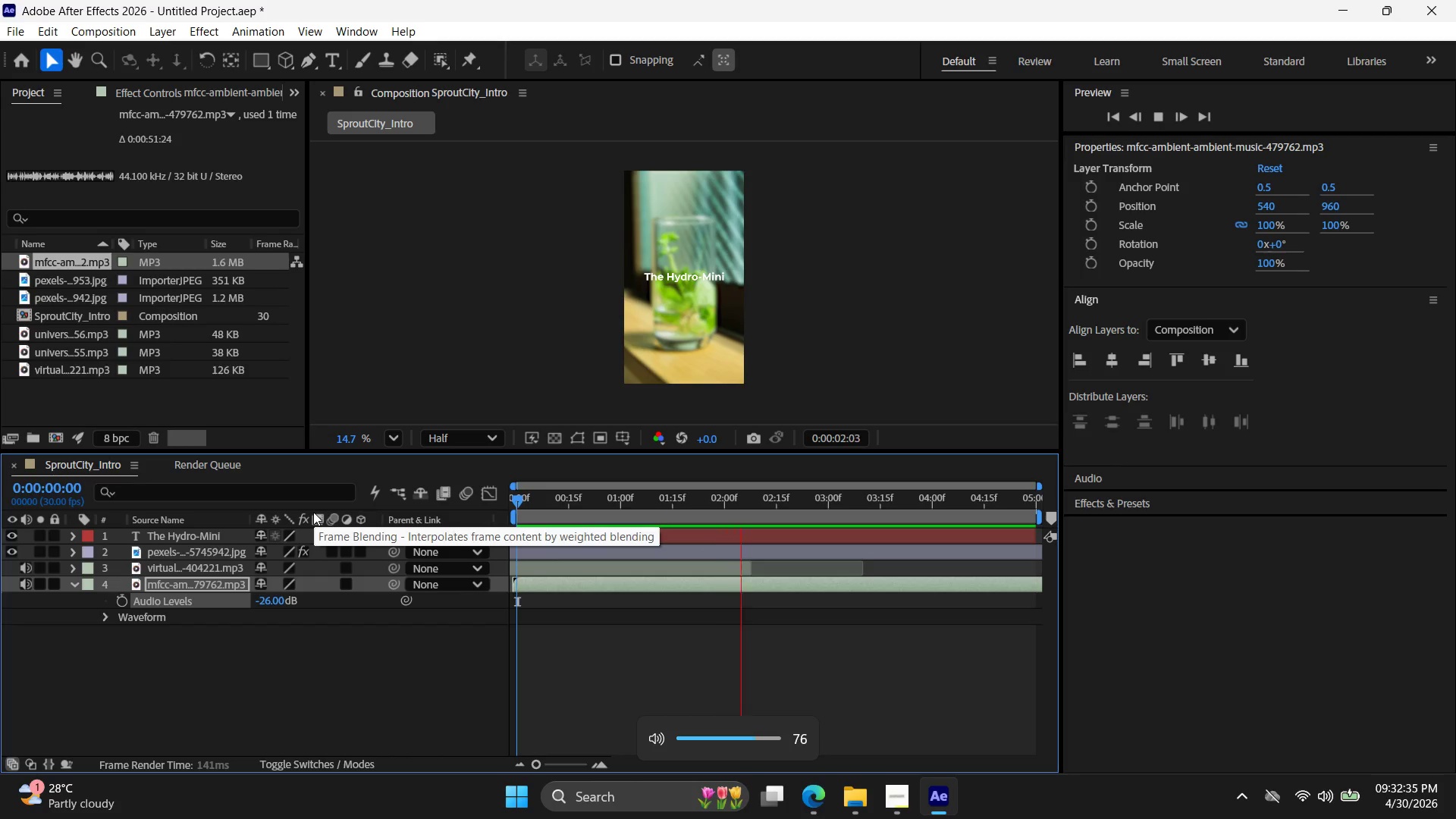 
key(VolumeUp)
 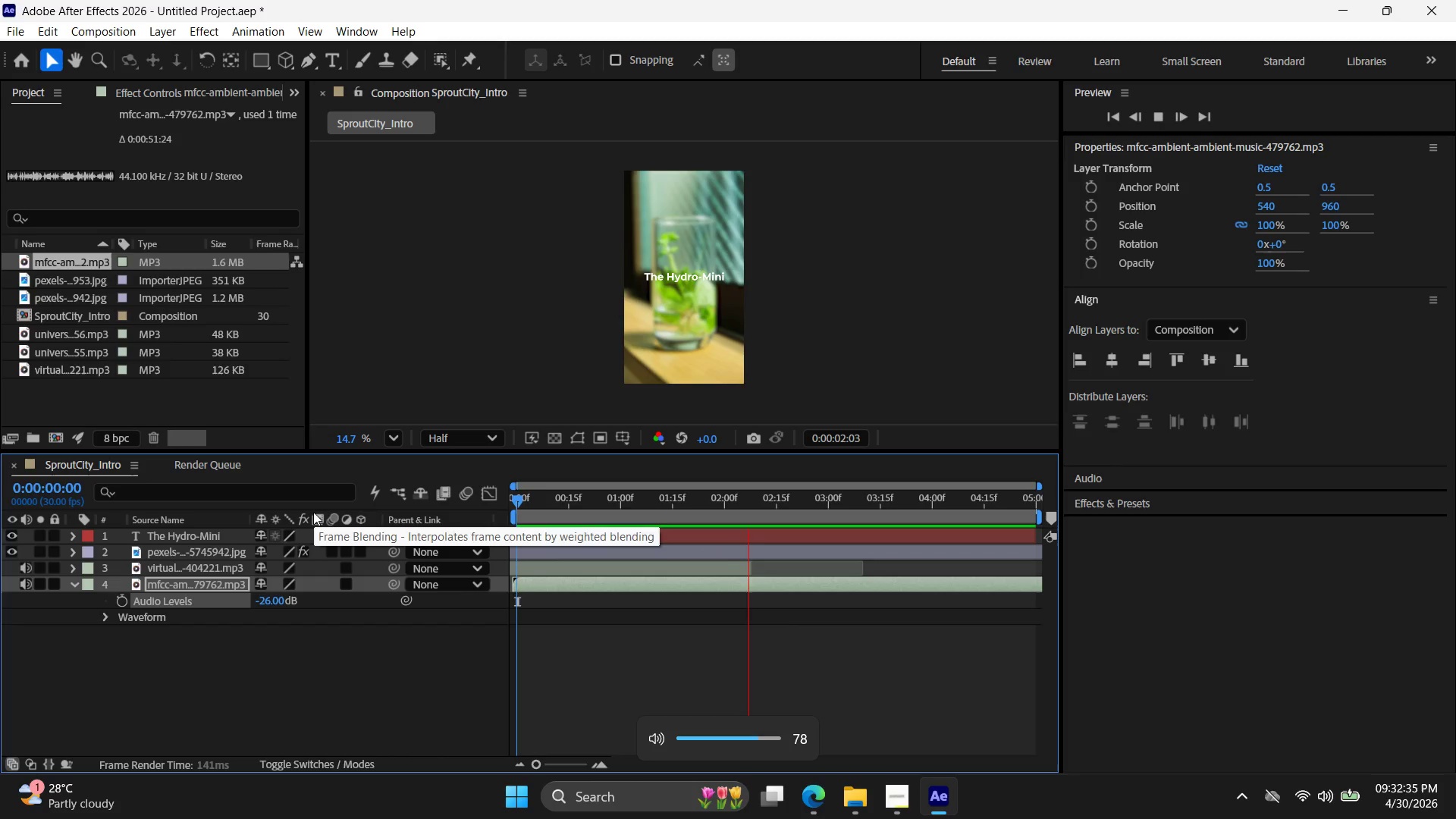 
key(VolumeUp)